 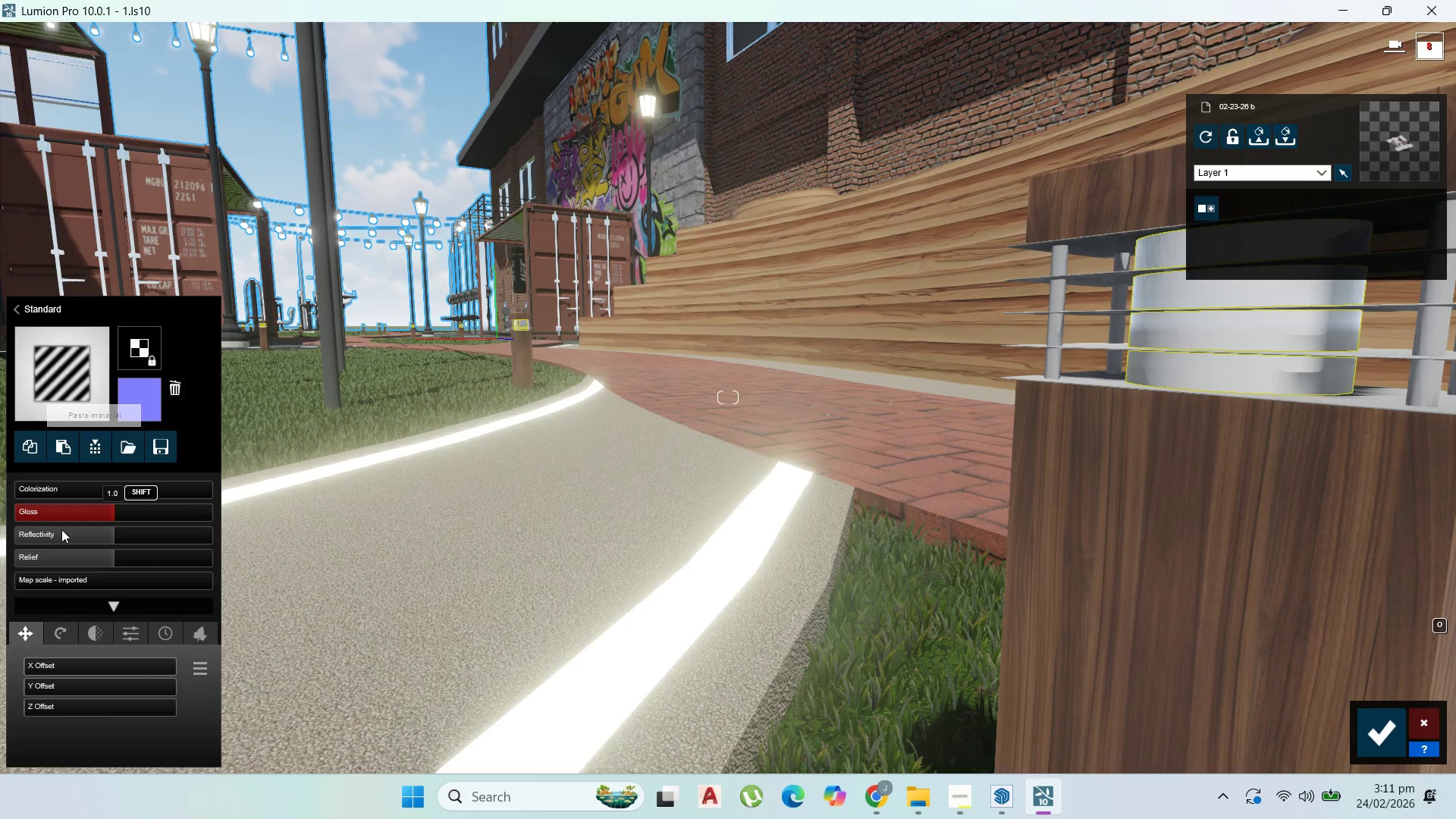 
left_click([126, 634])
 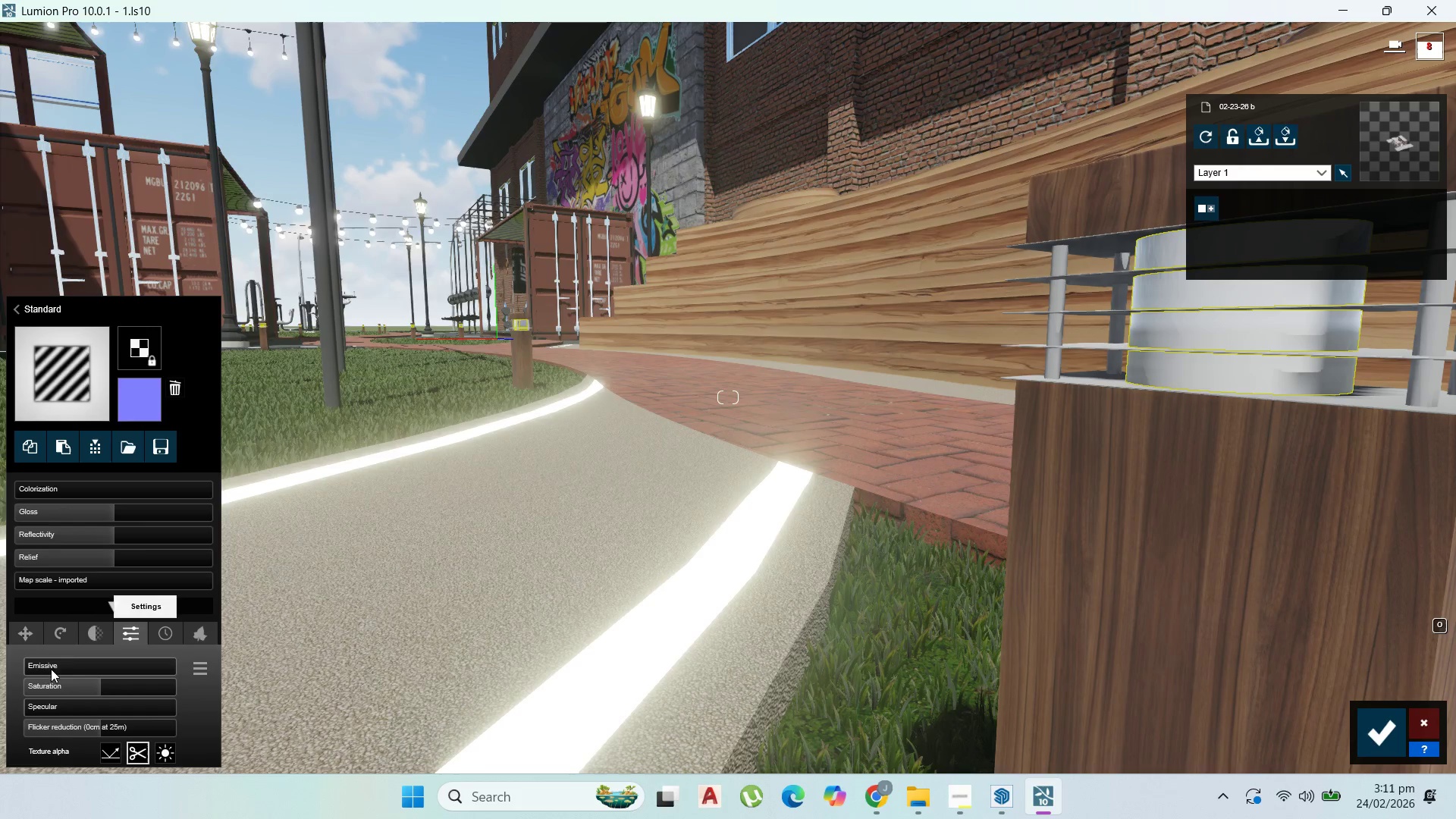 
left_click_drag(start_coordinate=[45, 665], to_coordinate=[180, 674])
 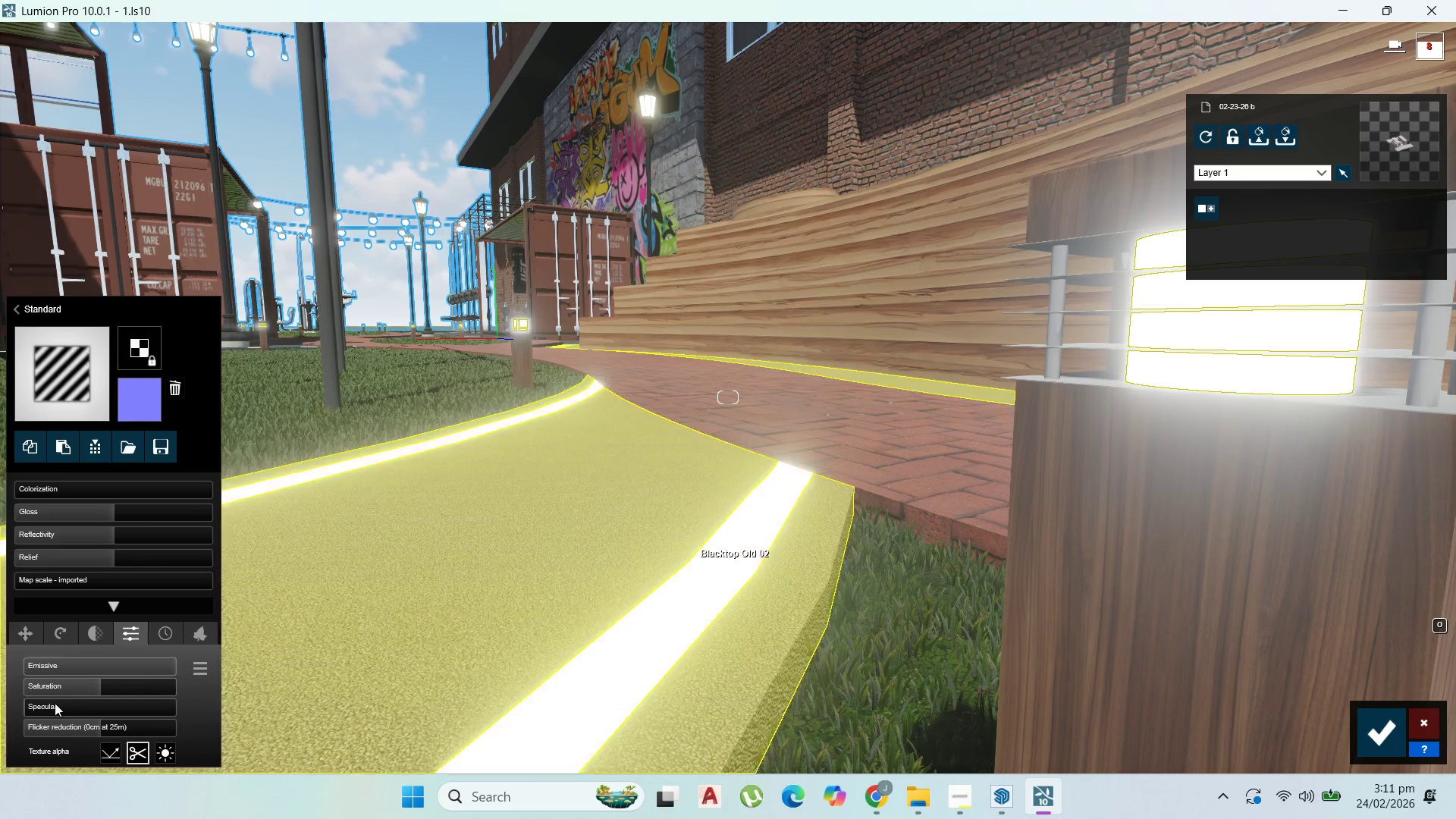 
wait(5.3)
 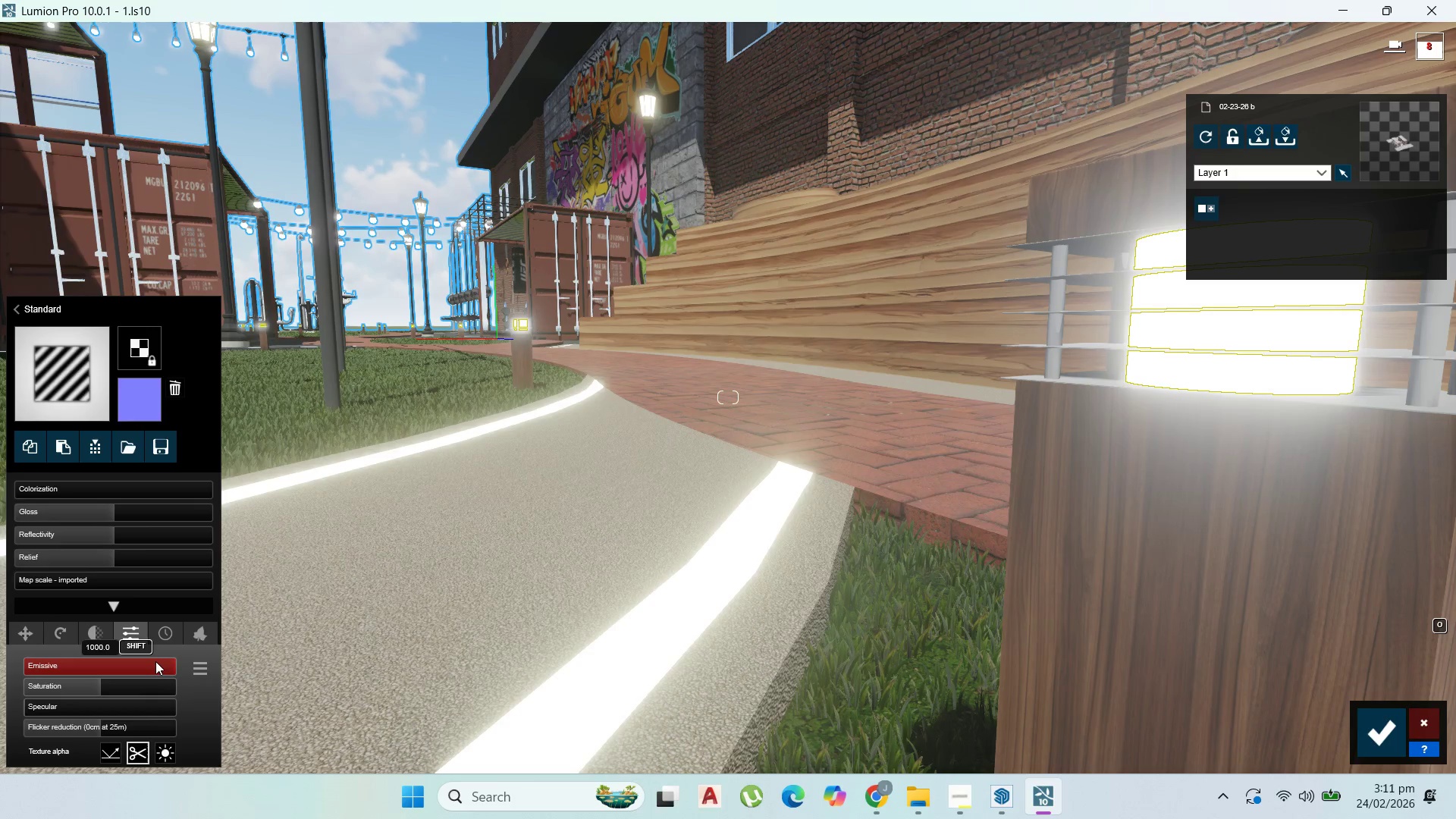 
left_click([130, 665])
 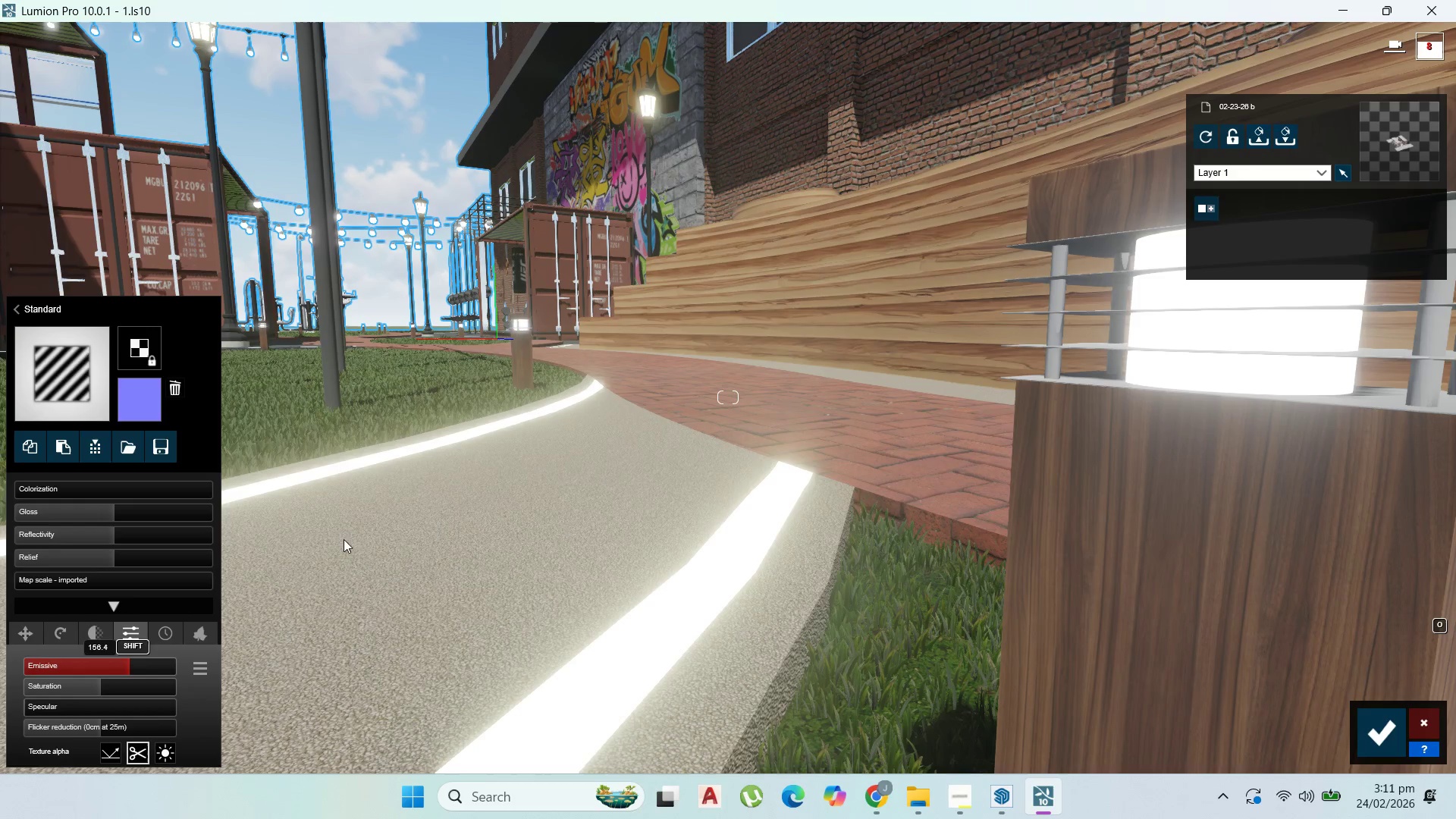 
scroll: coordinate [539, 607], scroll_direction: down, amount: 8.0
 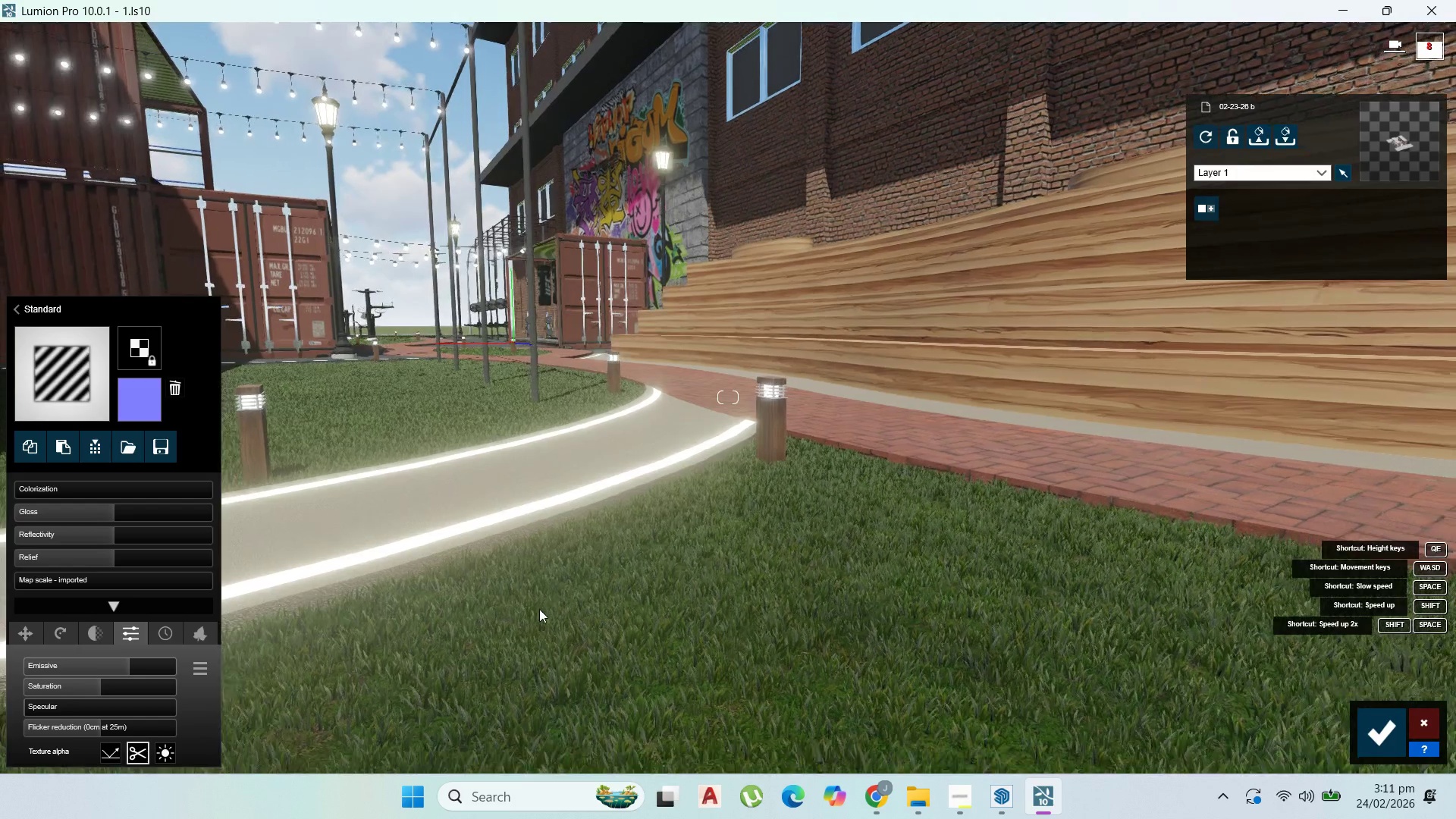 
right_click([539, 609])
 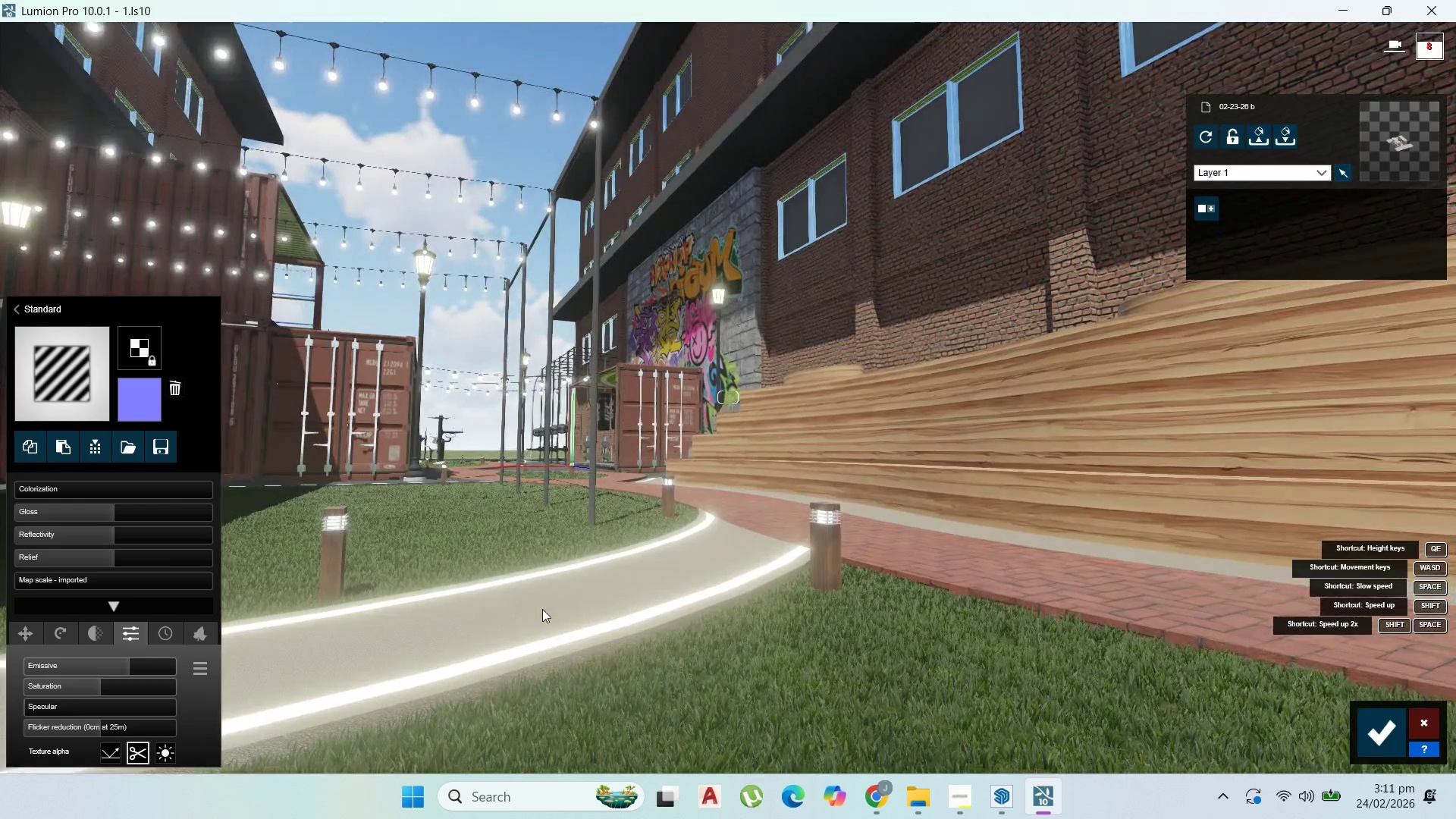 
scroll: coordinate [547, 607], scroll_direction: up, amount: 2.0
 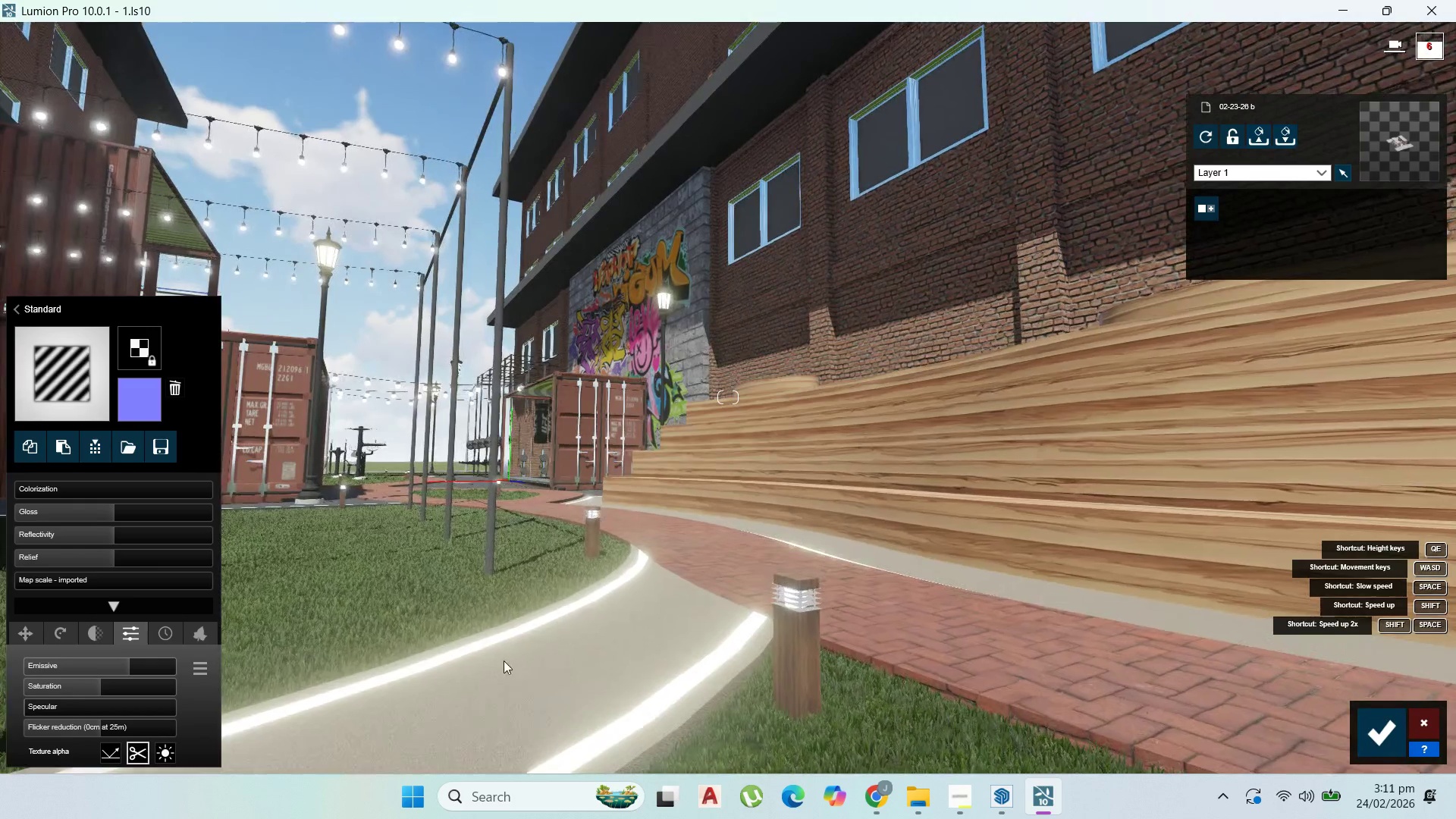 
scroll: coordinate [509, 661], scroll_direction: down, amount: 14.0
 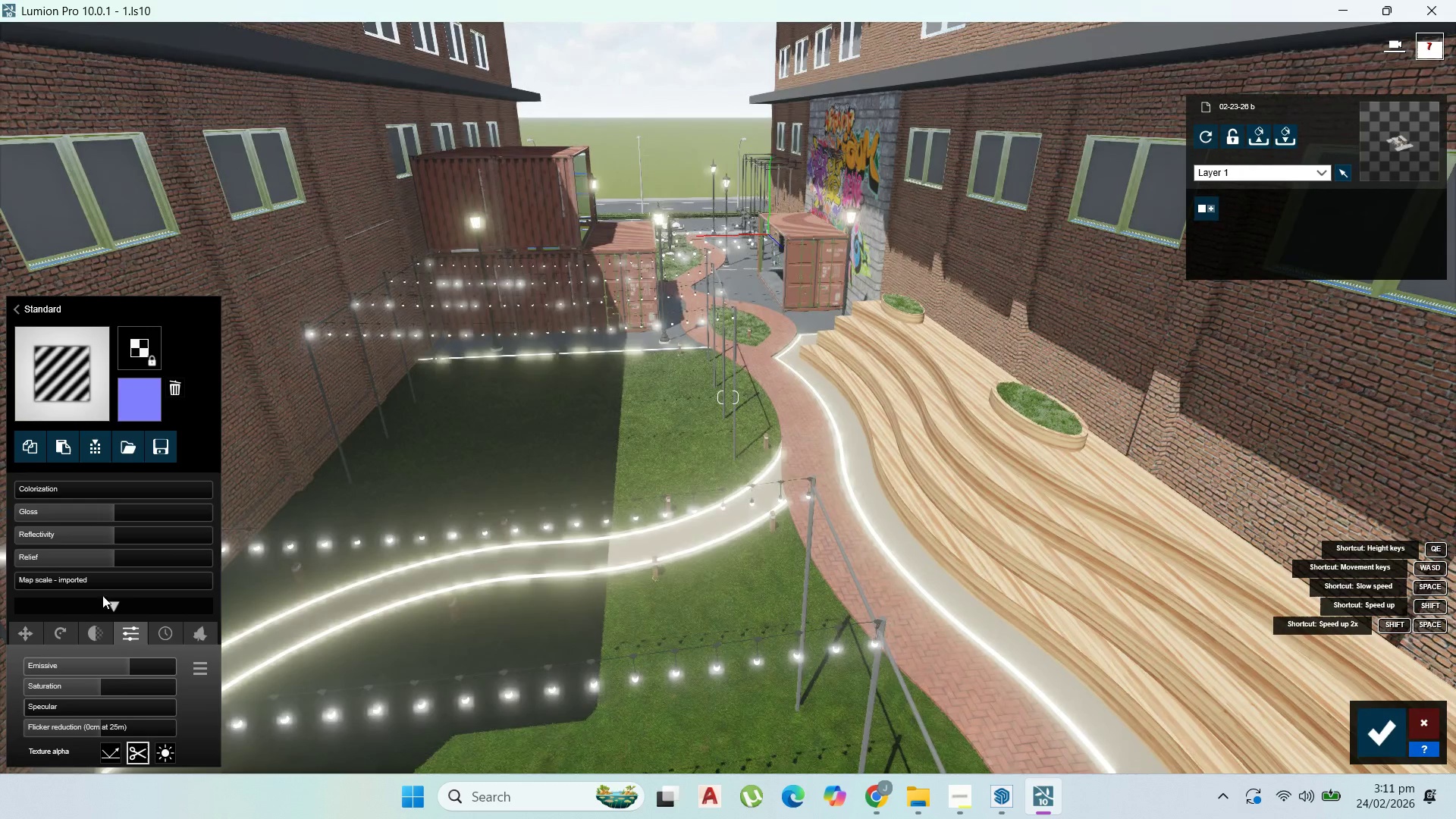 
left_click([1378, 739])
 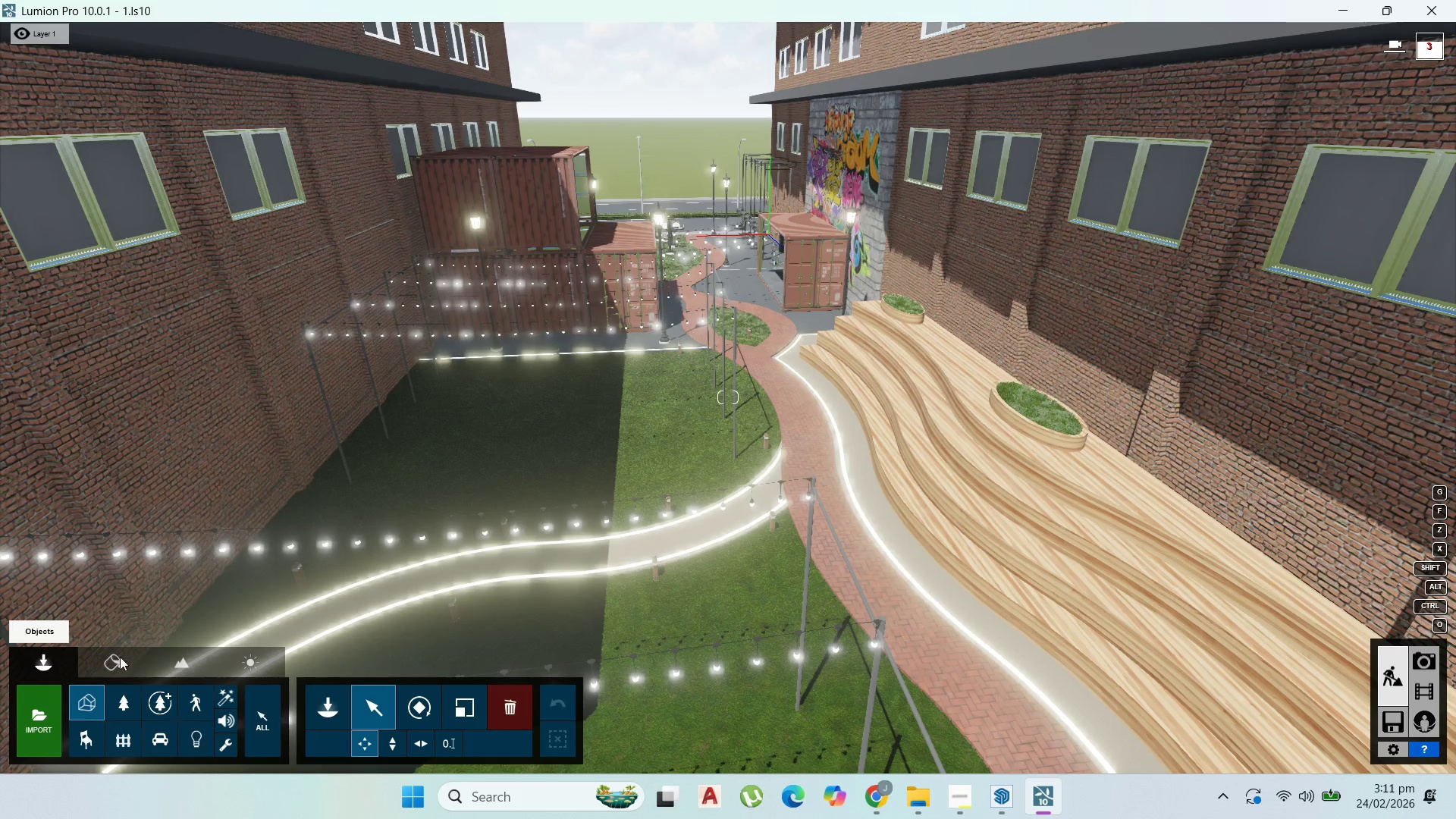 
left_click([130, 704])
 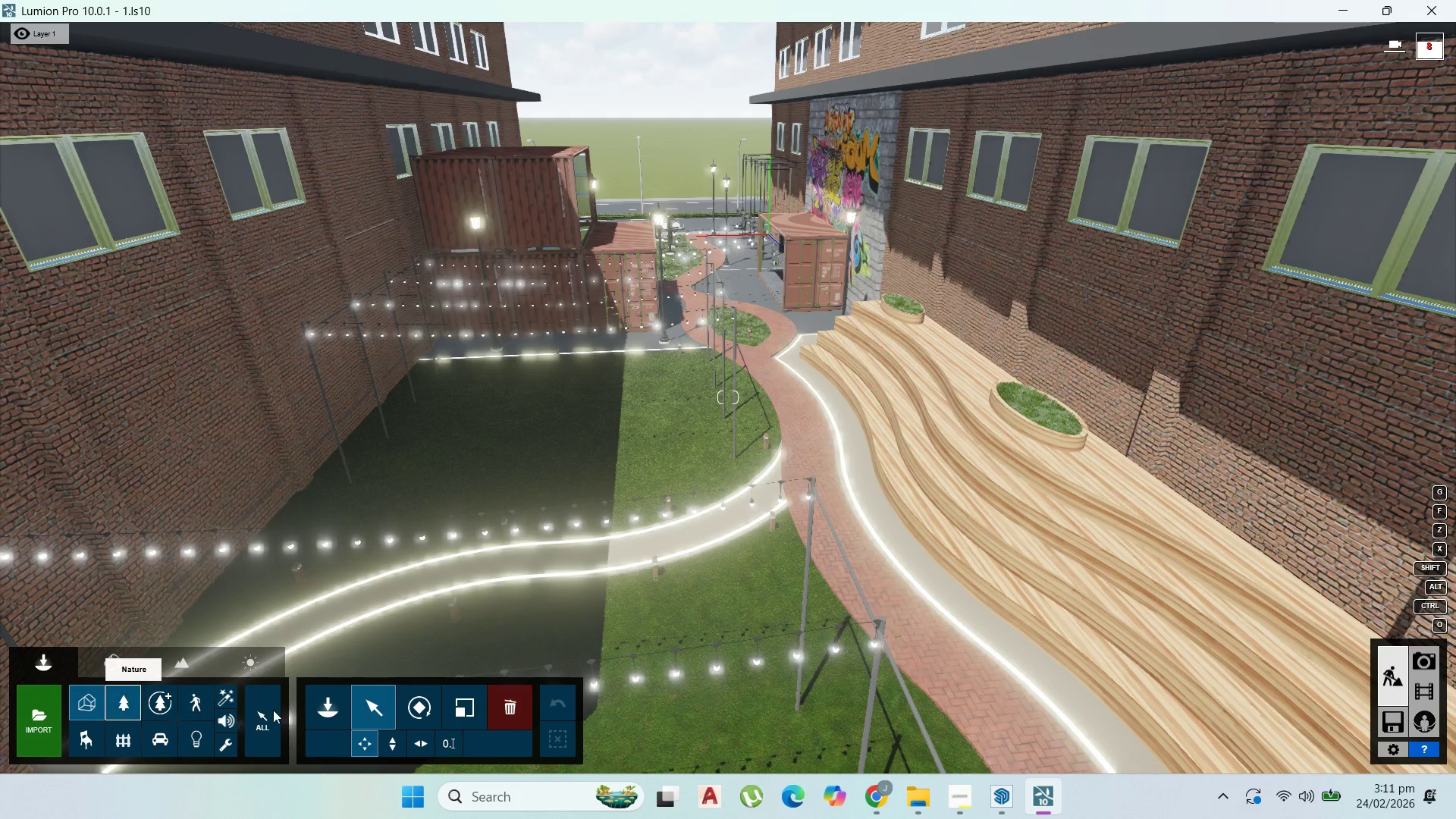 
left_click([331, 709])
 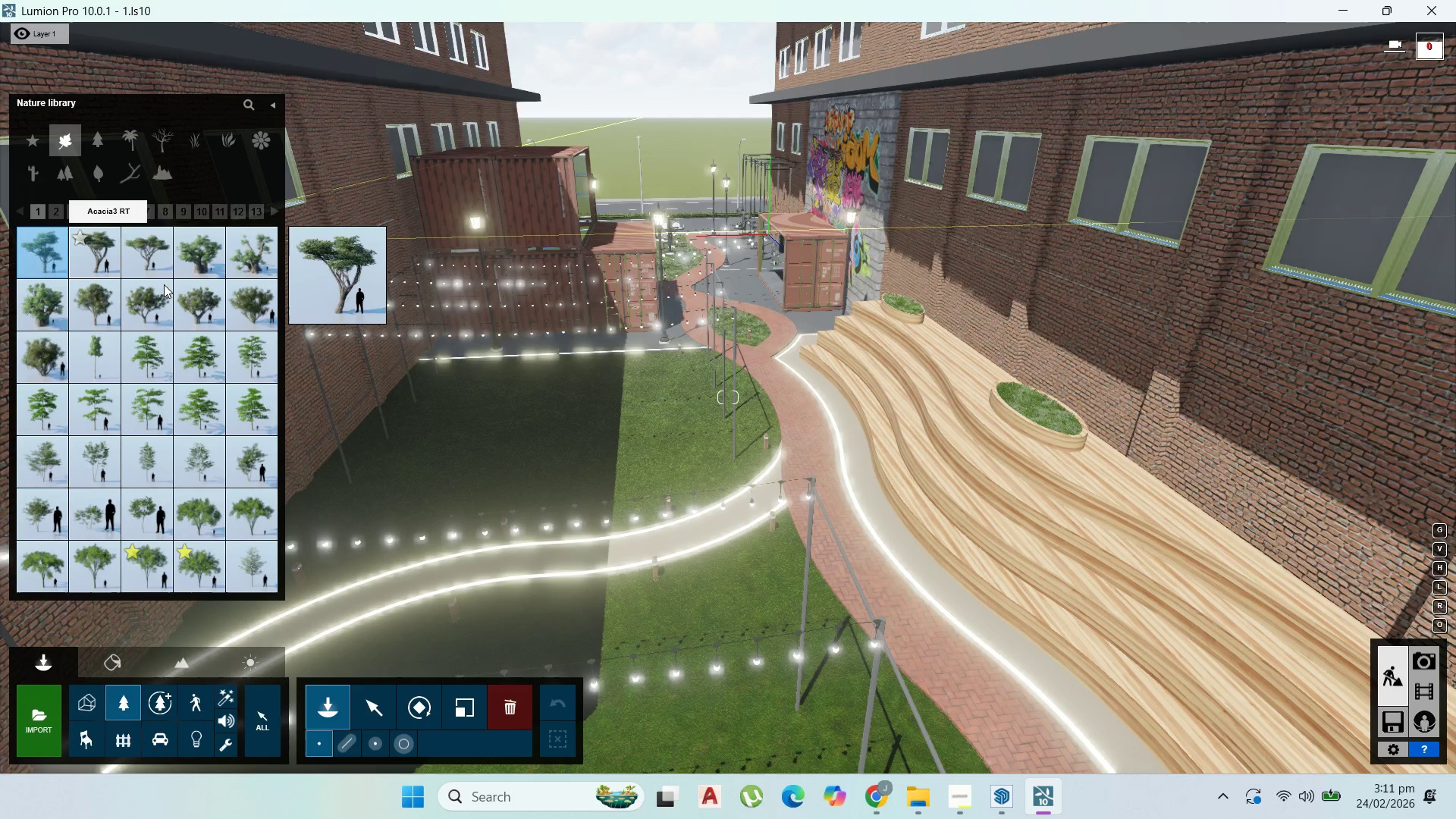 
left_click([113, 259])
 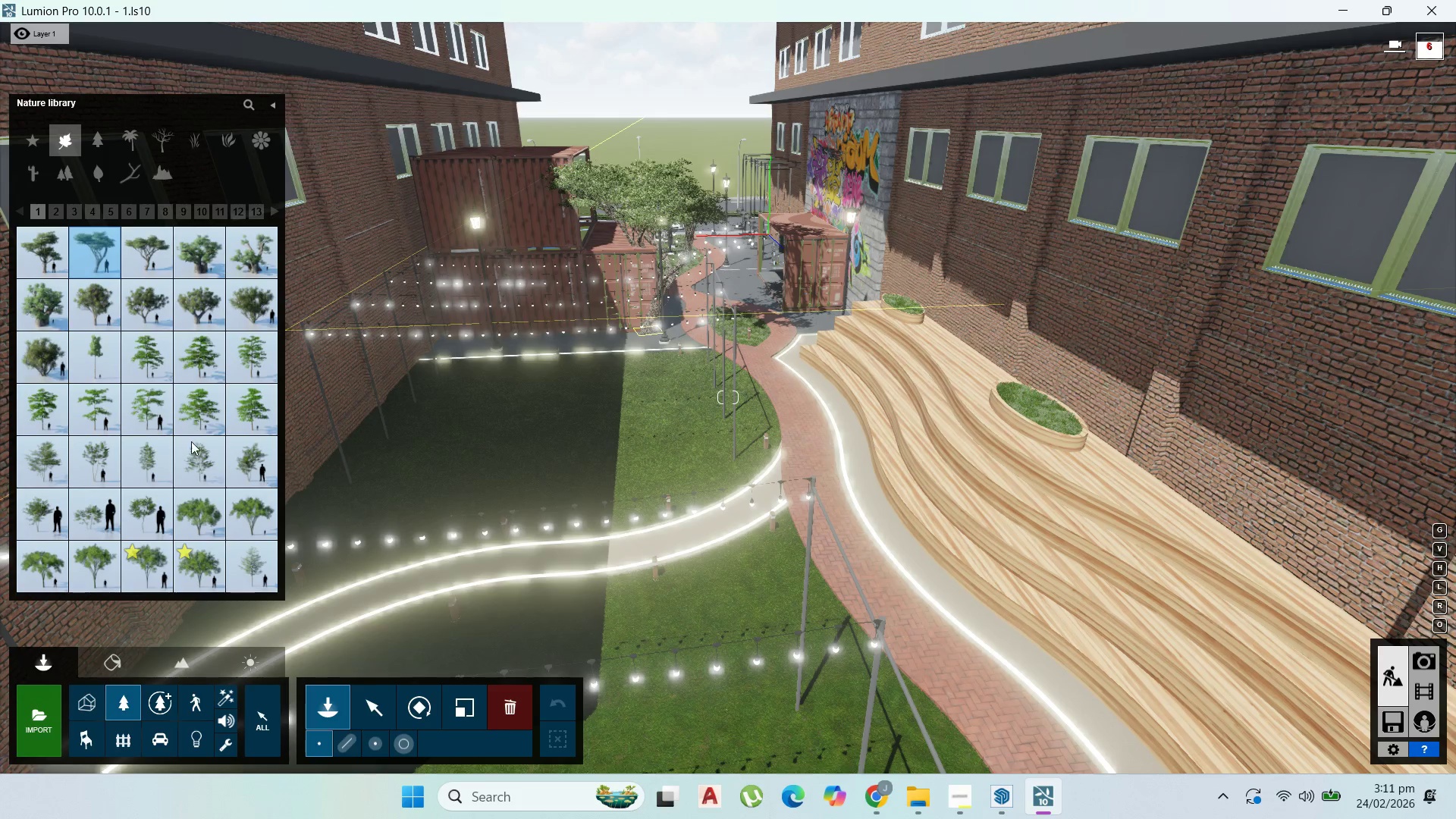 
wait(6.72)
 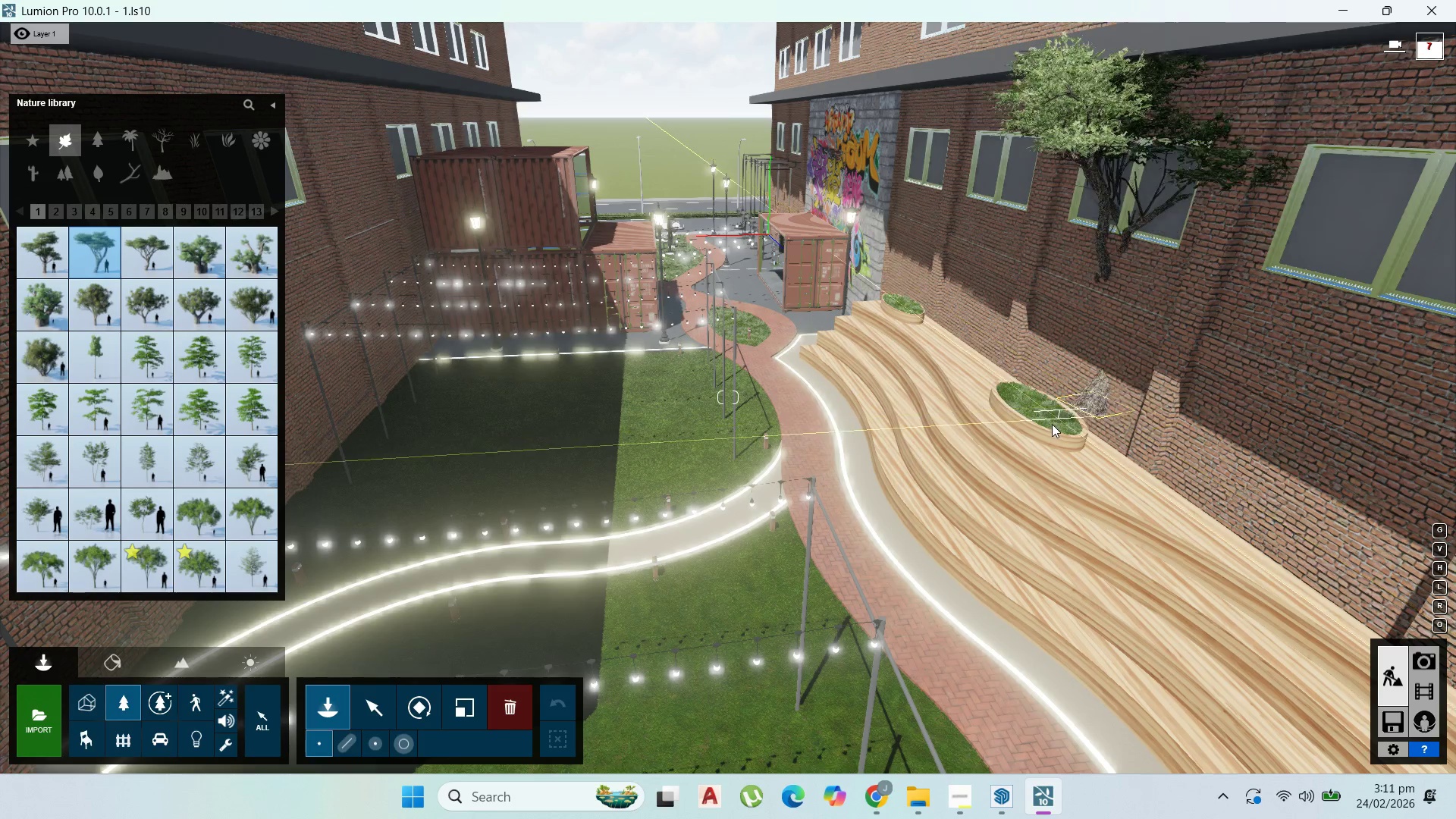 
left_click([149, 518])
 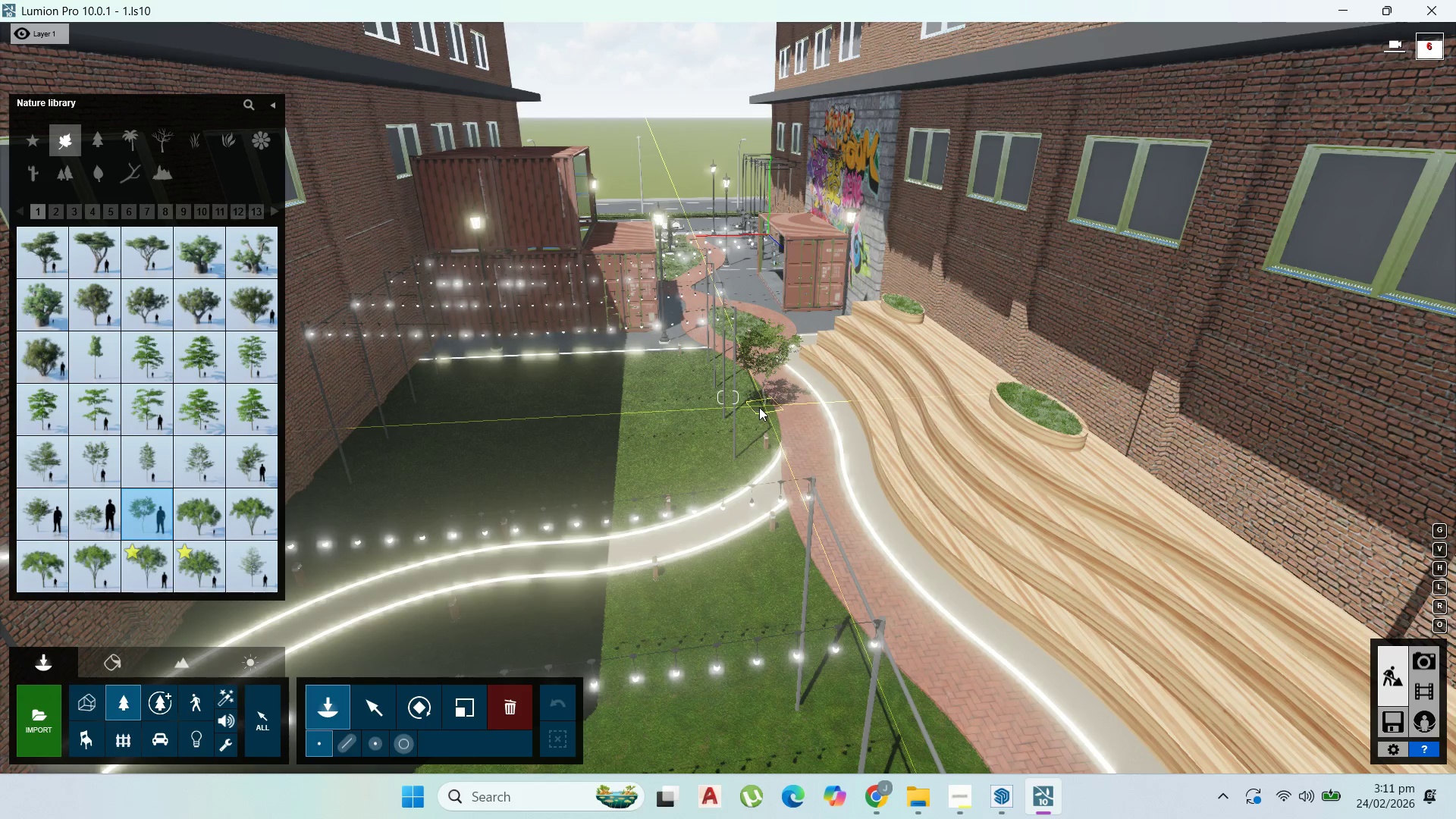 
left_click([754, 409])
 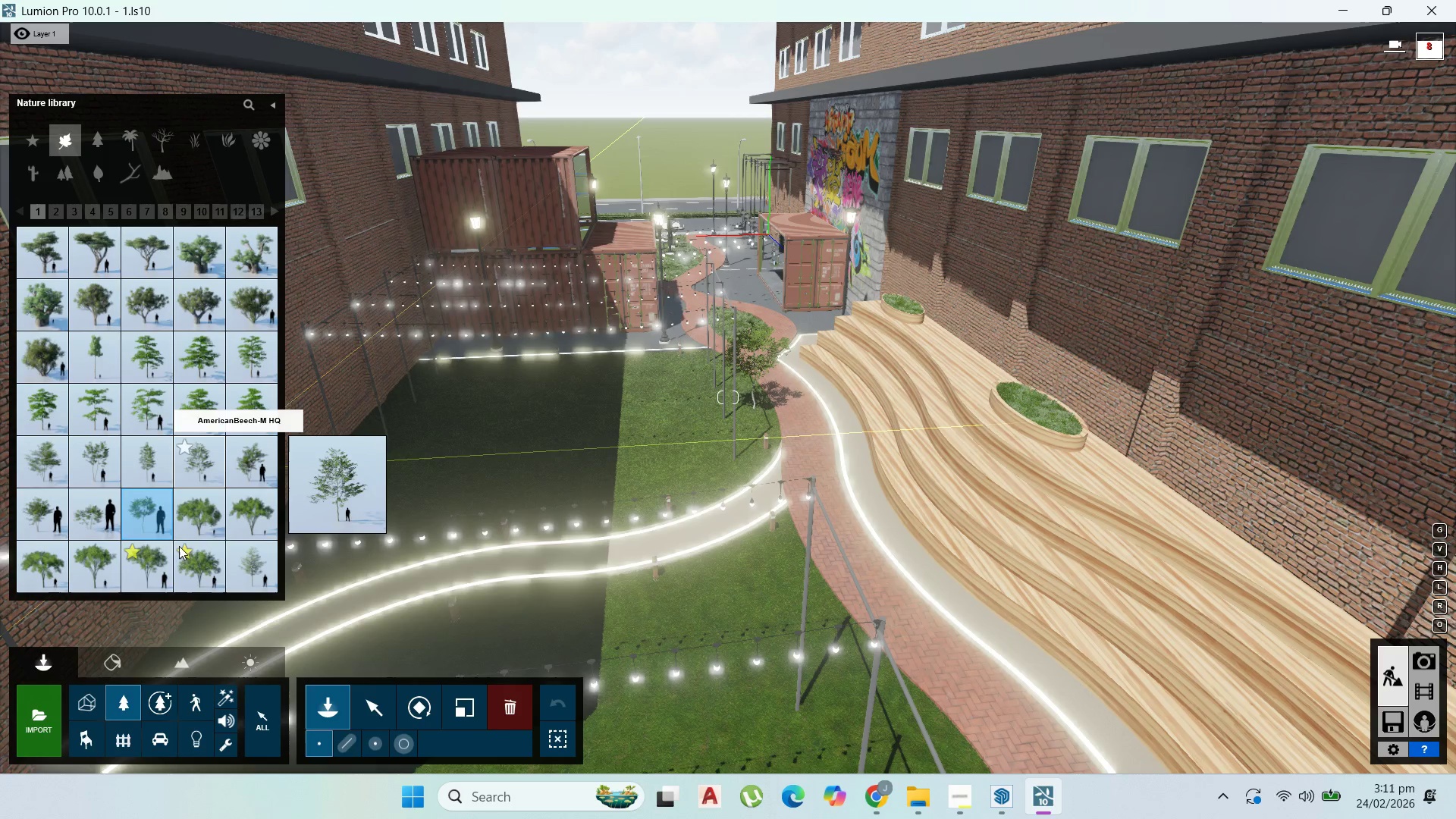 
left_click([93, 210])
 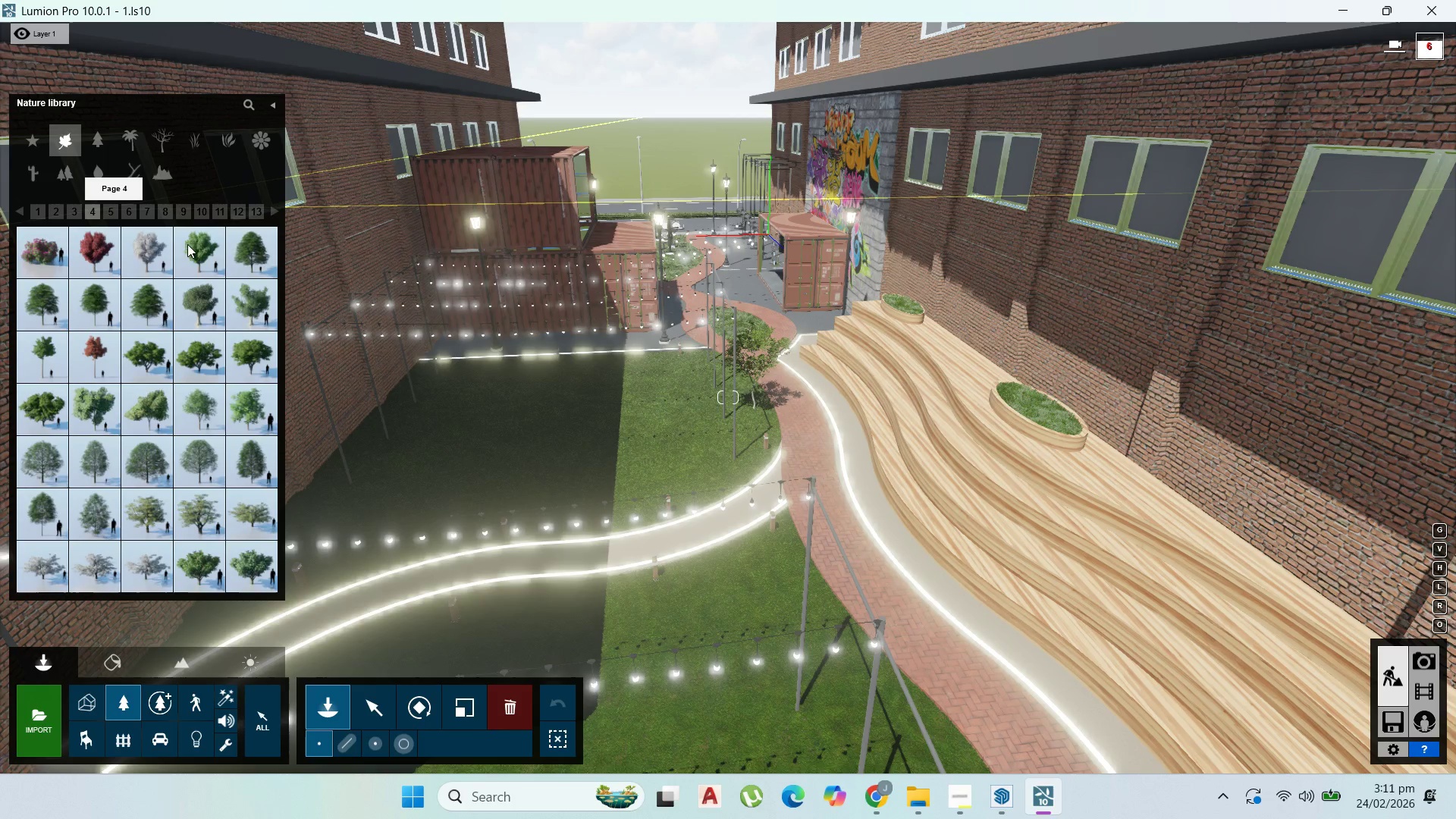 
left_click([189, 219])
 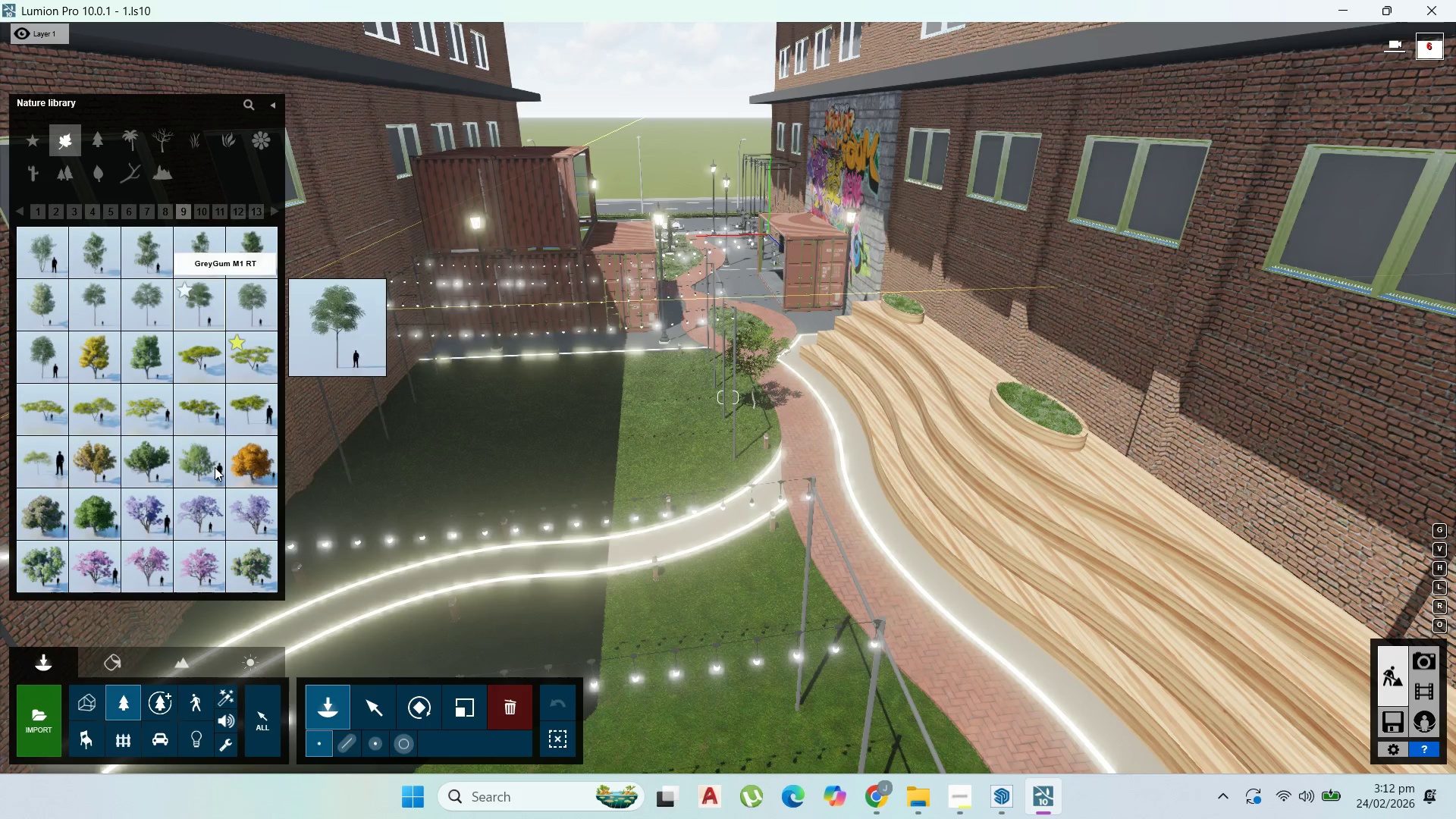 
left_click([203, 467])
 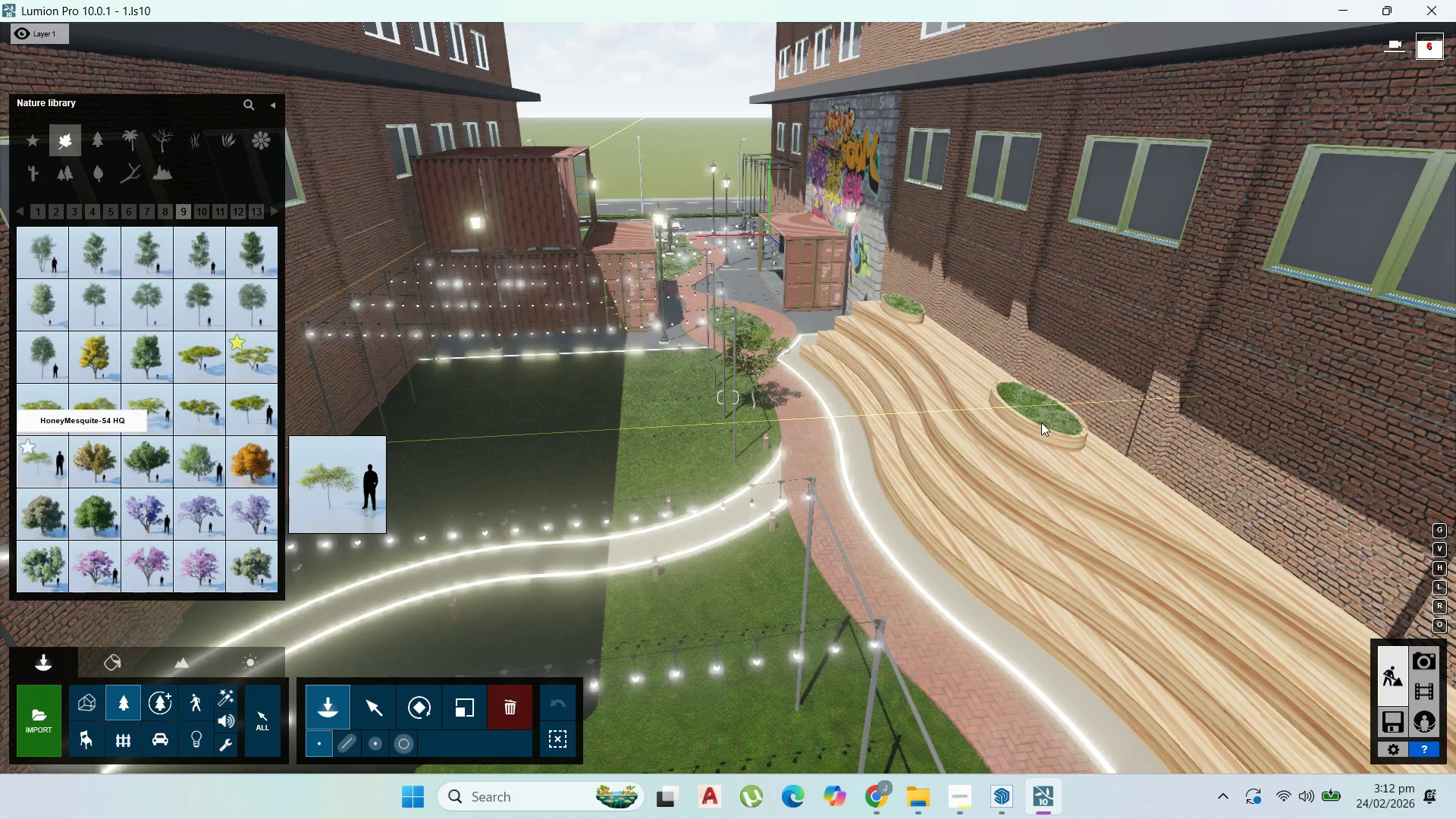 
wait(7.58)
 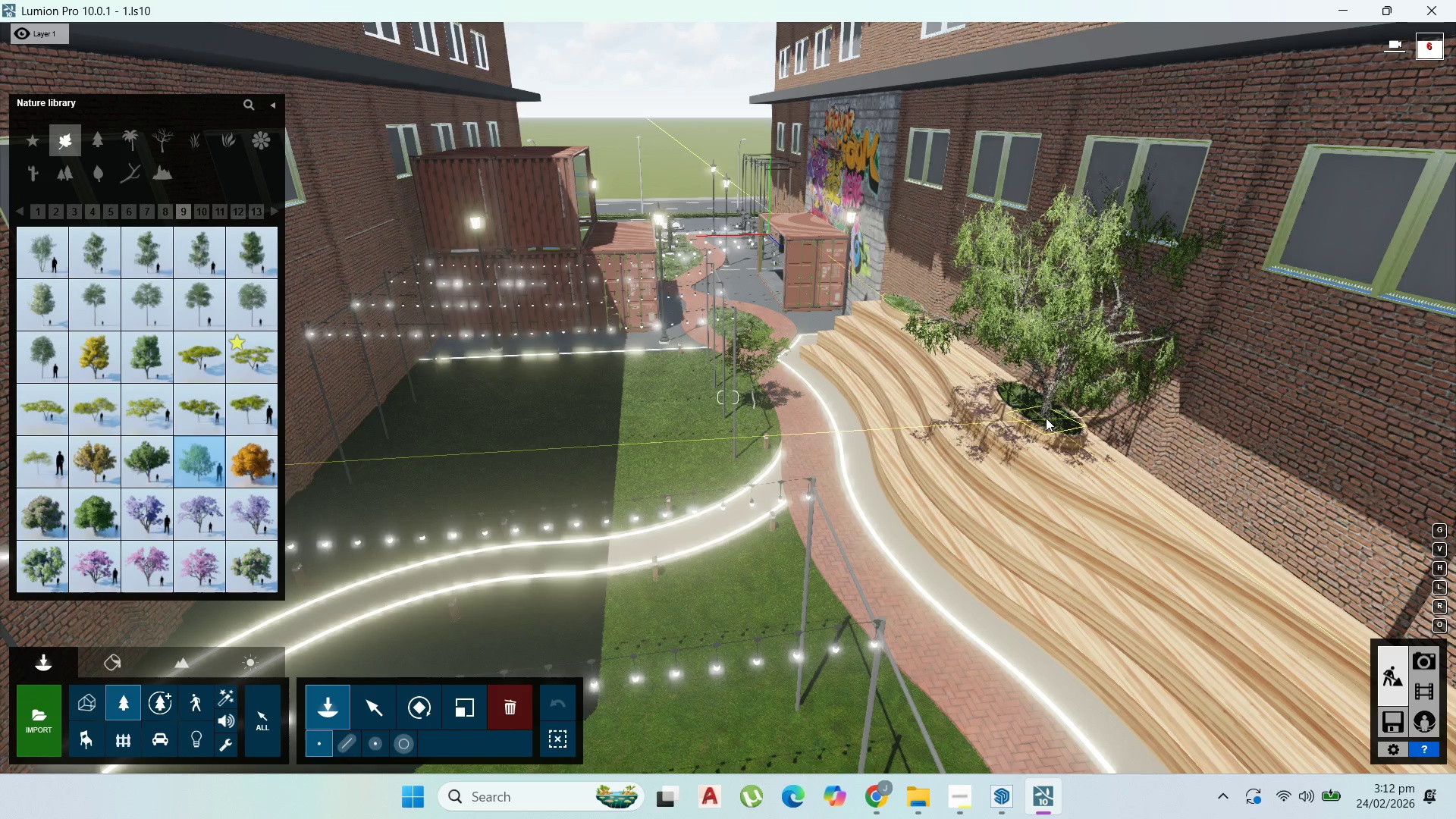 
left_click([1046, 419])
 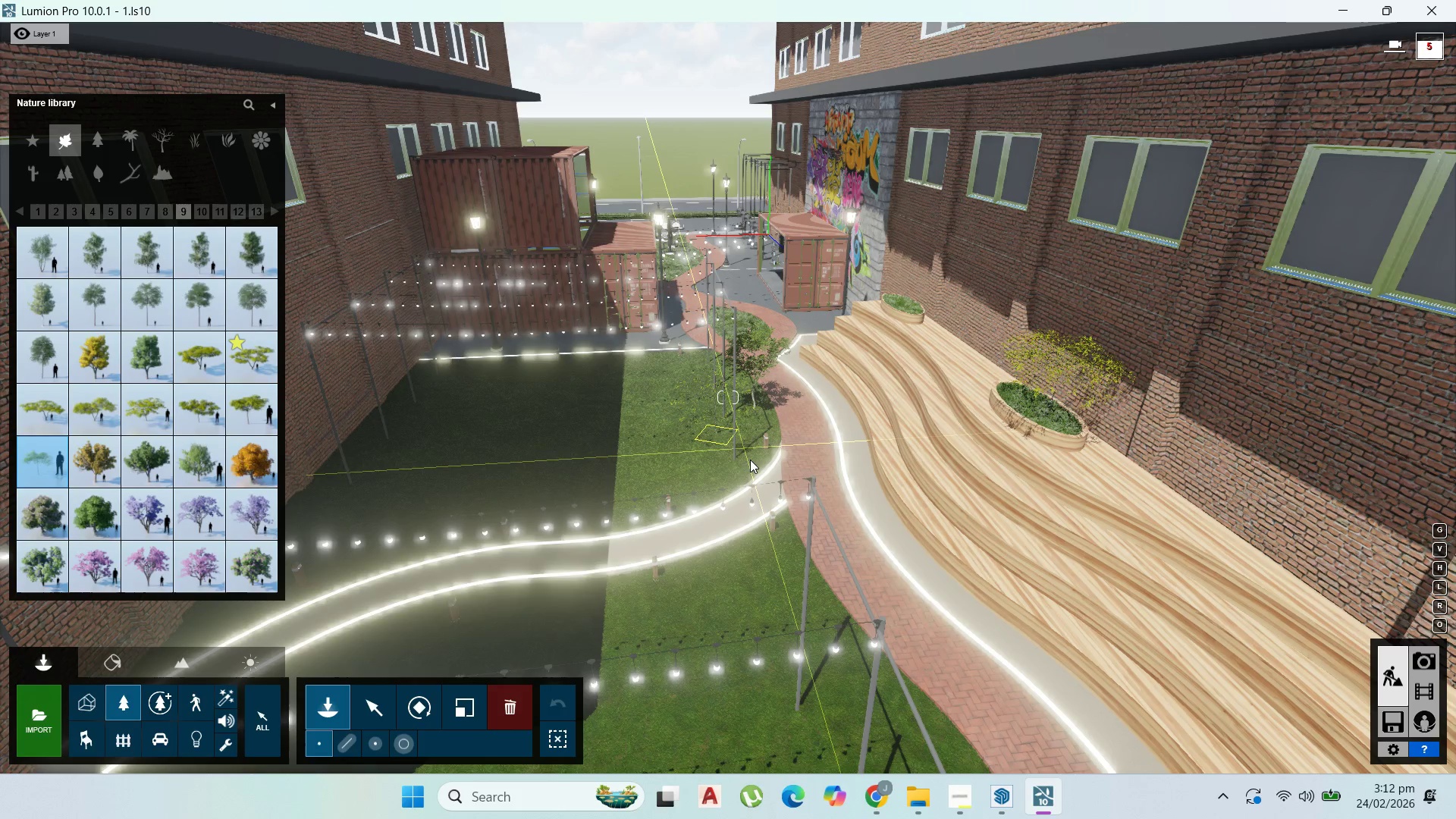 
left_click([752, 460])
 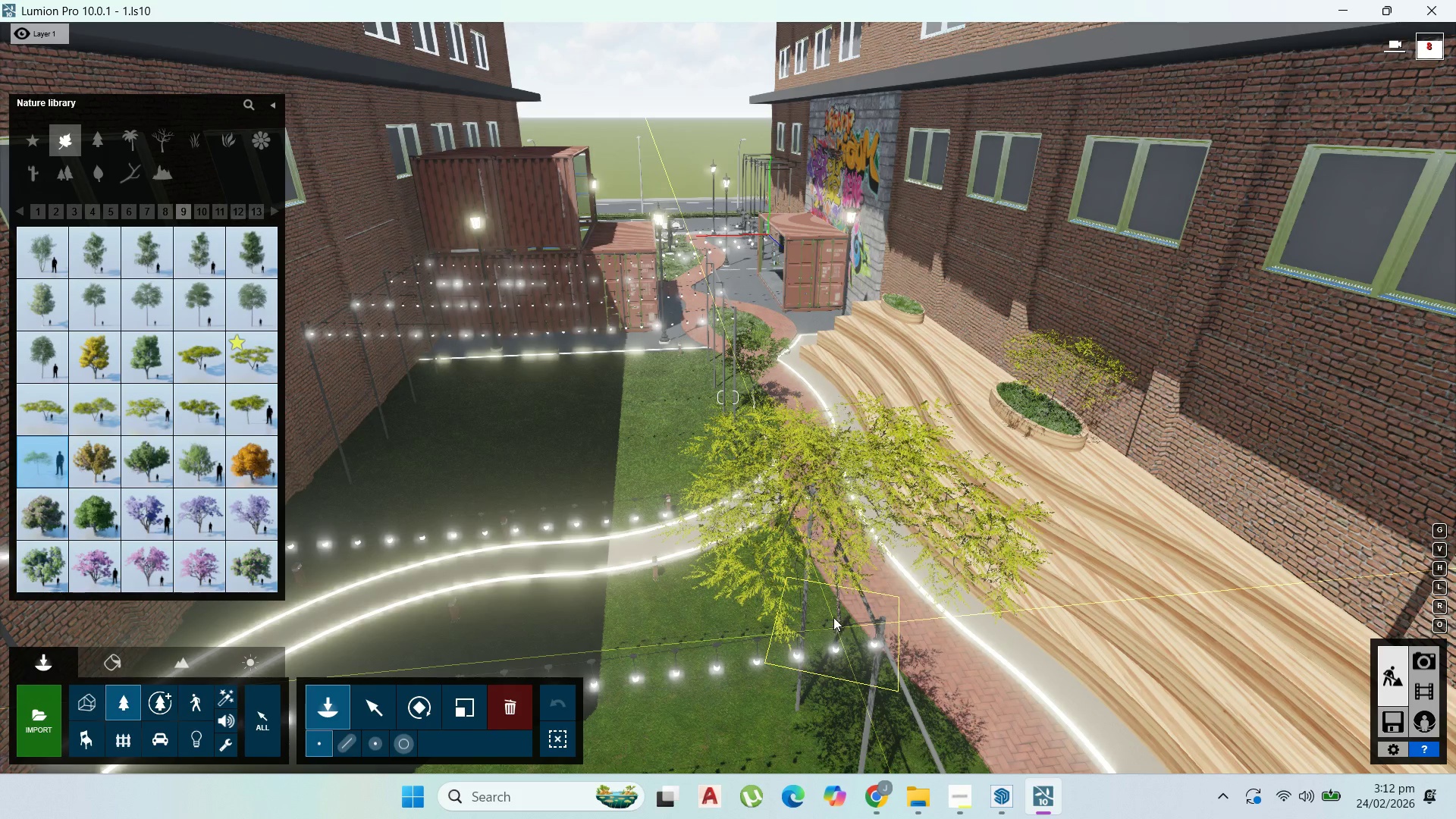 
left_click([830, 617])
 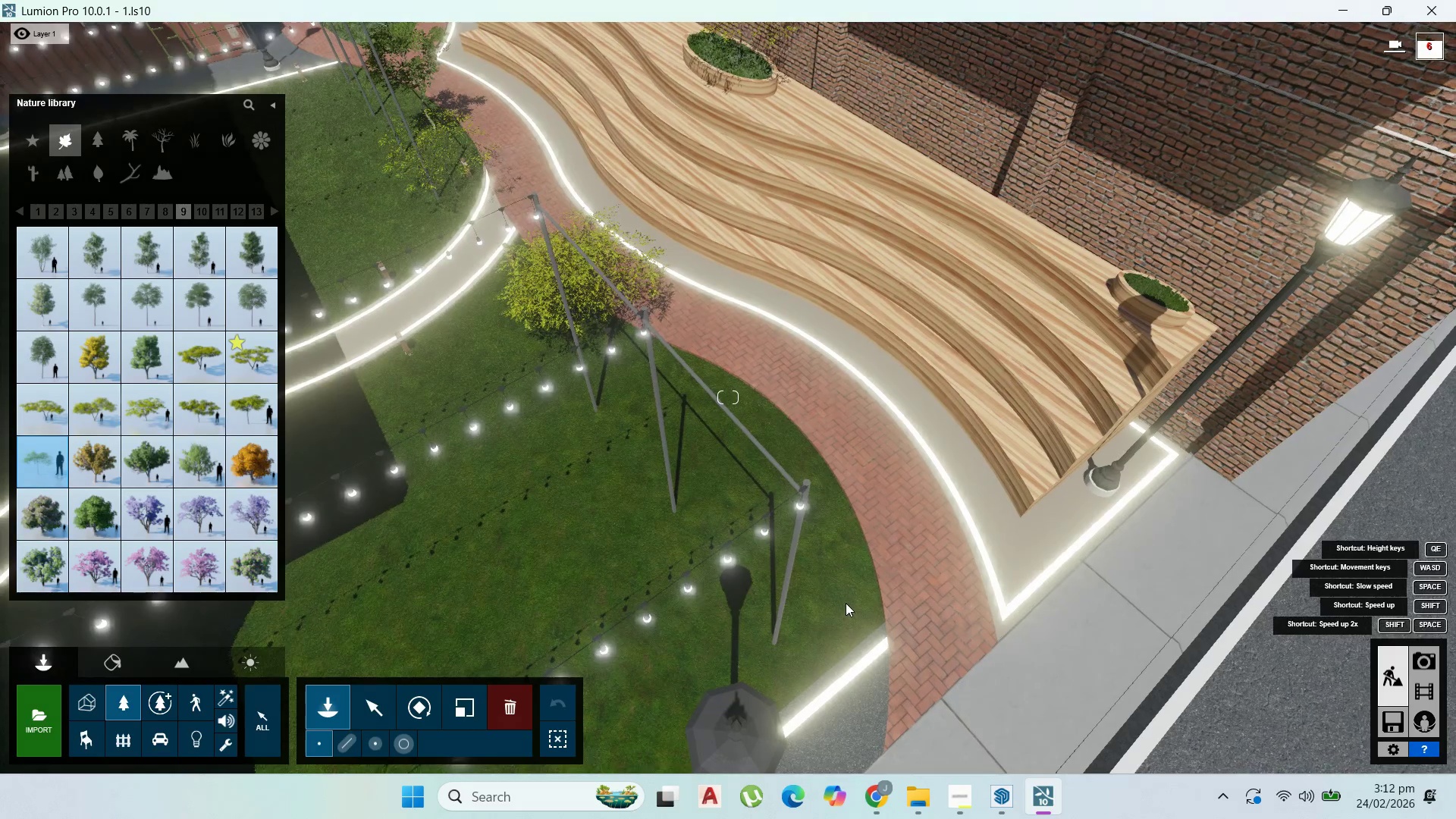 
left_click([844, 599])
 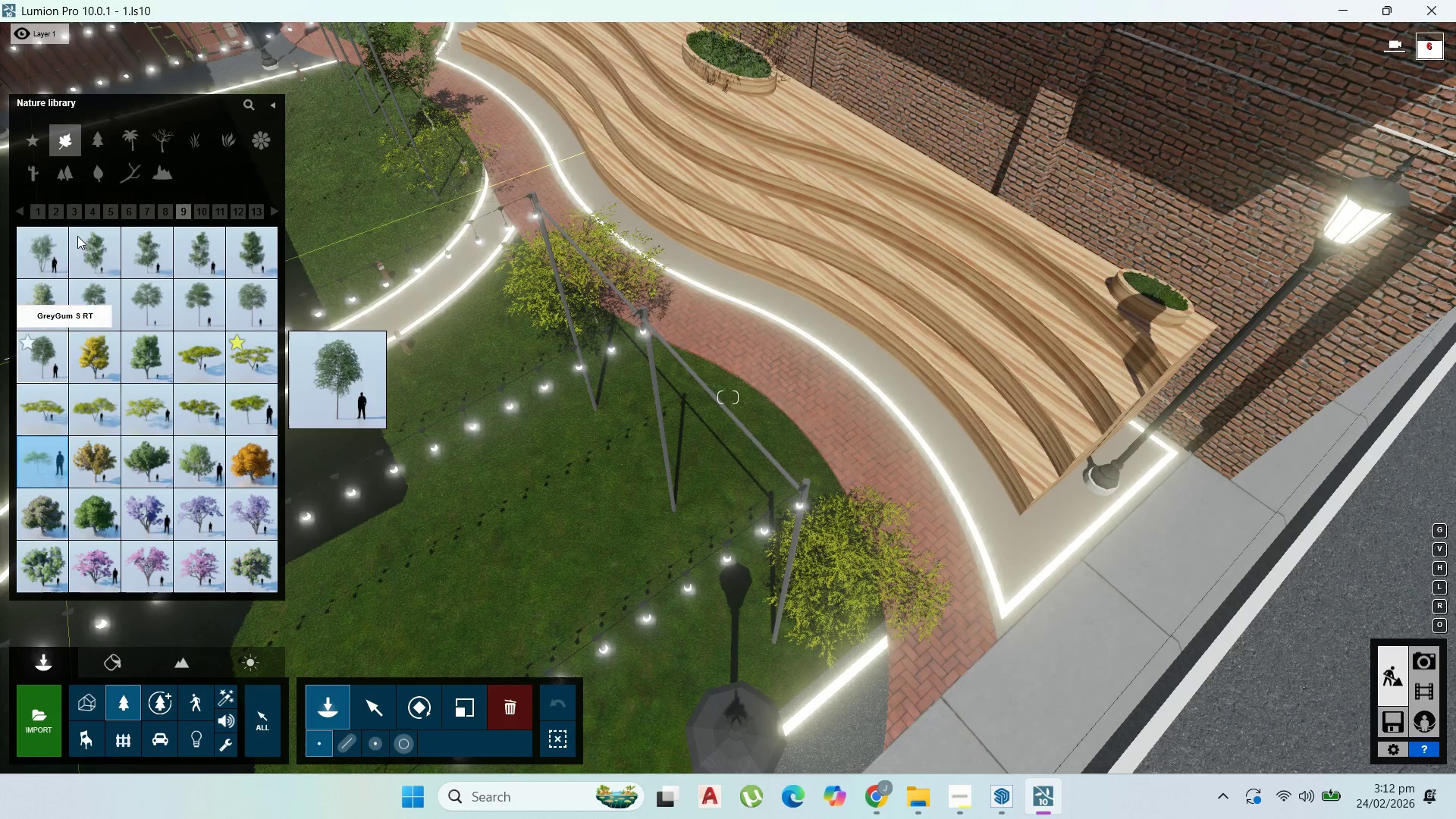 
left_click([208, 212])
 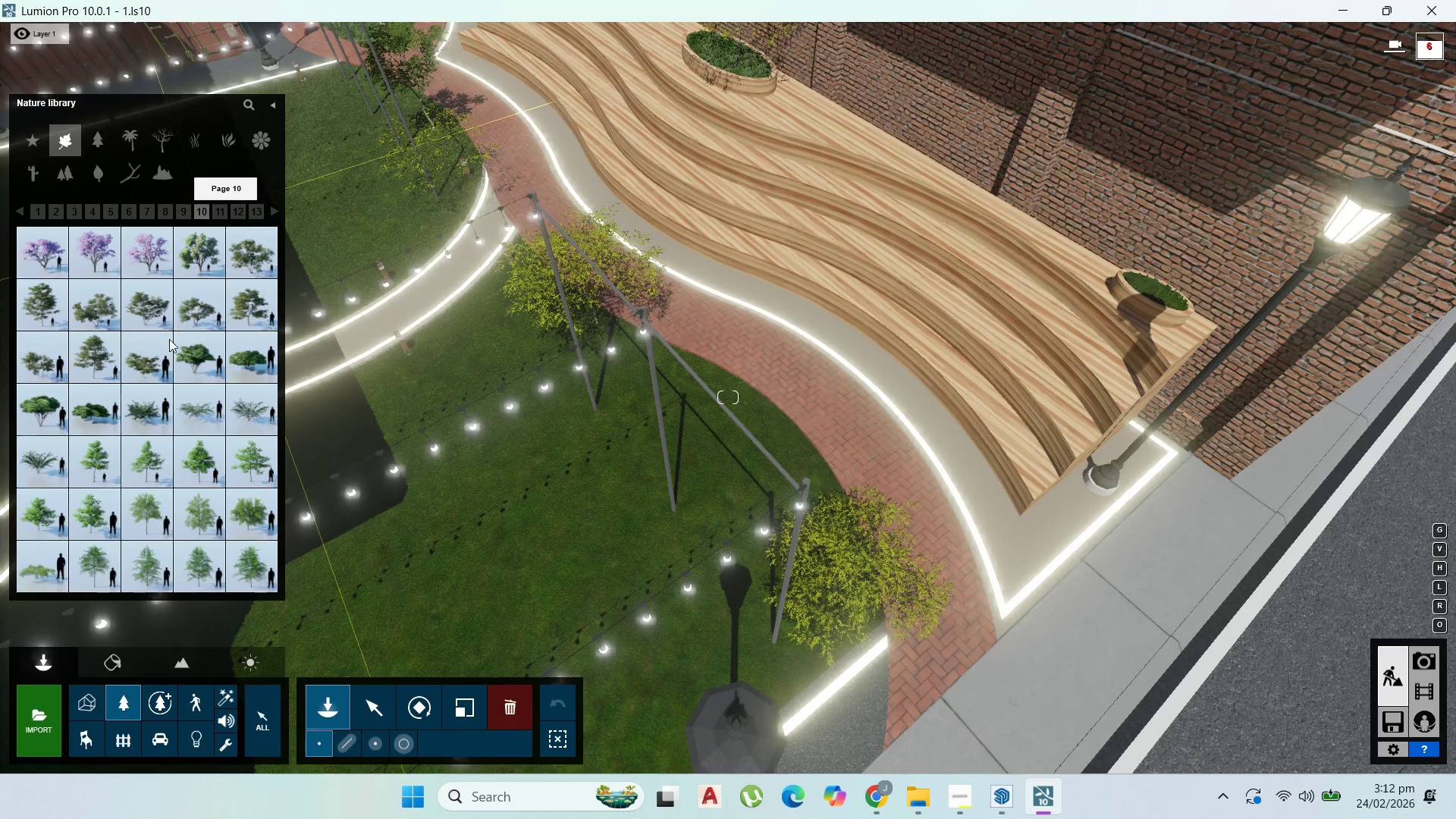 
left_click_drag(start_coordinate=[45, 361], to_coordinate=[50, 360])
 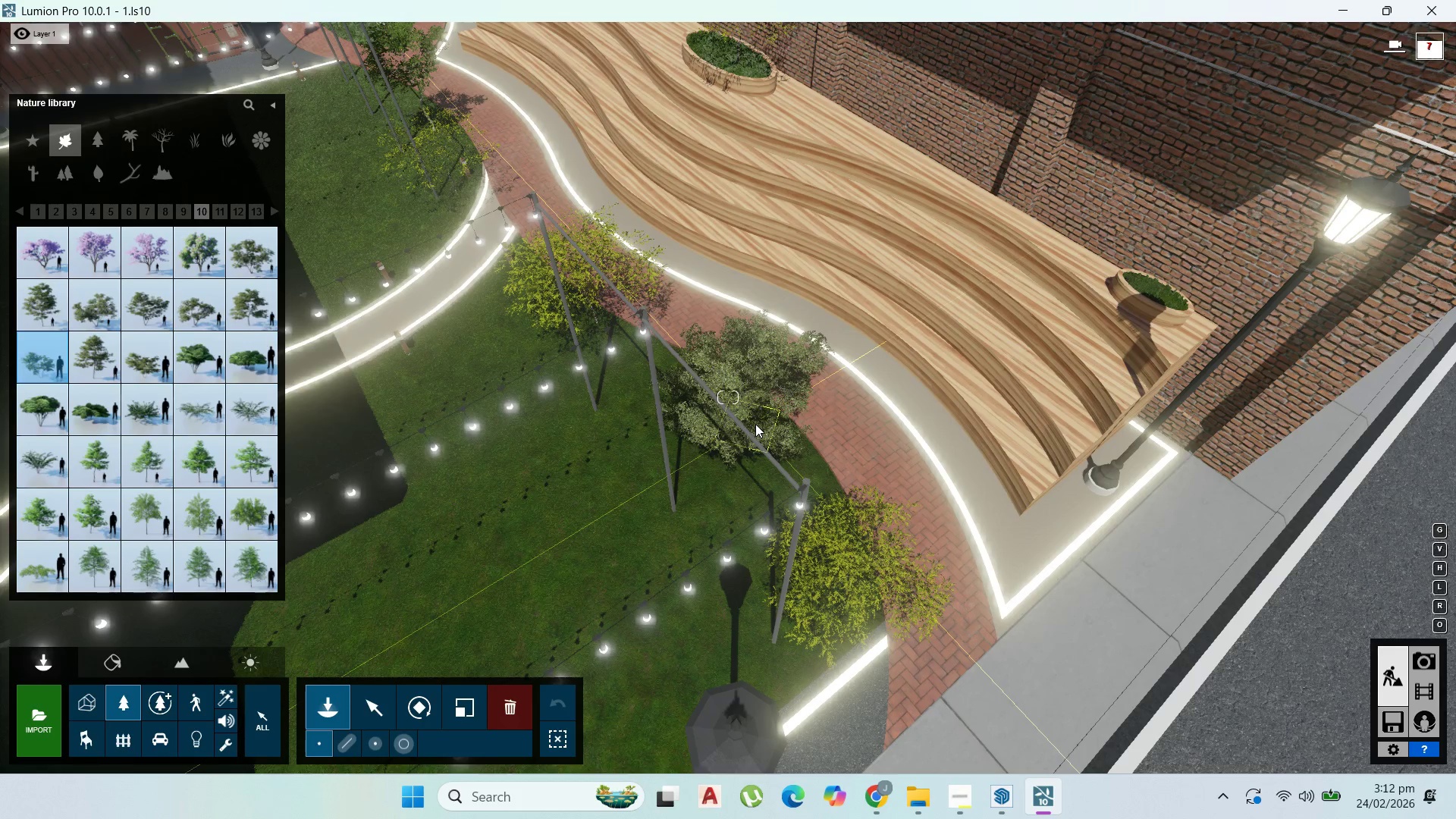 
left_click([755, 424])
 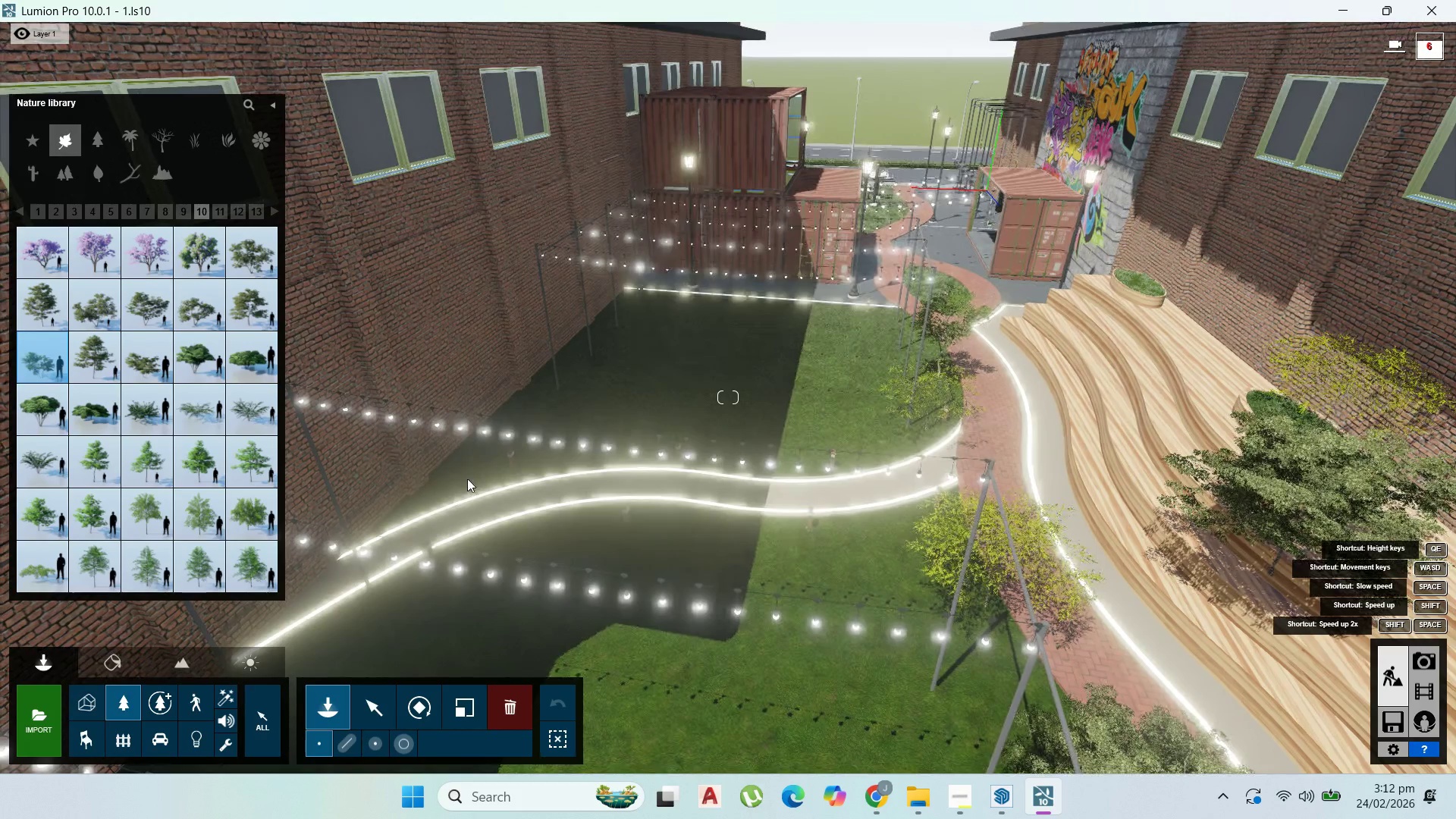 
wait(7.19)
 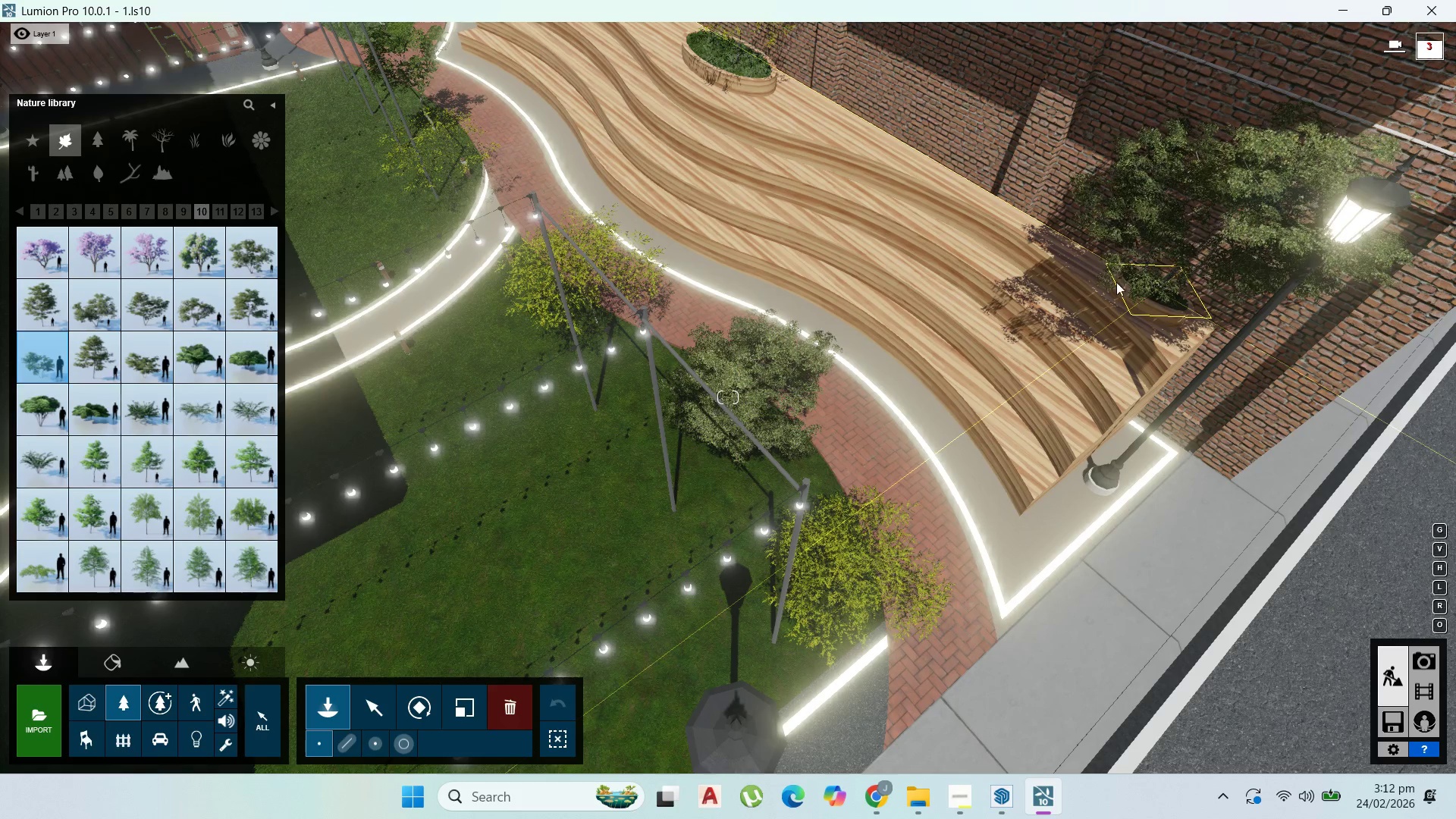 
left_click([527, 453])
 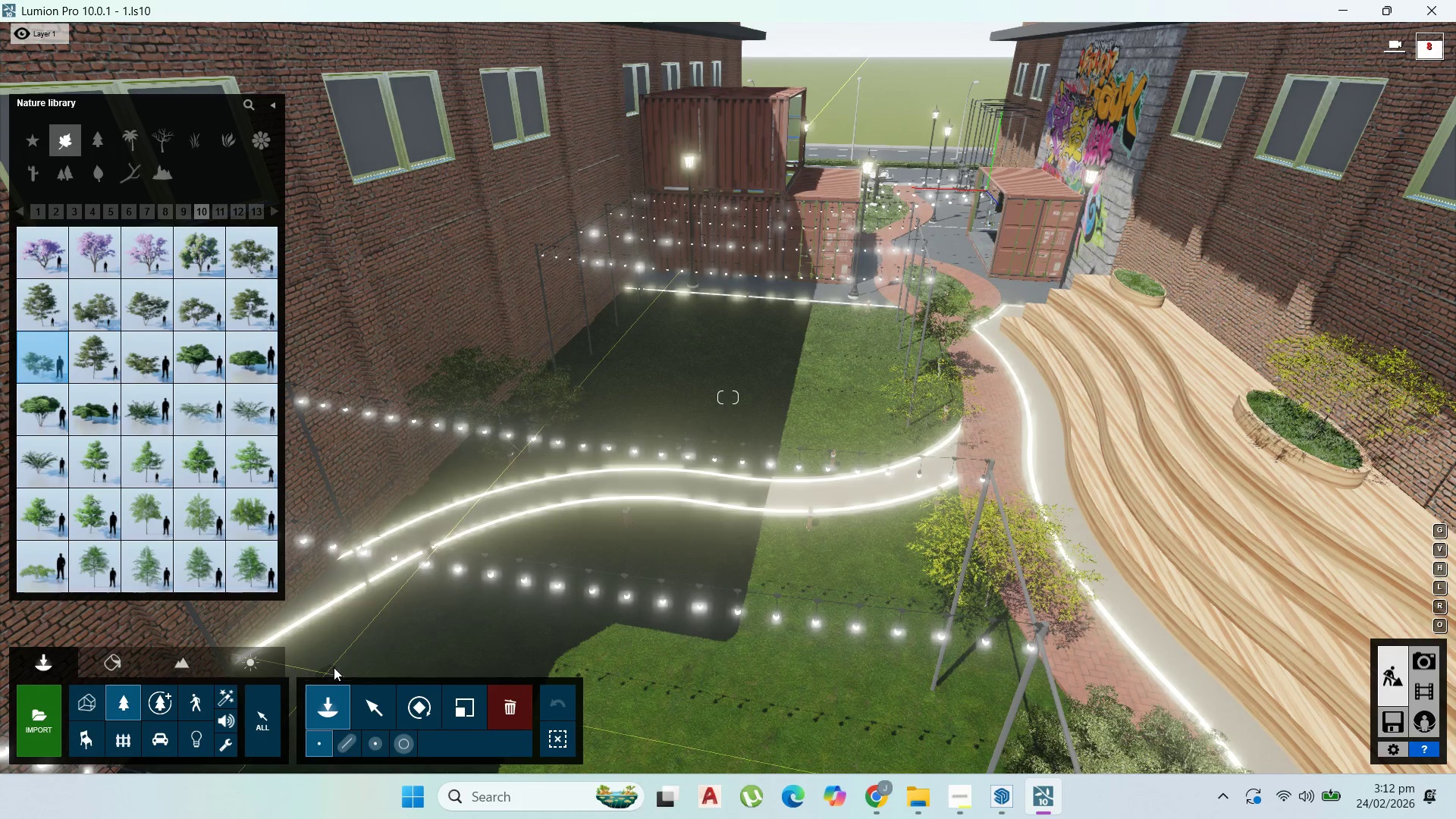 
left_click([336, 667])
 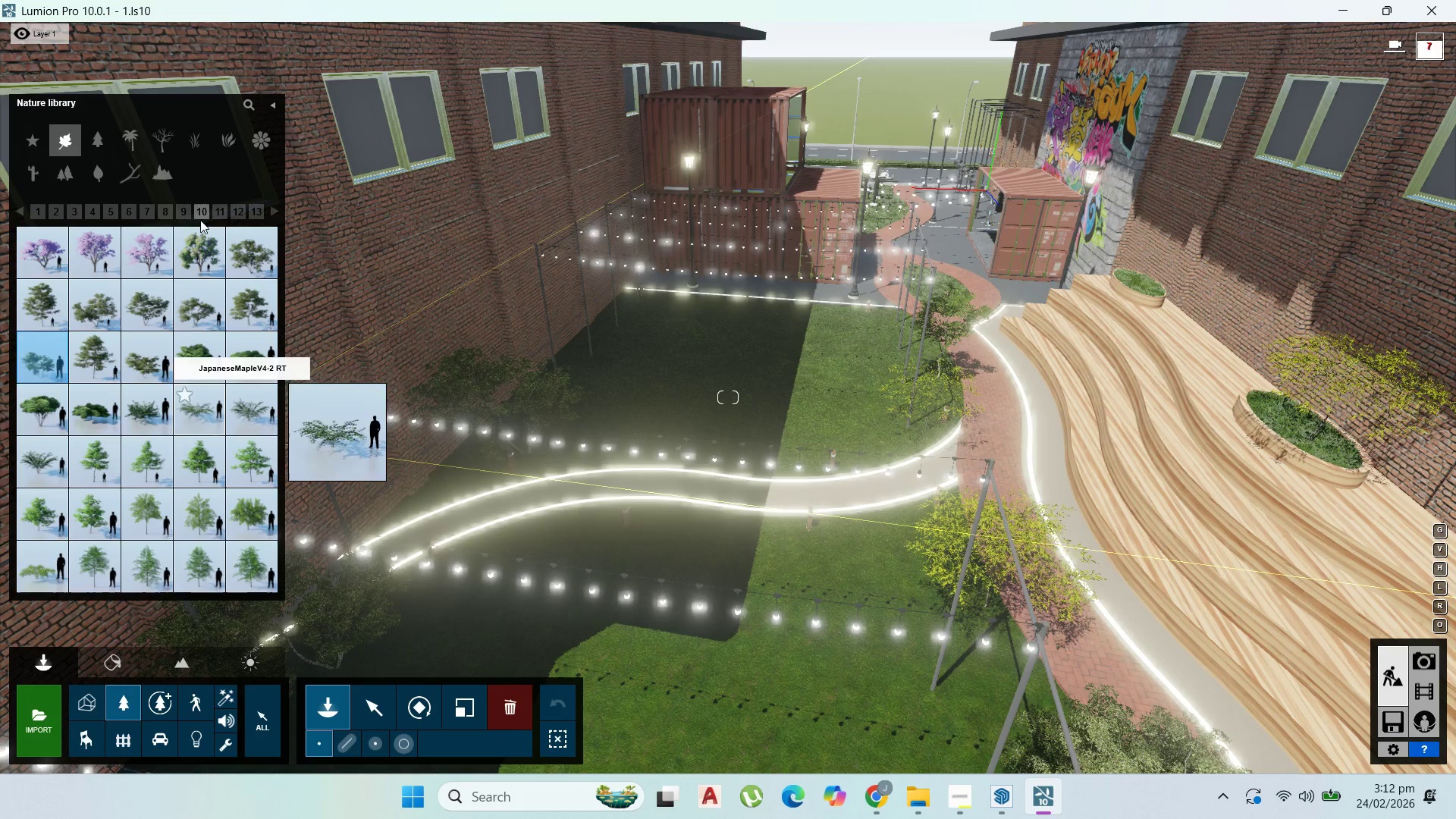 
left_click([226, 216])
 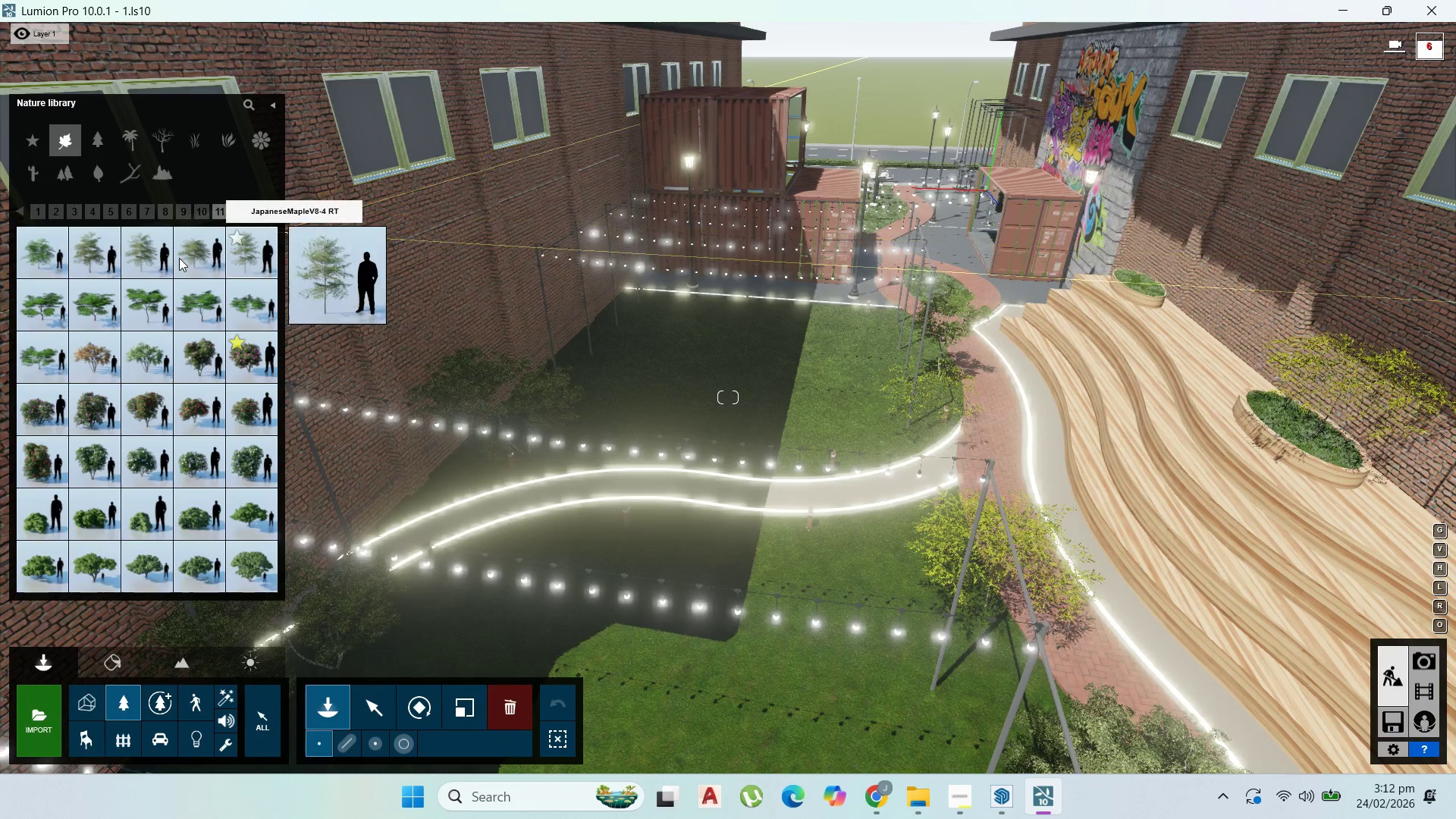 
left_click_drag(start_coordinate=[97, 257], to_coordinate=[102, 256])
 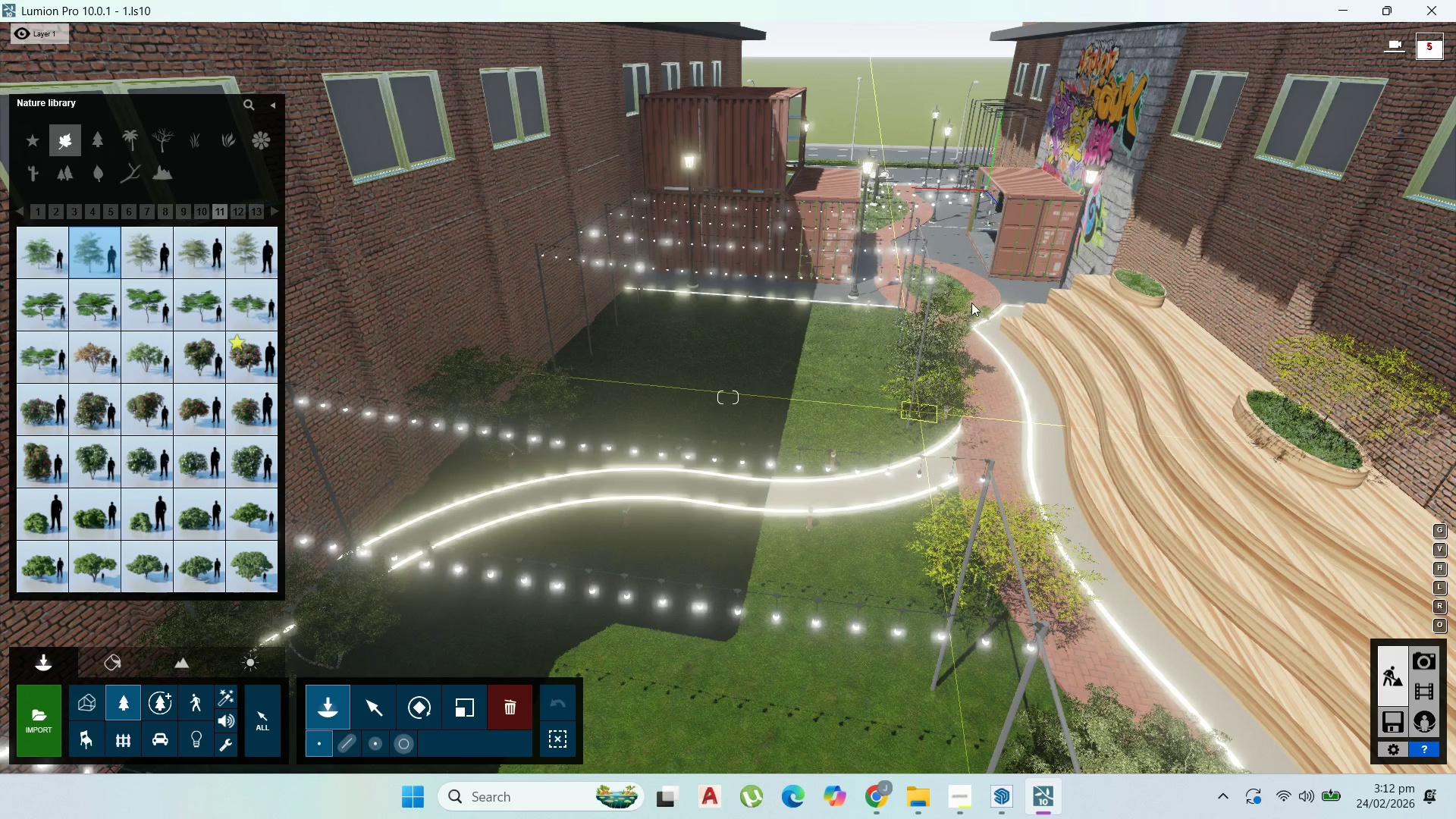 
scroll: coordinate [924, 523], scroll_direction: up, amount: 6.0
 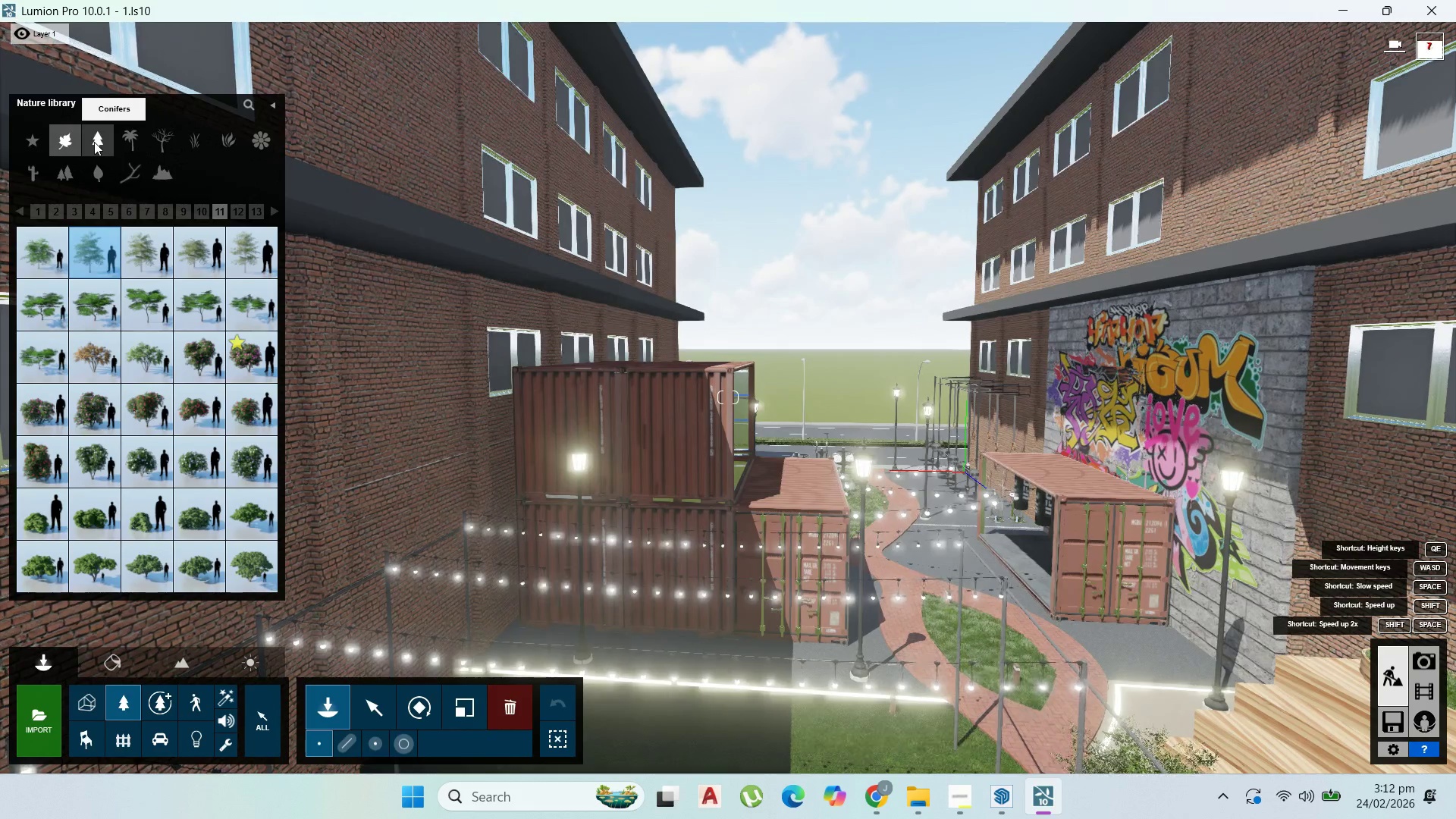 
left_click([137, 140])
 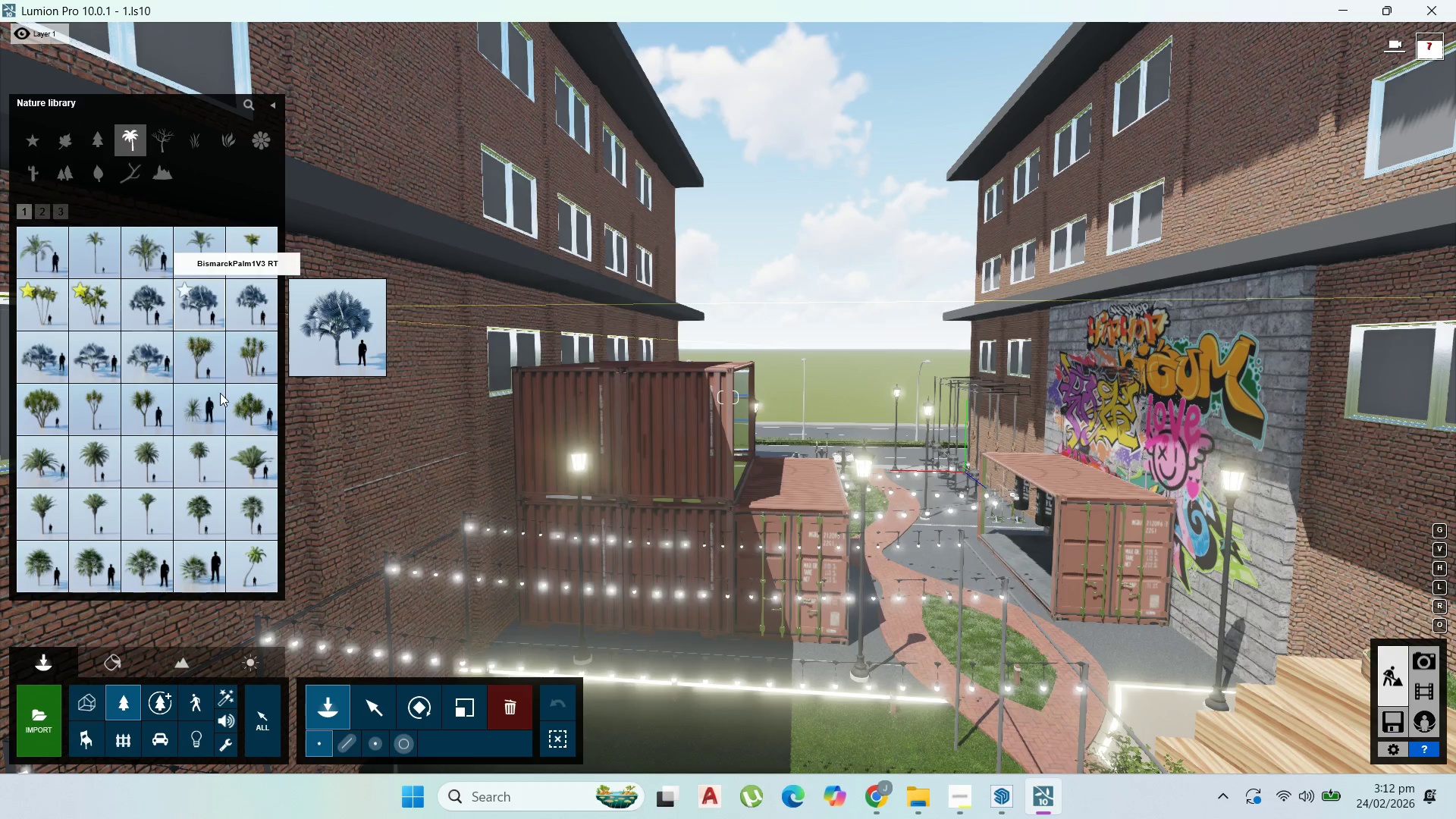 
mouse_move([117, 374])
 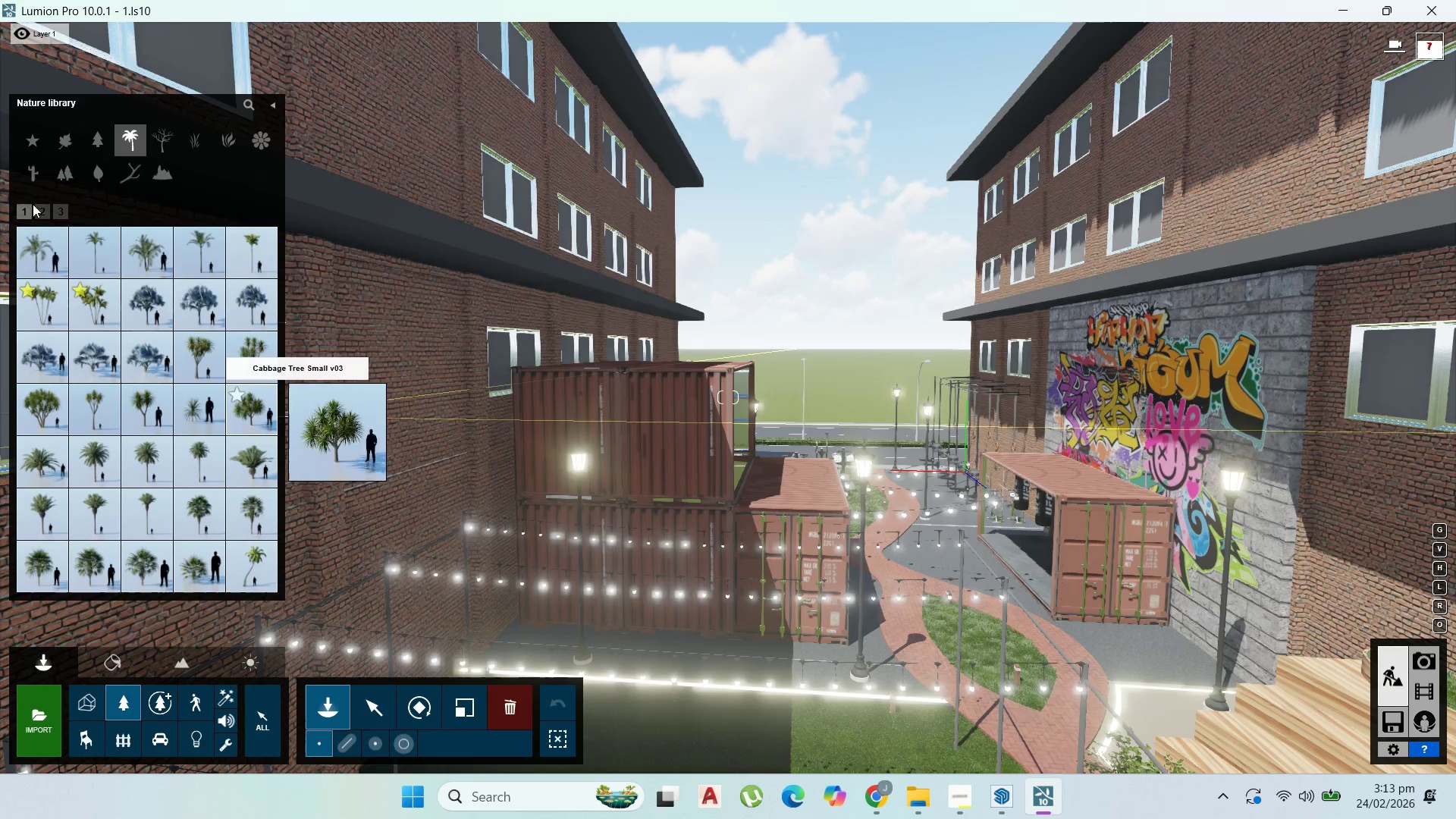 
left_click([36, 251])
 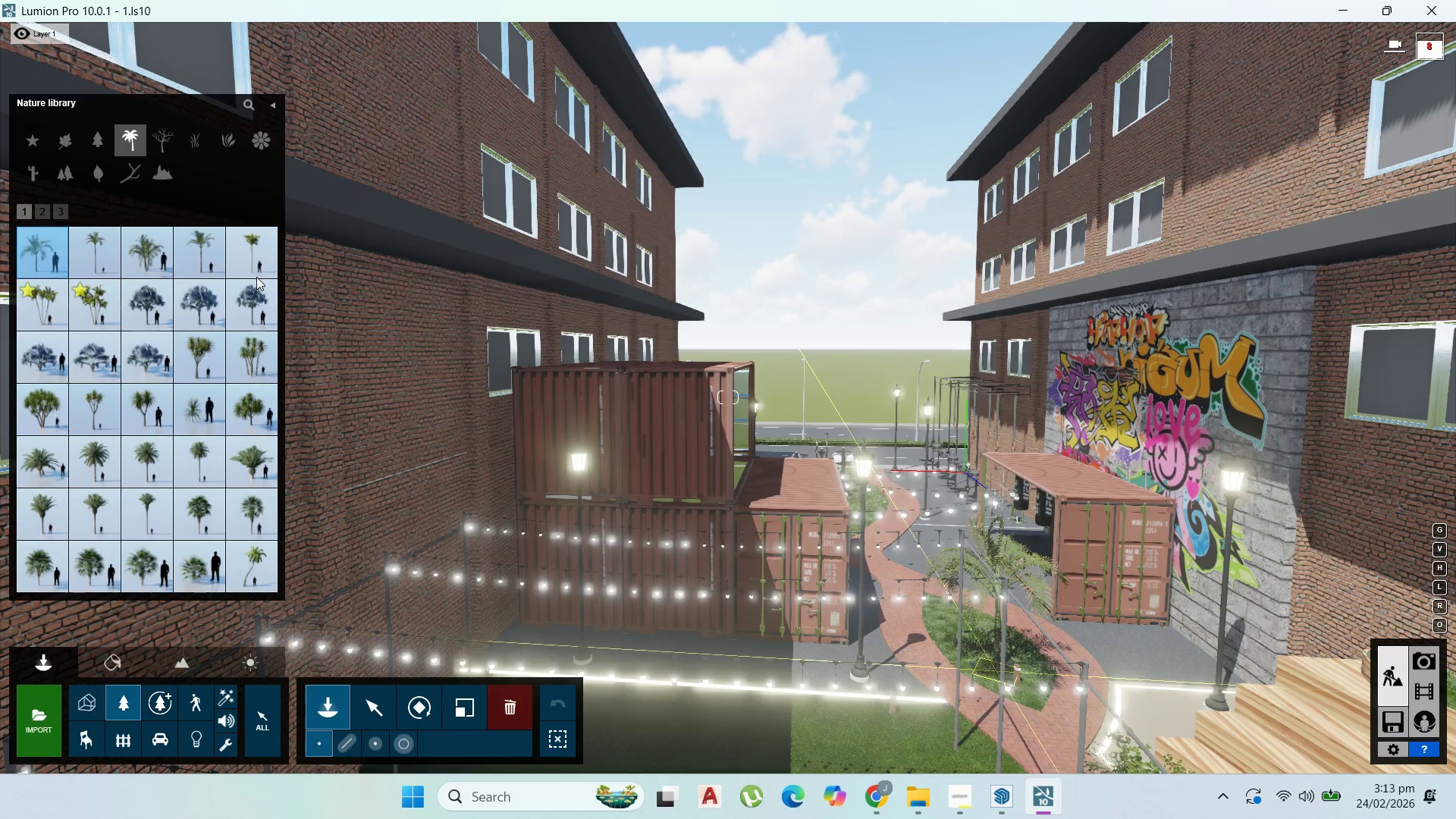 
left_click([45, 209])
 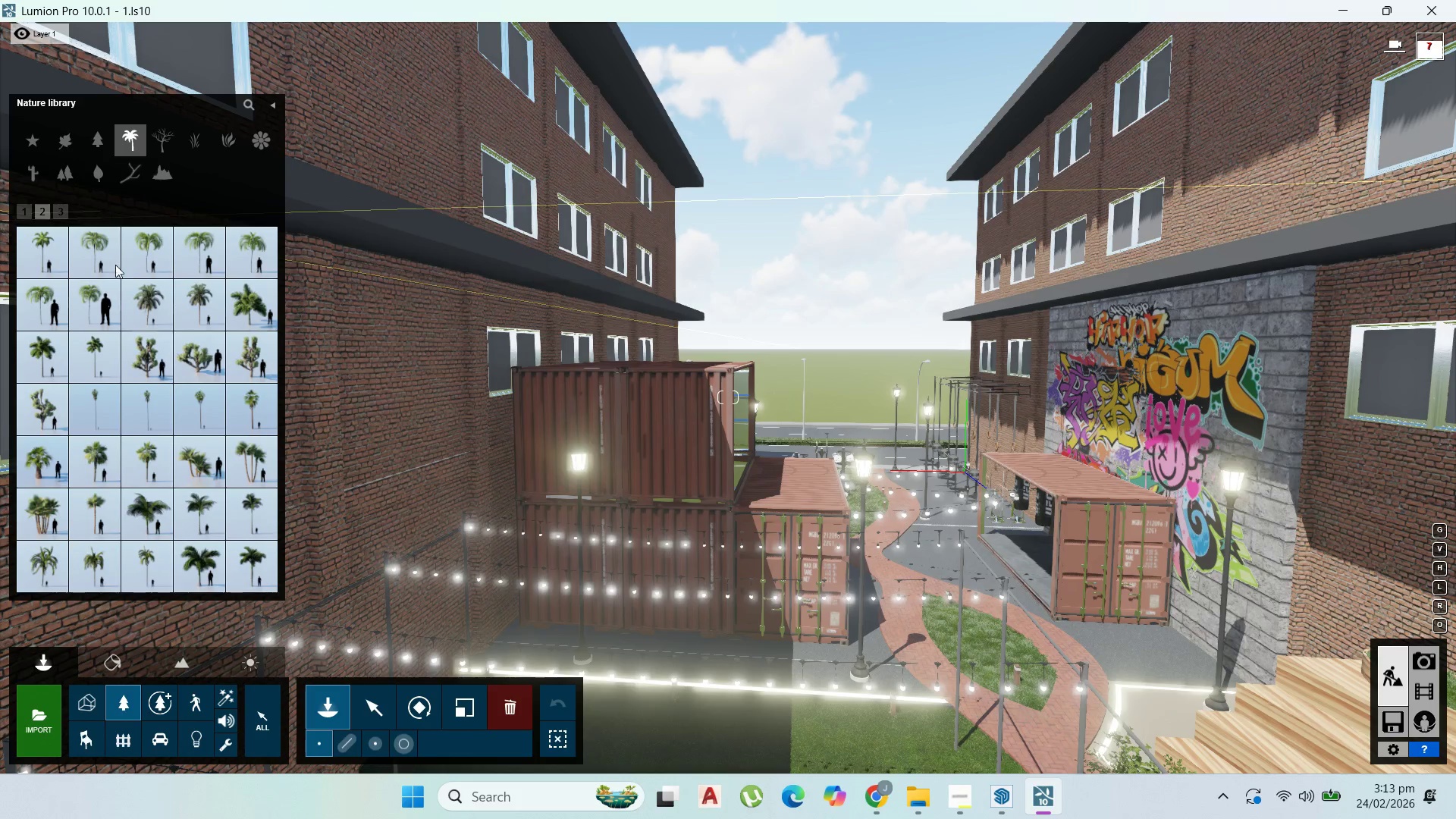 
left_click([97, 306])
 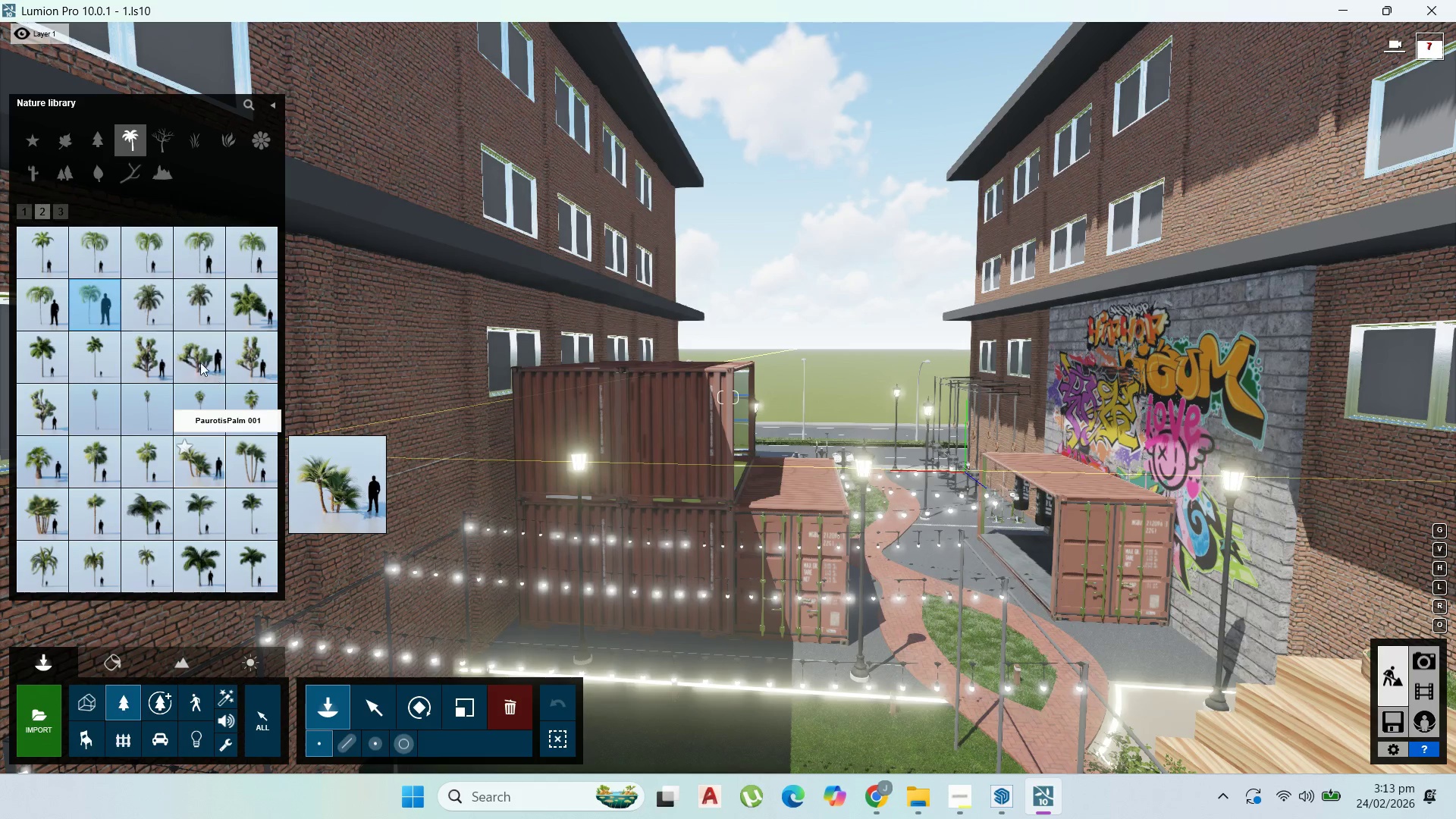 
left_click([144, 302])
 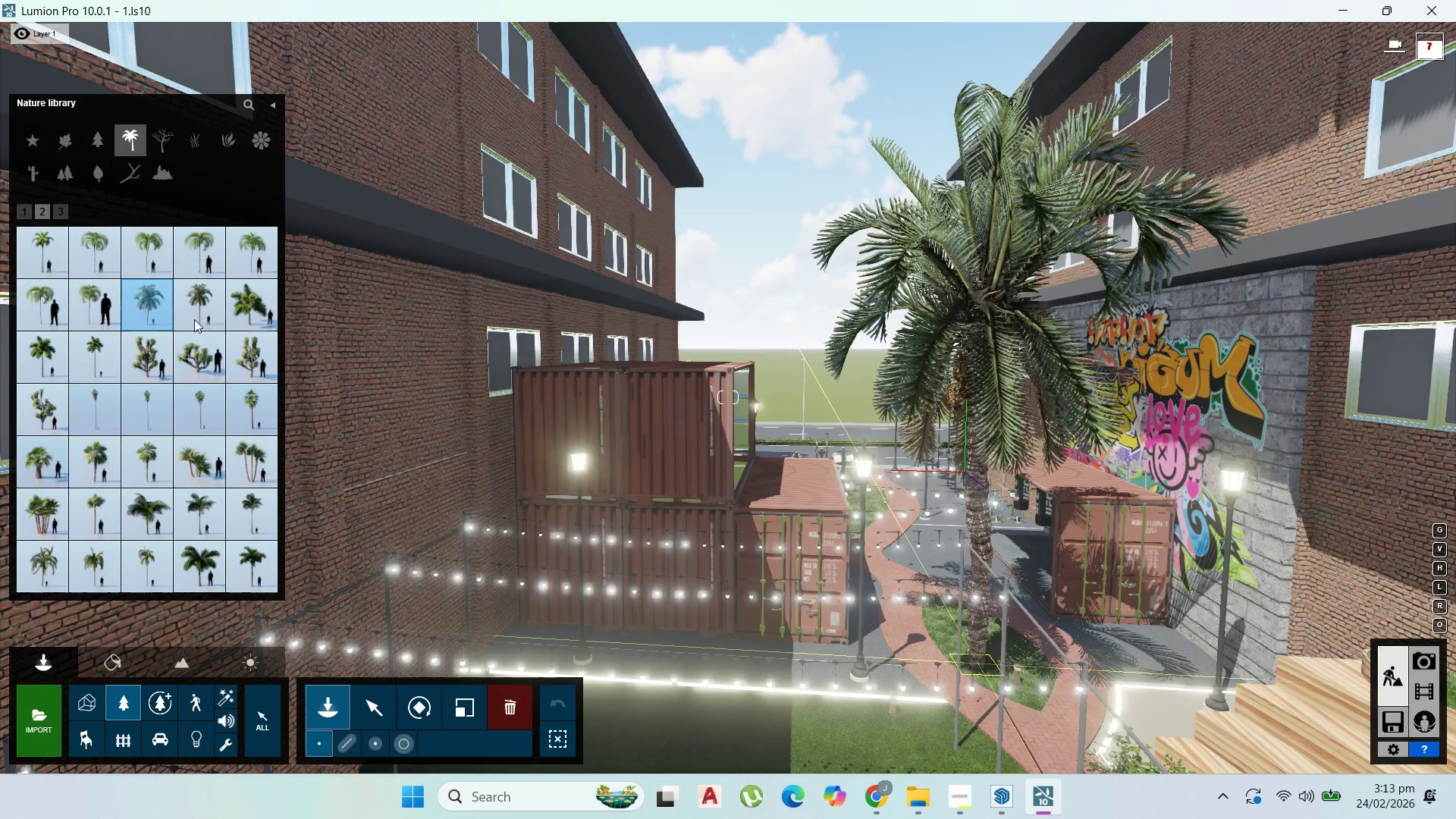 
left_click([158, 260])
 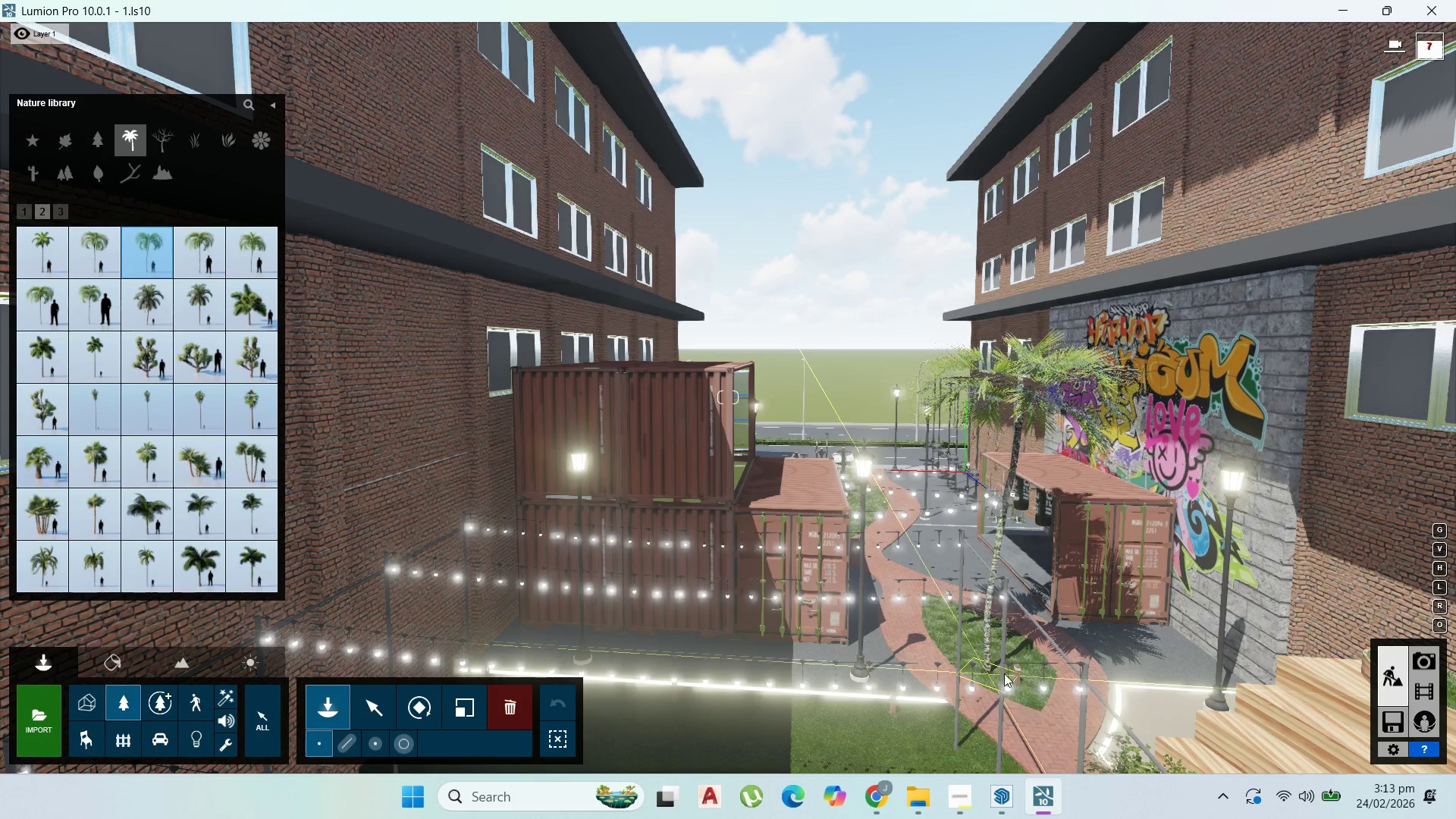 
right_click([989, 673])
 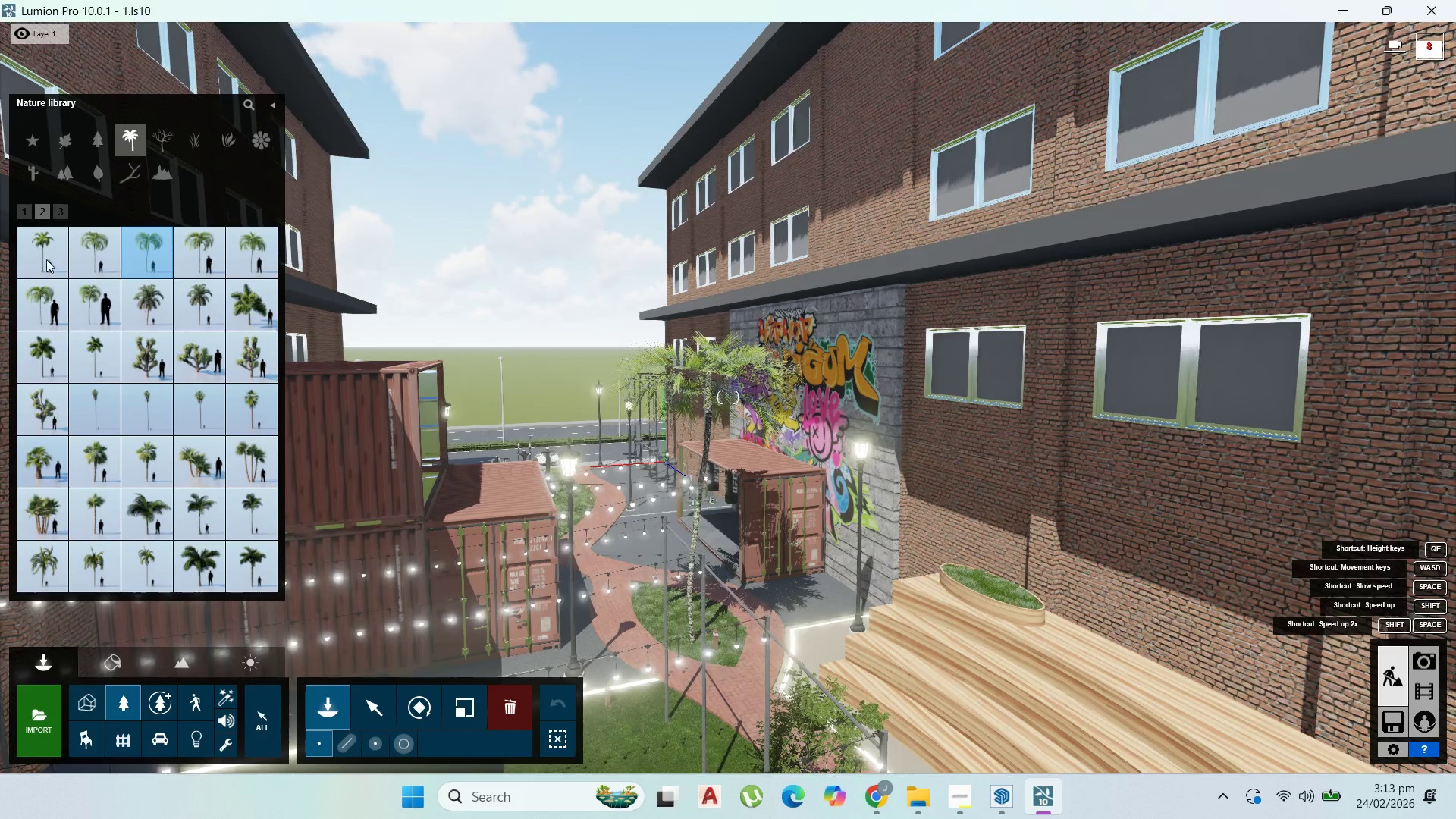 
left_click([64, 302])
 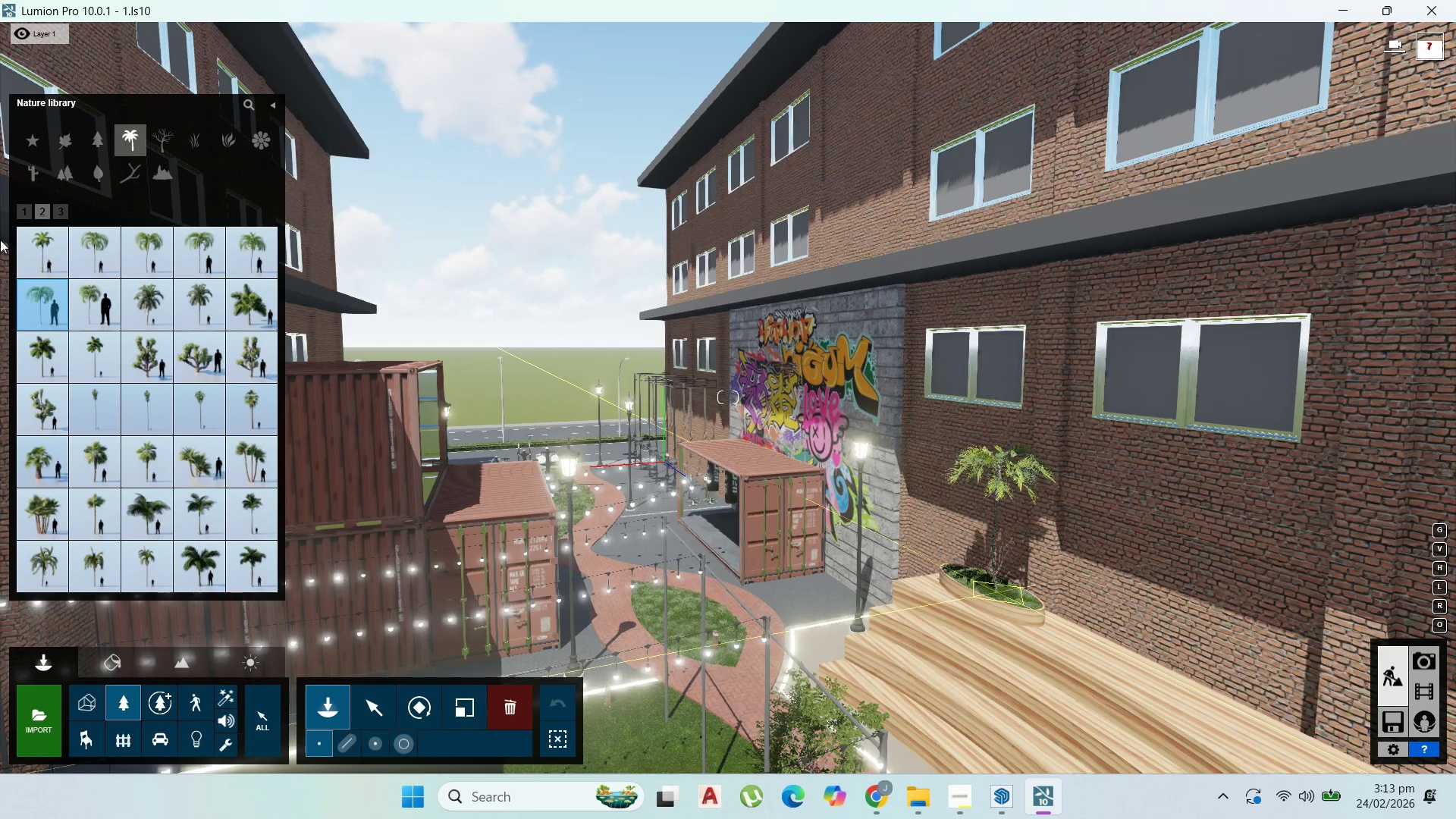 
left_click_drag(start_coordinate=[93, 147], to_coordinate=[105, 143])
 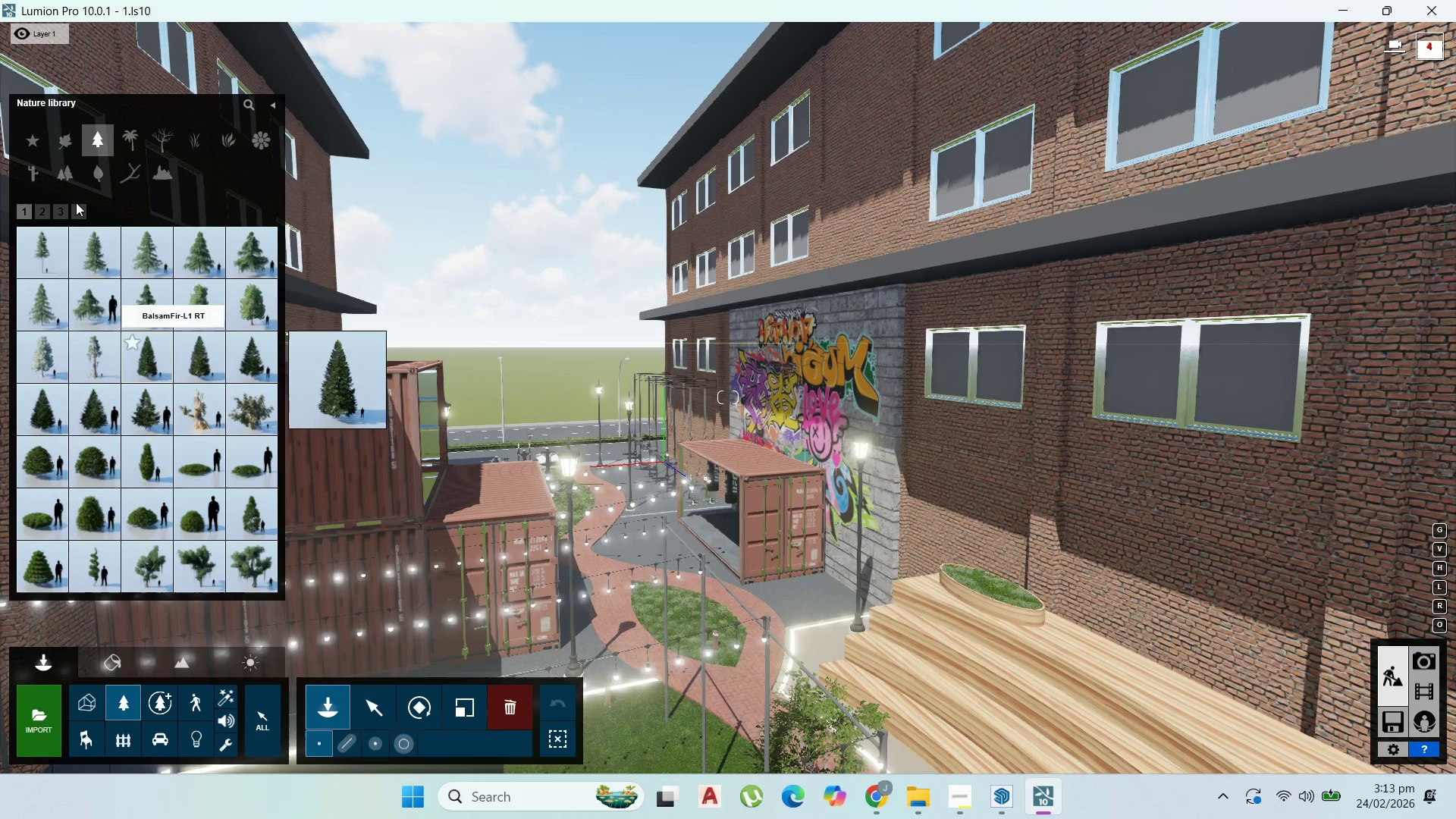 
left_click([93, 563])
 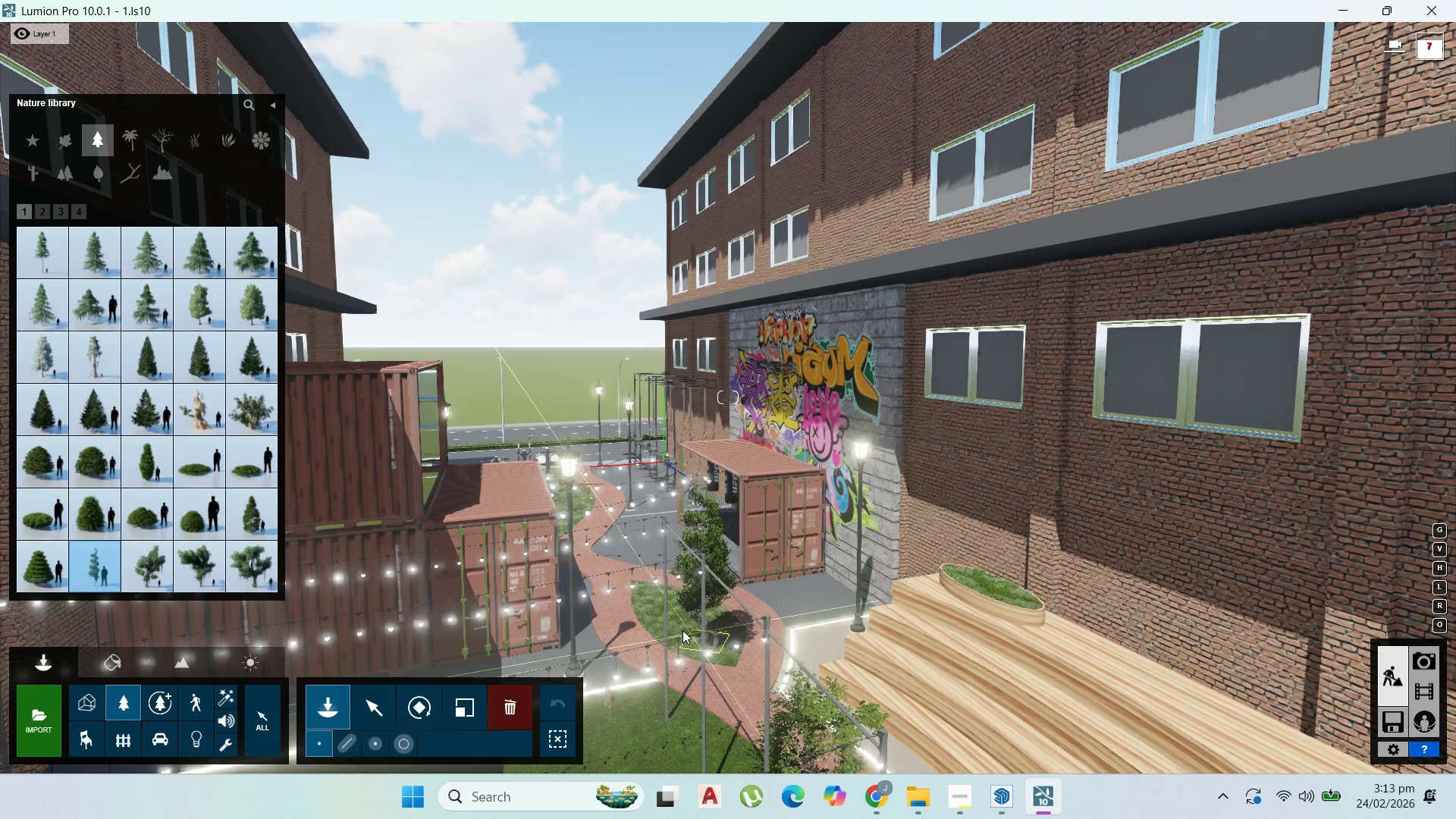 
left_click([682, 630])
 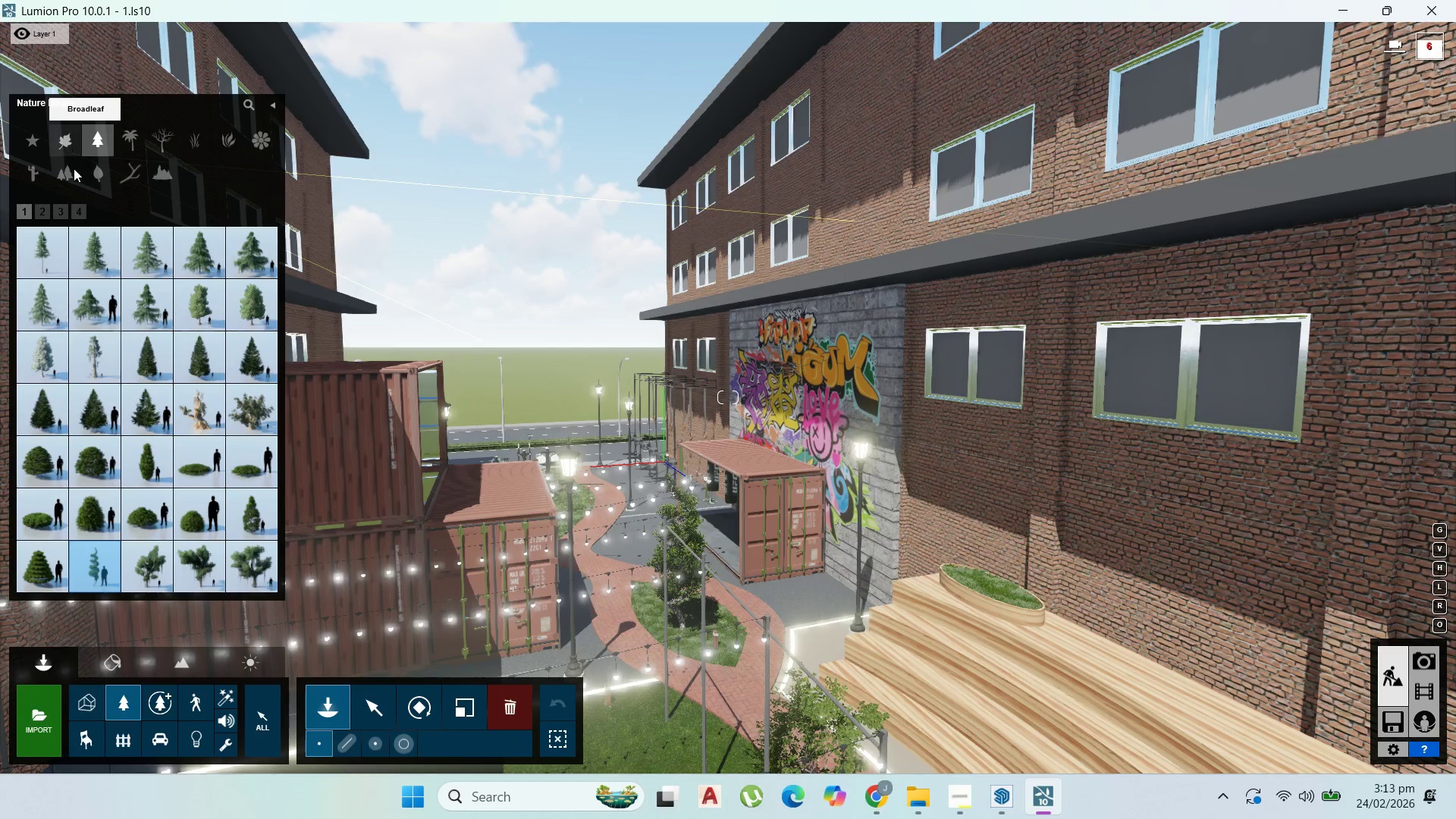 
wait(10.49)
 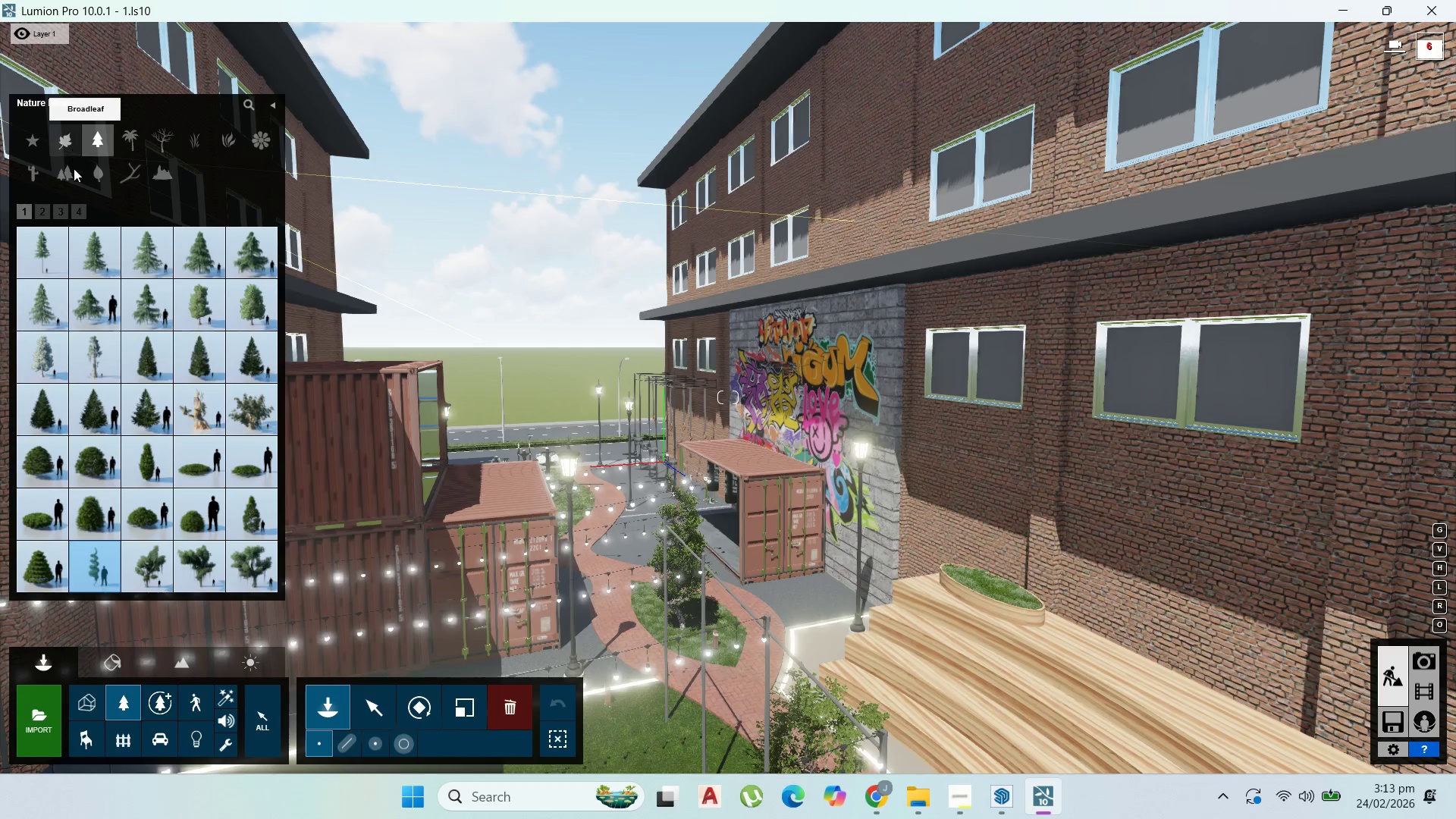 
left_click([501, 381])
 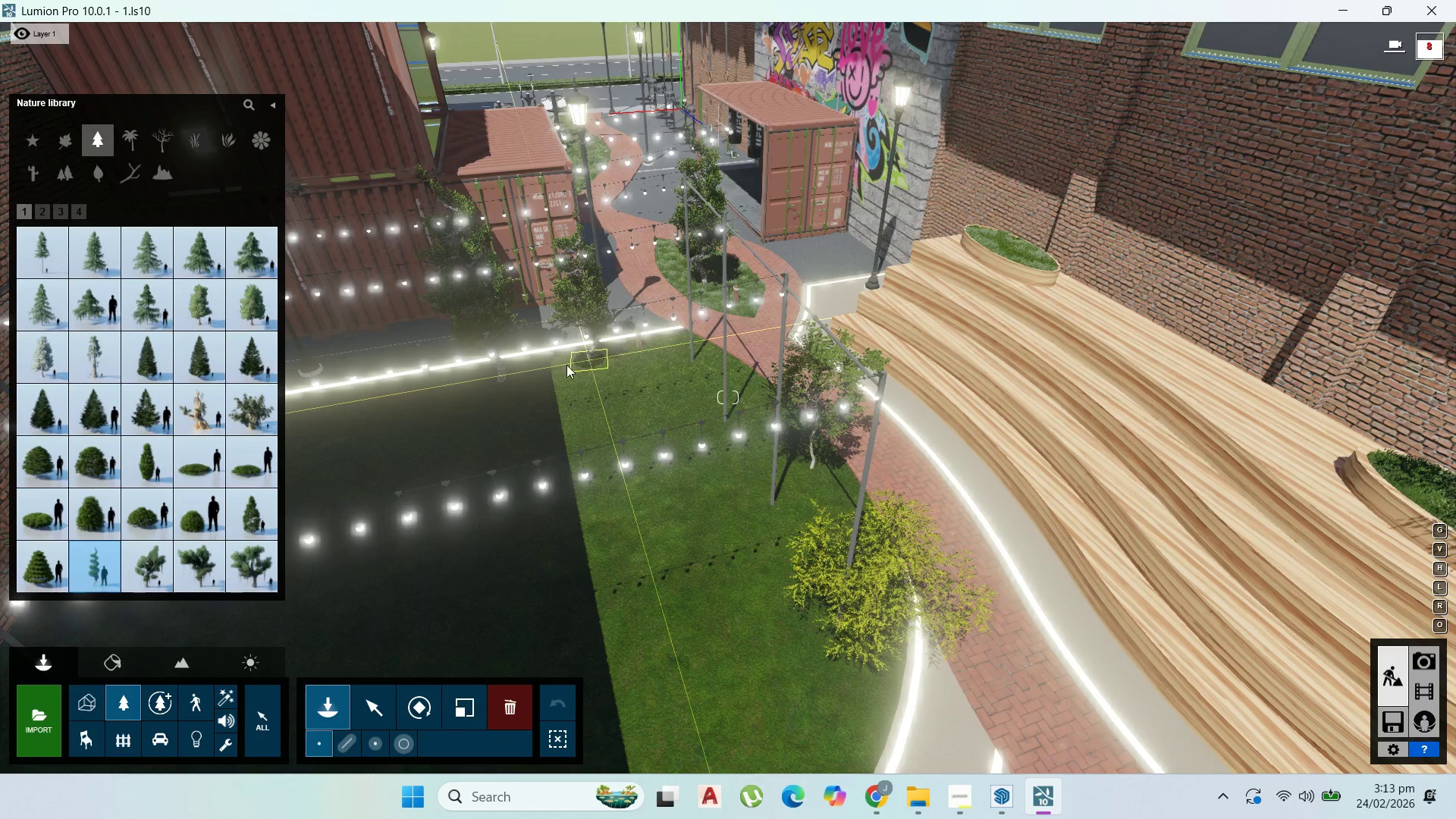 
wait(9.16)
 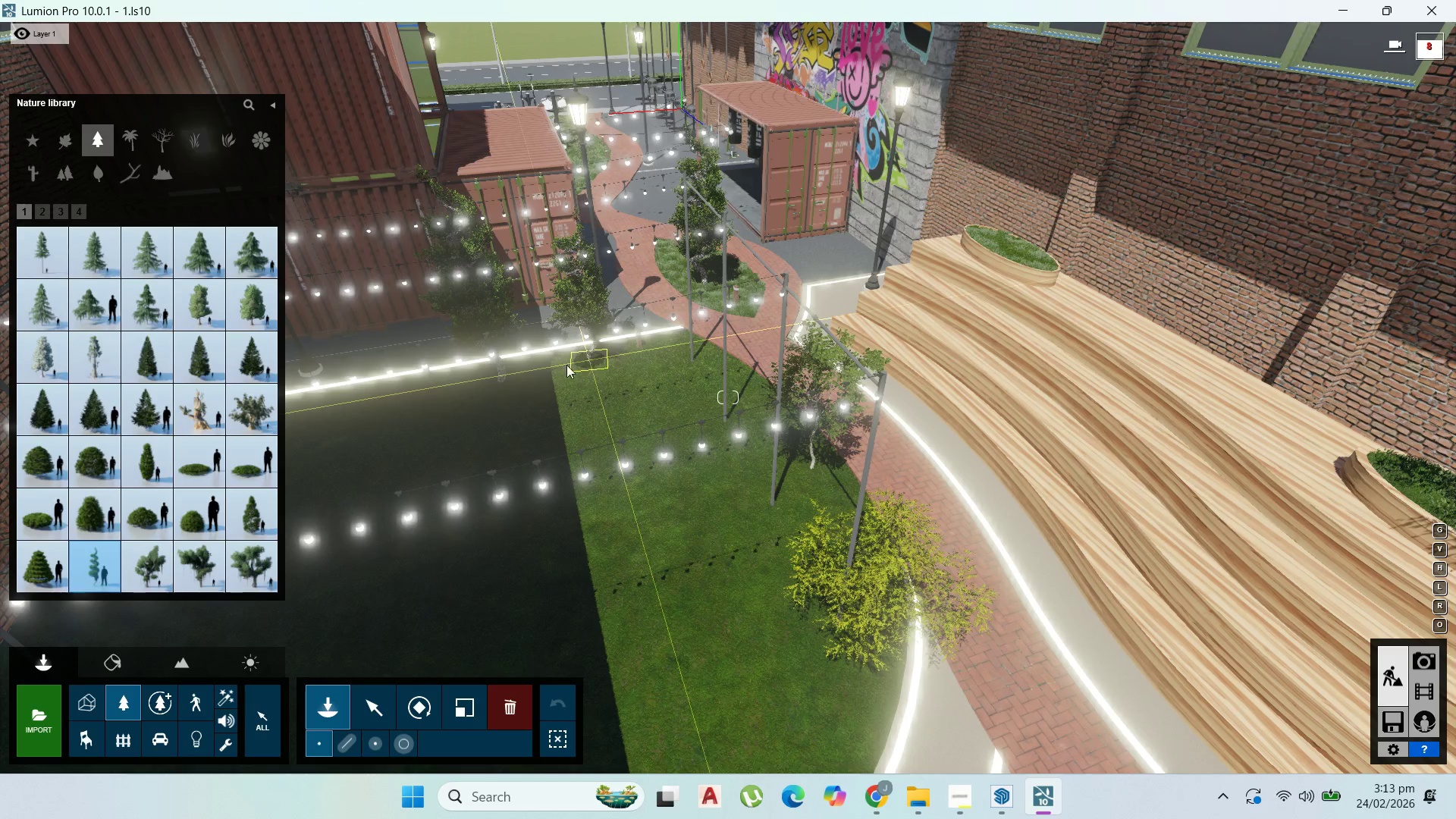 
left_click([96, 572])
 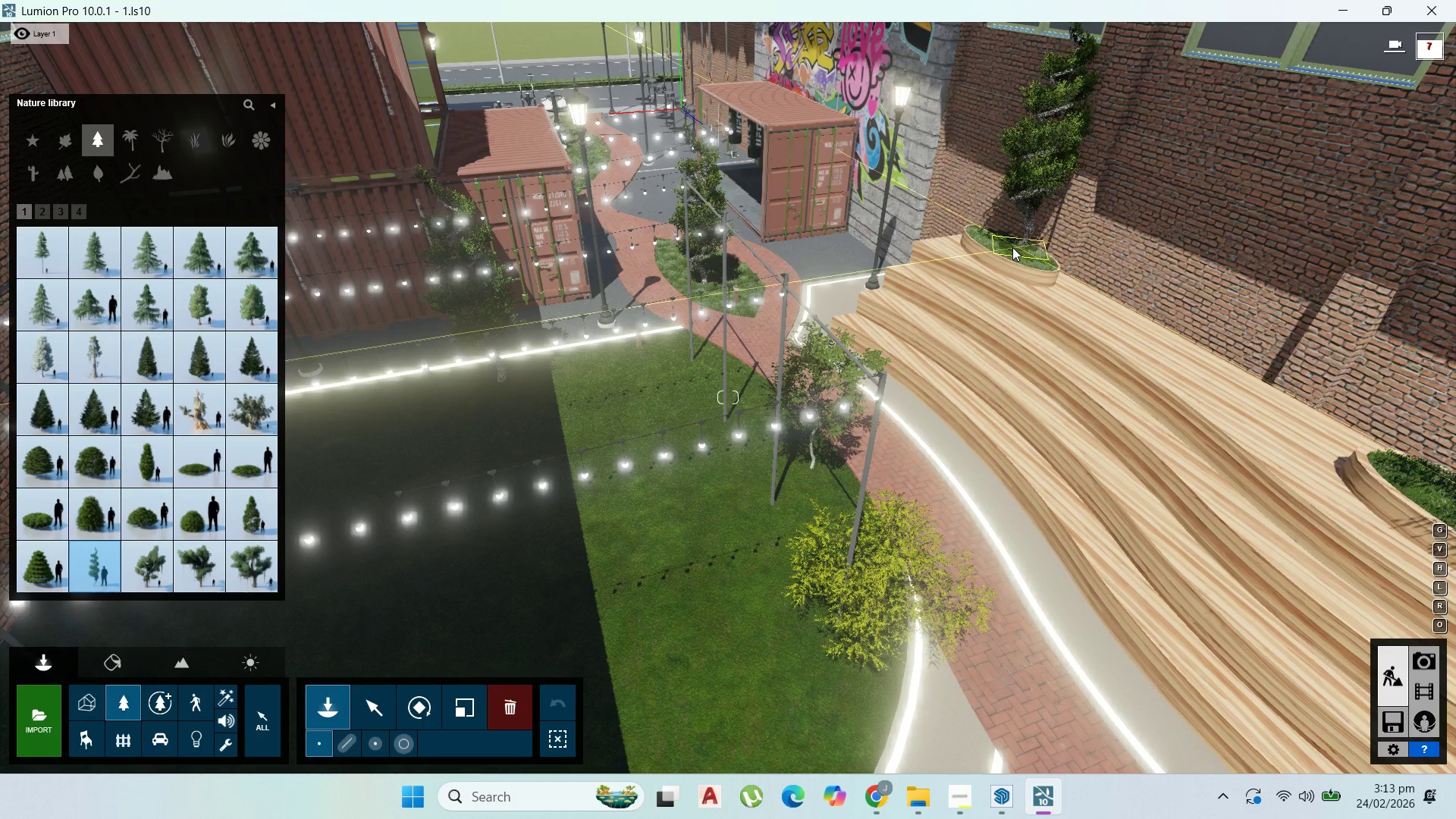 
left_click([1011, 250])
 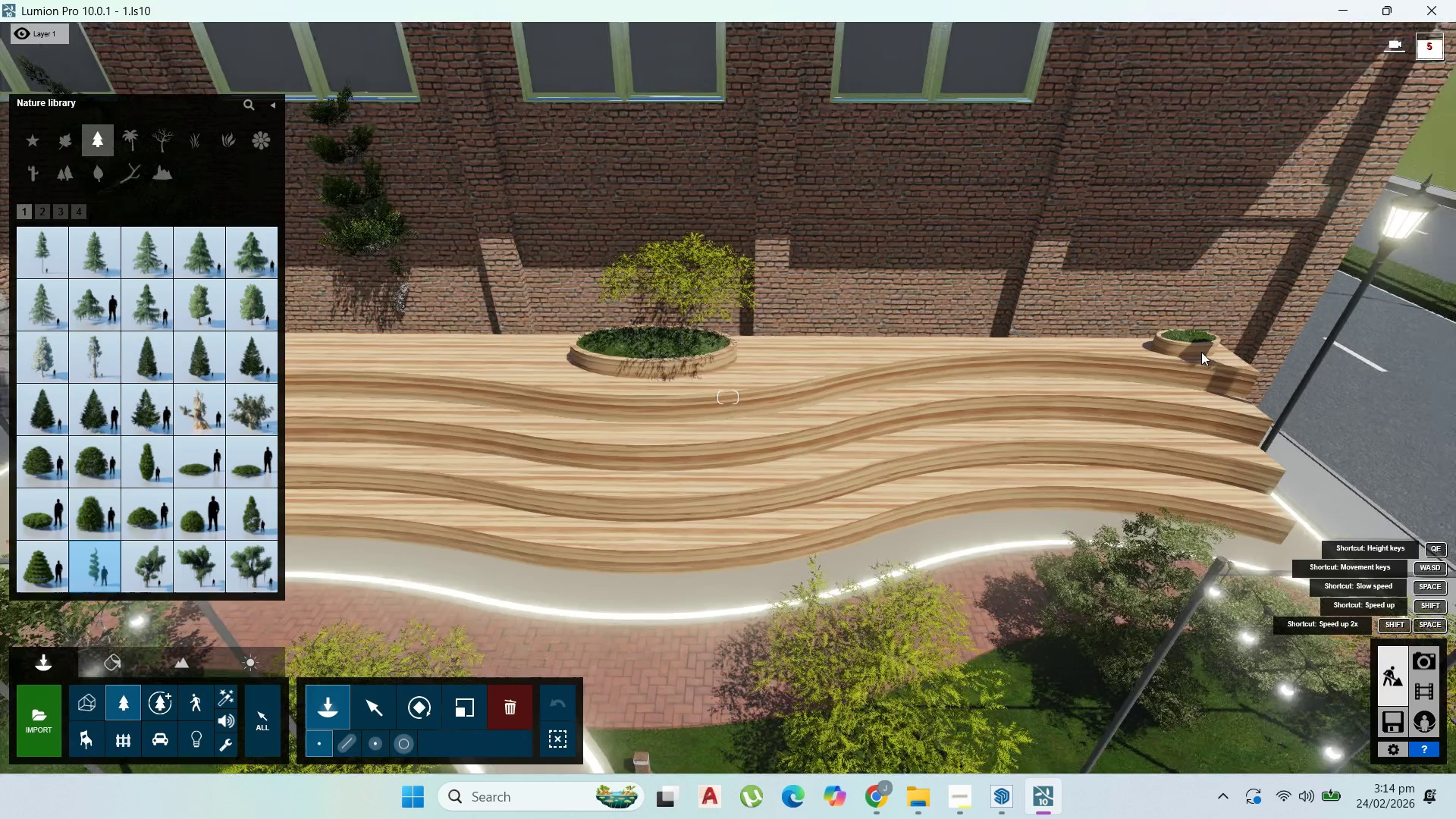 
wait(5.81)
 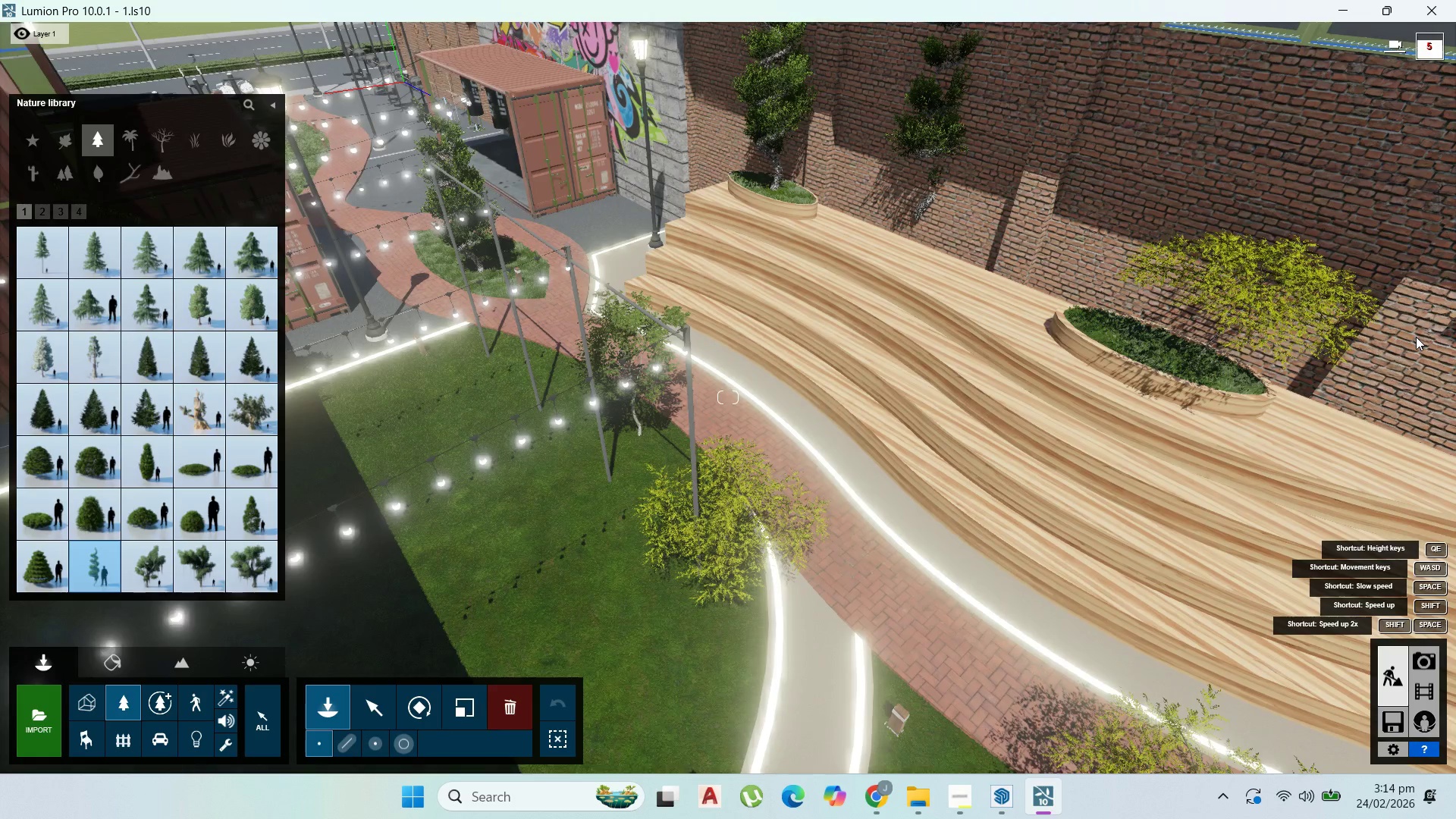 
left_click([1185, 337])
 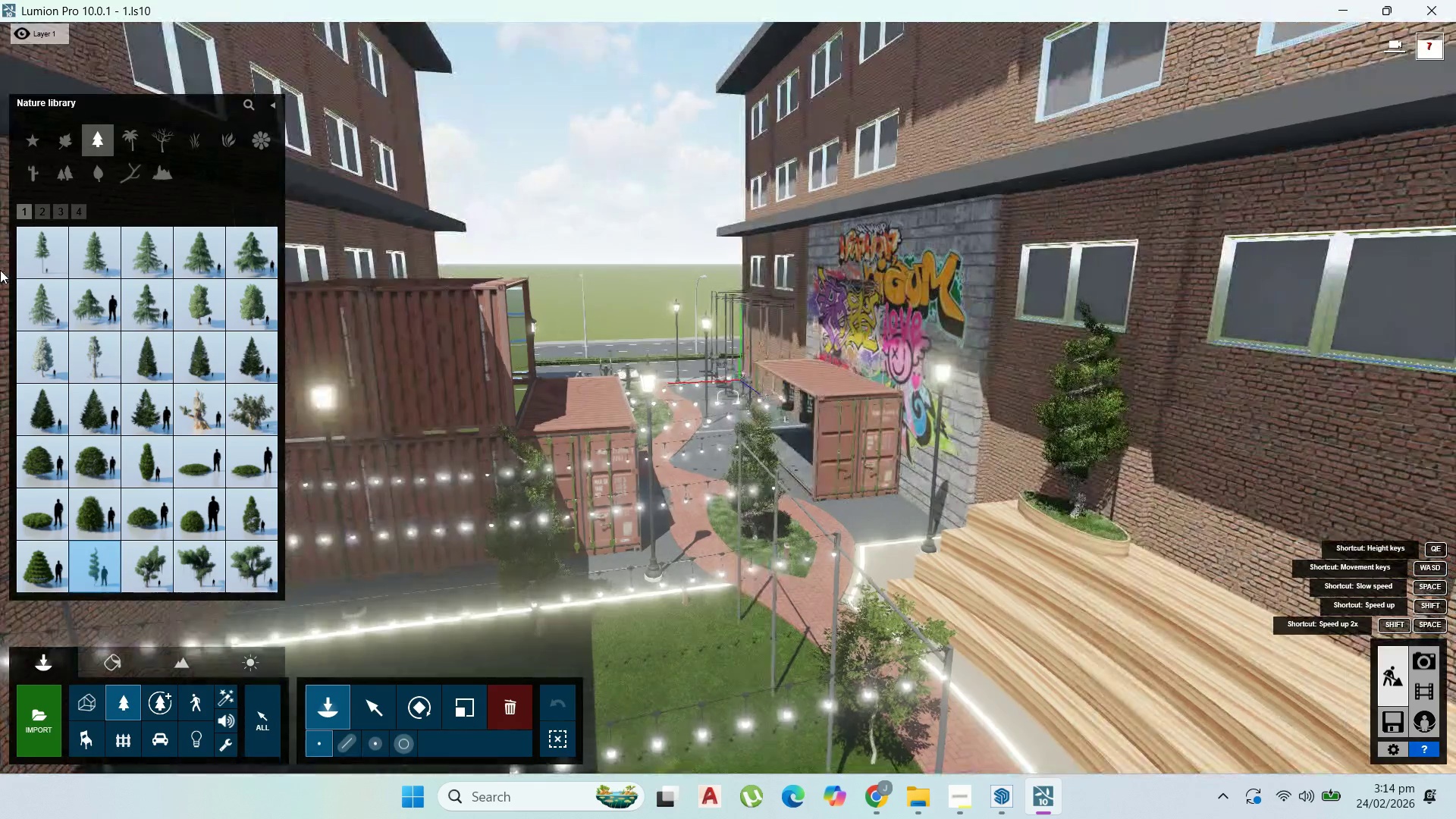 
scroll: coordinate [625, 496], scroll_direction: up, amount: 18.0
 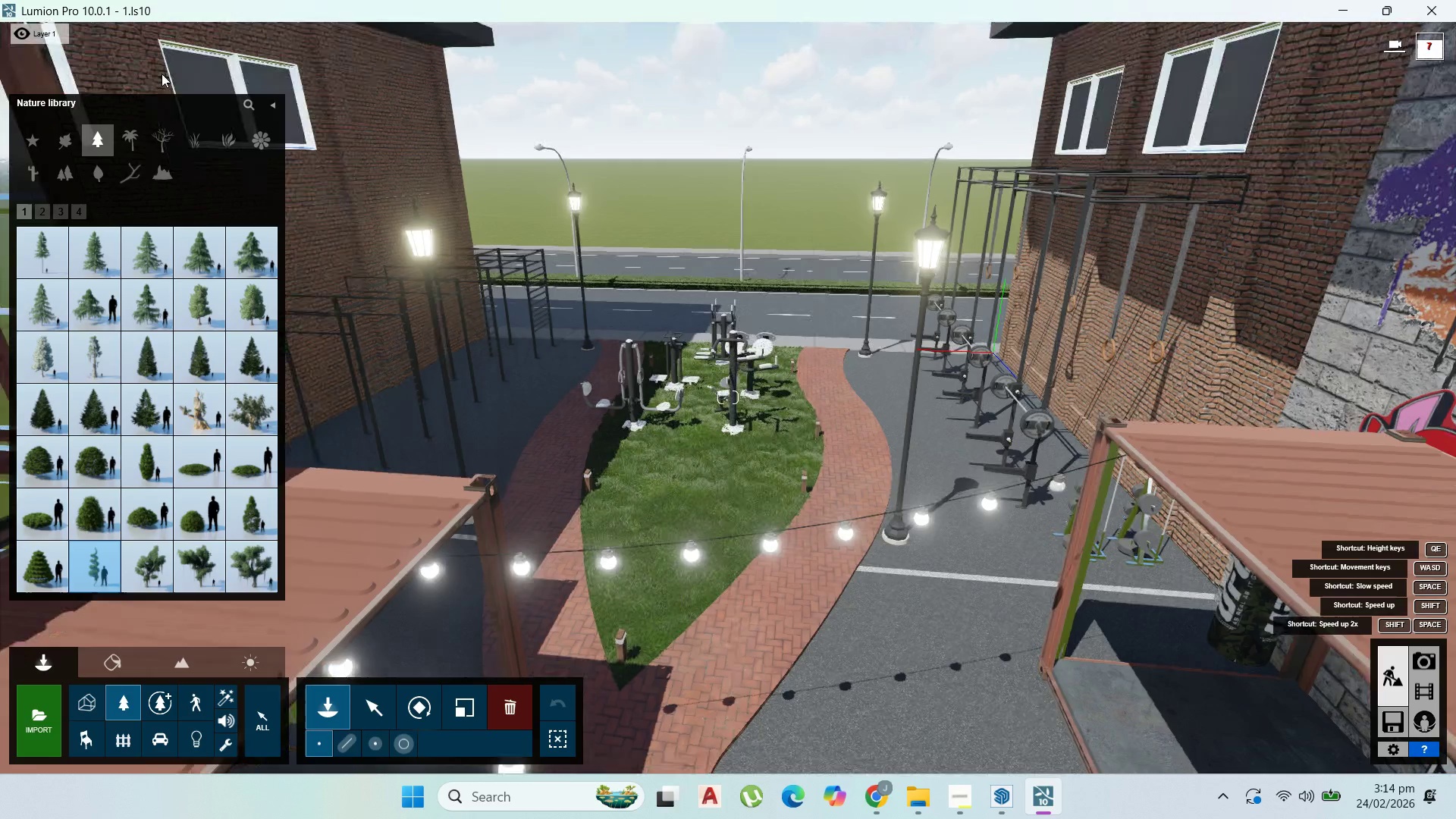 
left_click([231, 141])
 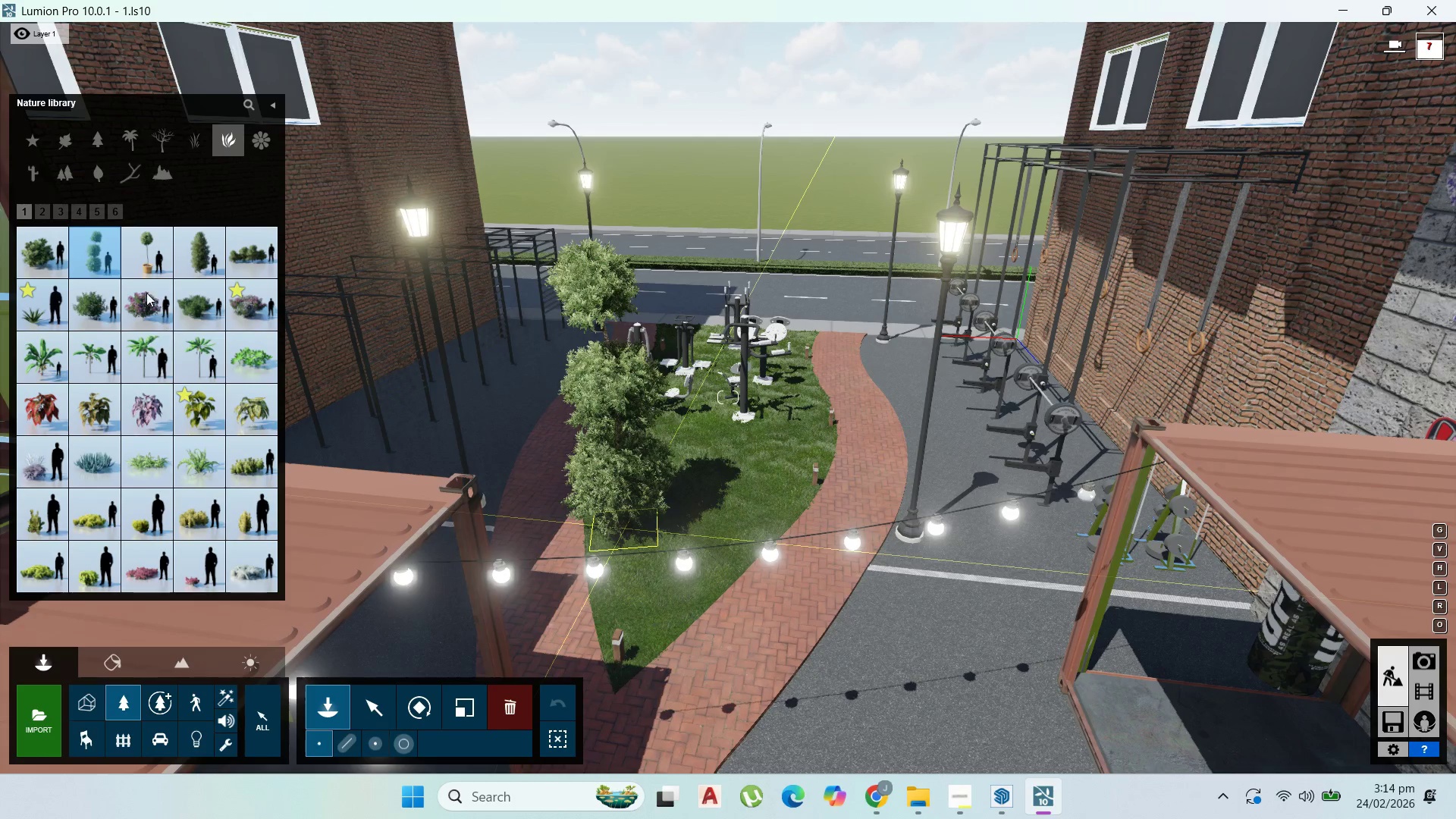 
wait(6.52)
 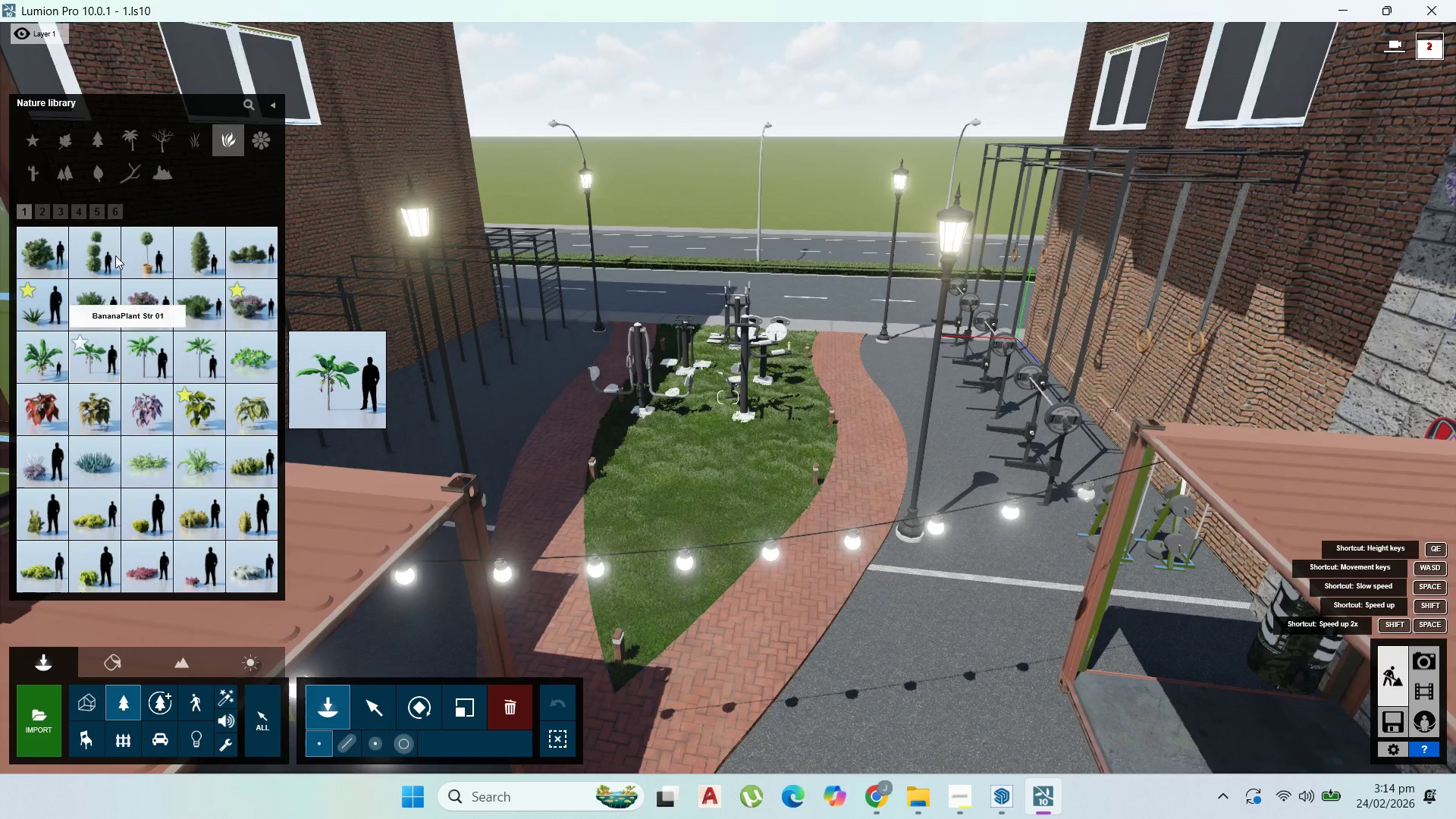 
left_click([63, 208])
 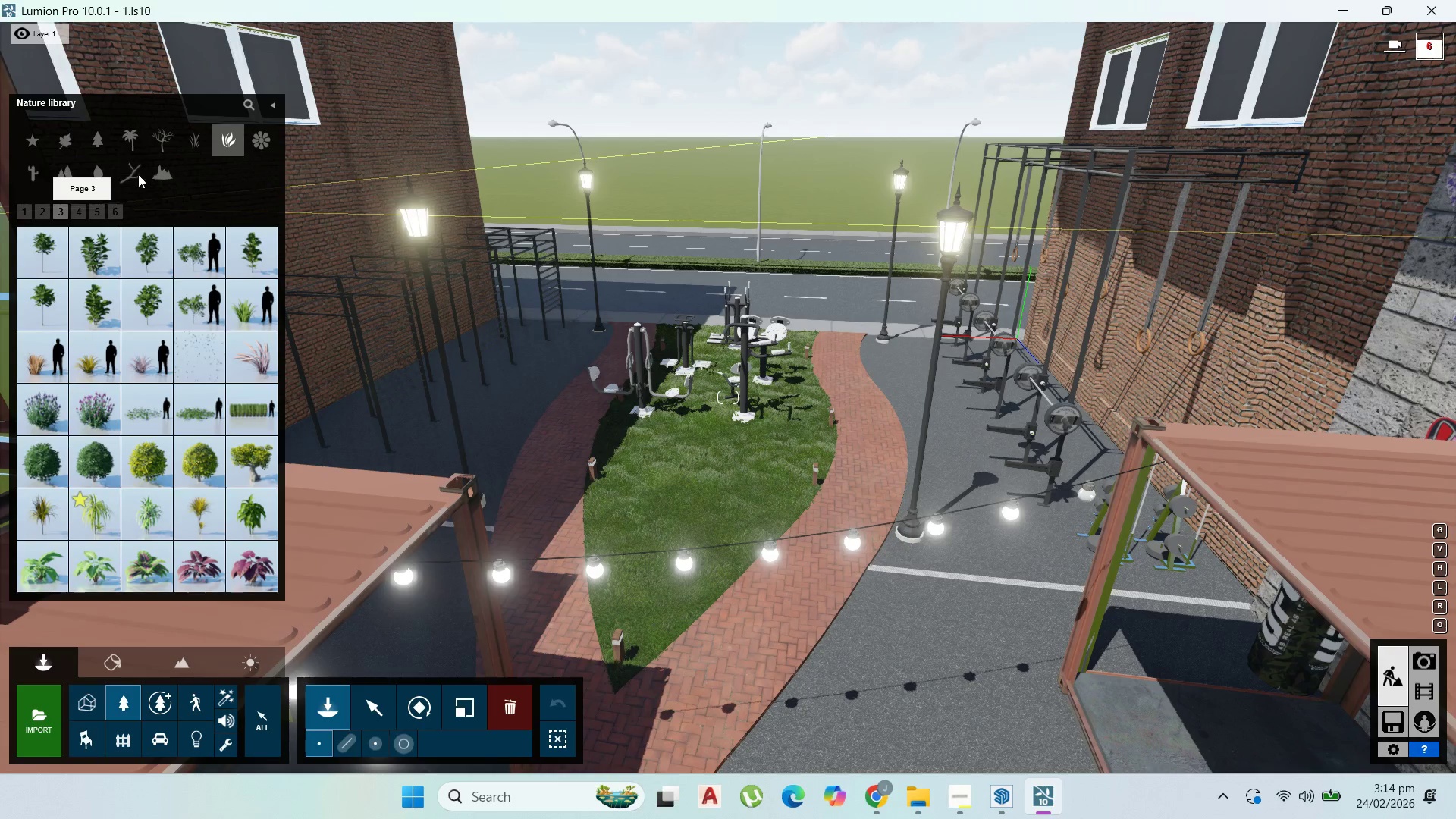 
left_click([69, 140])
 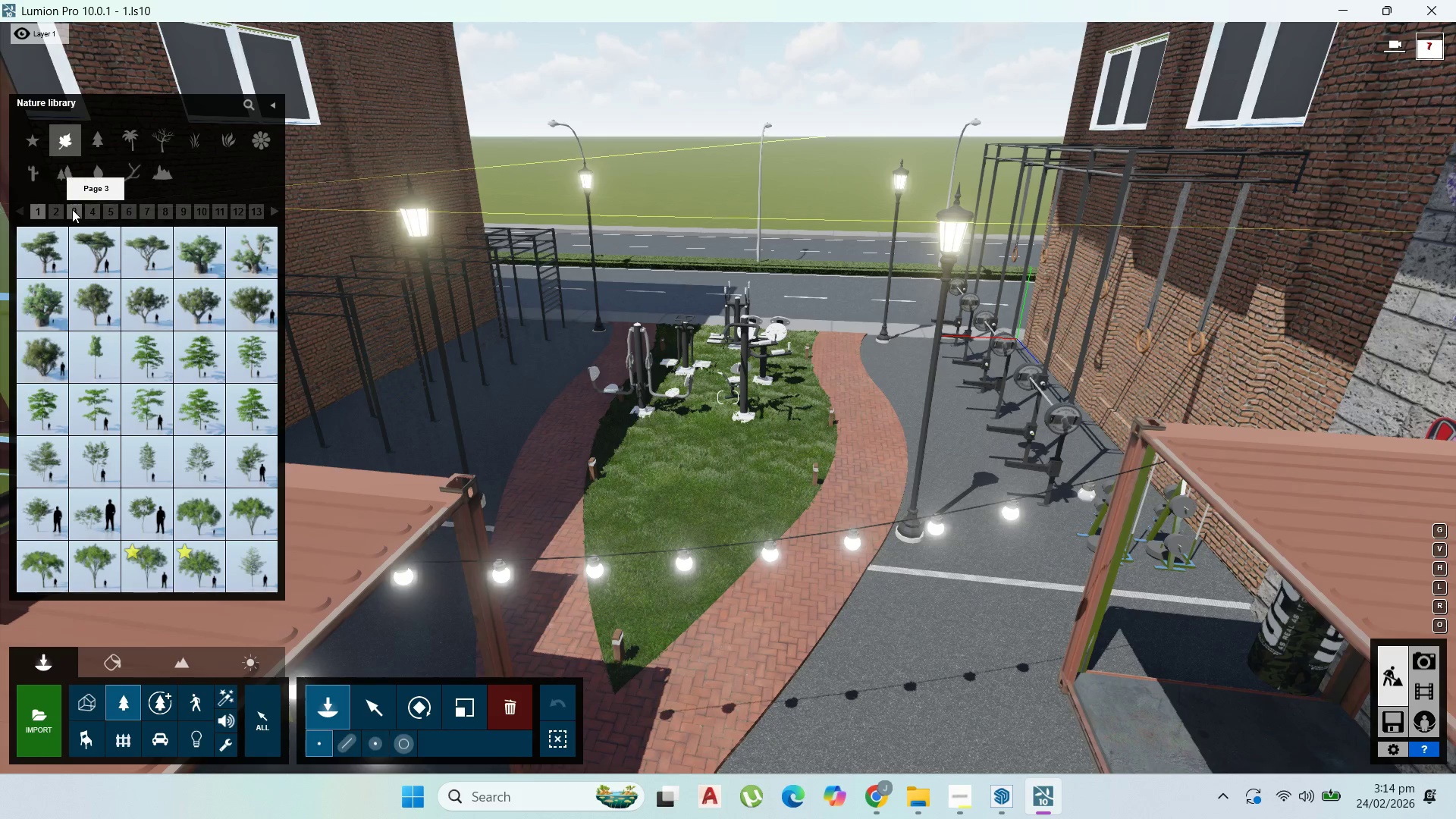 
mouse_move([107, 228])
 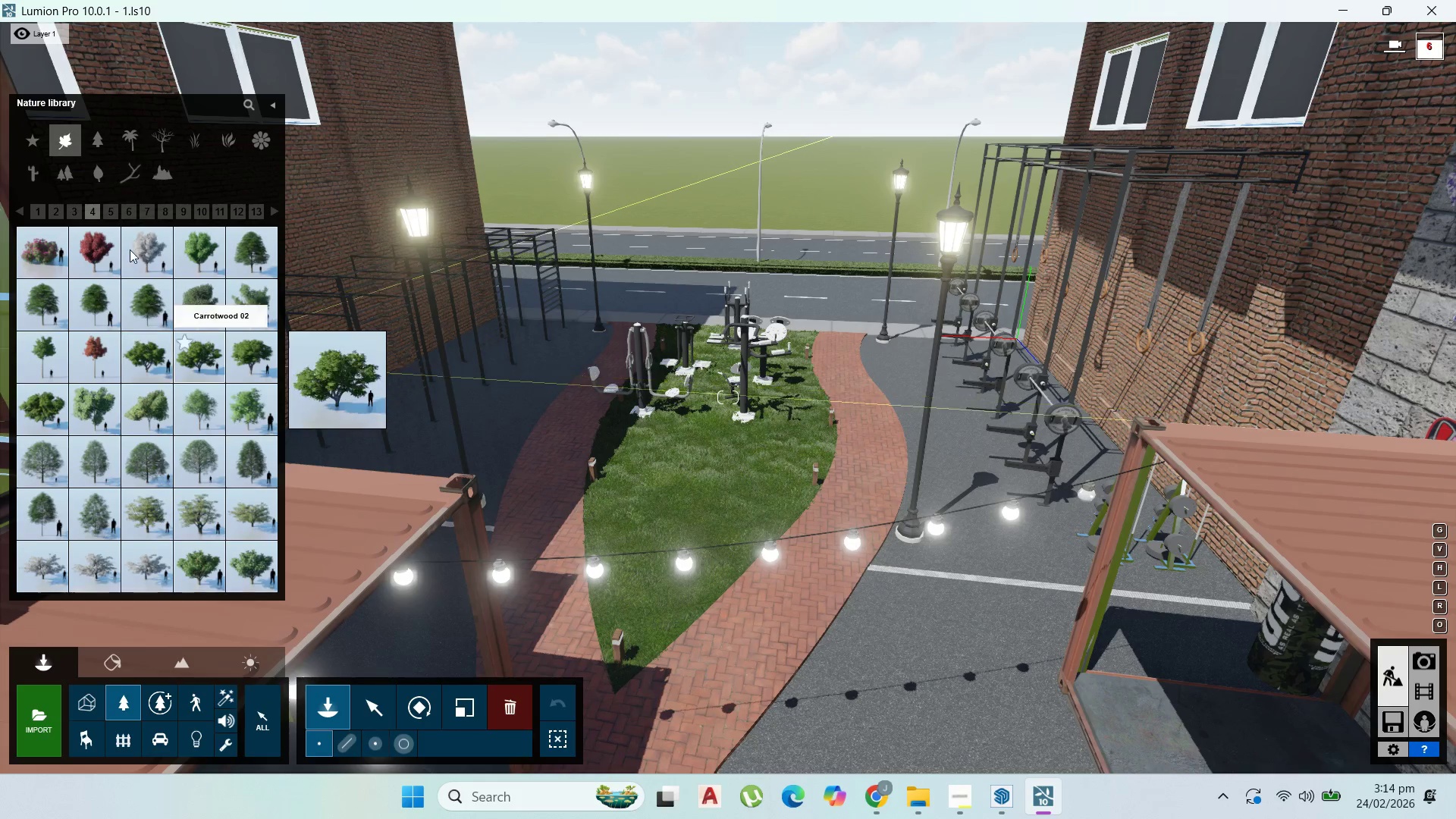 
left_click([109, 215])
 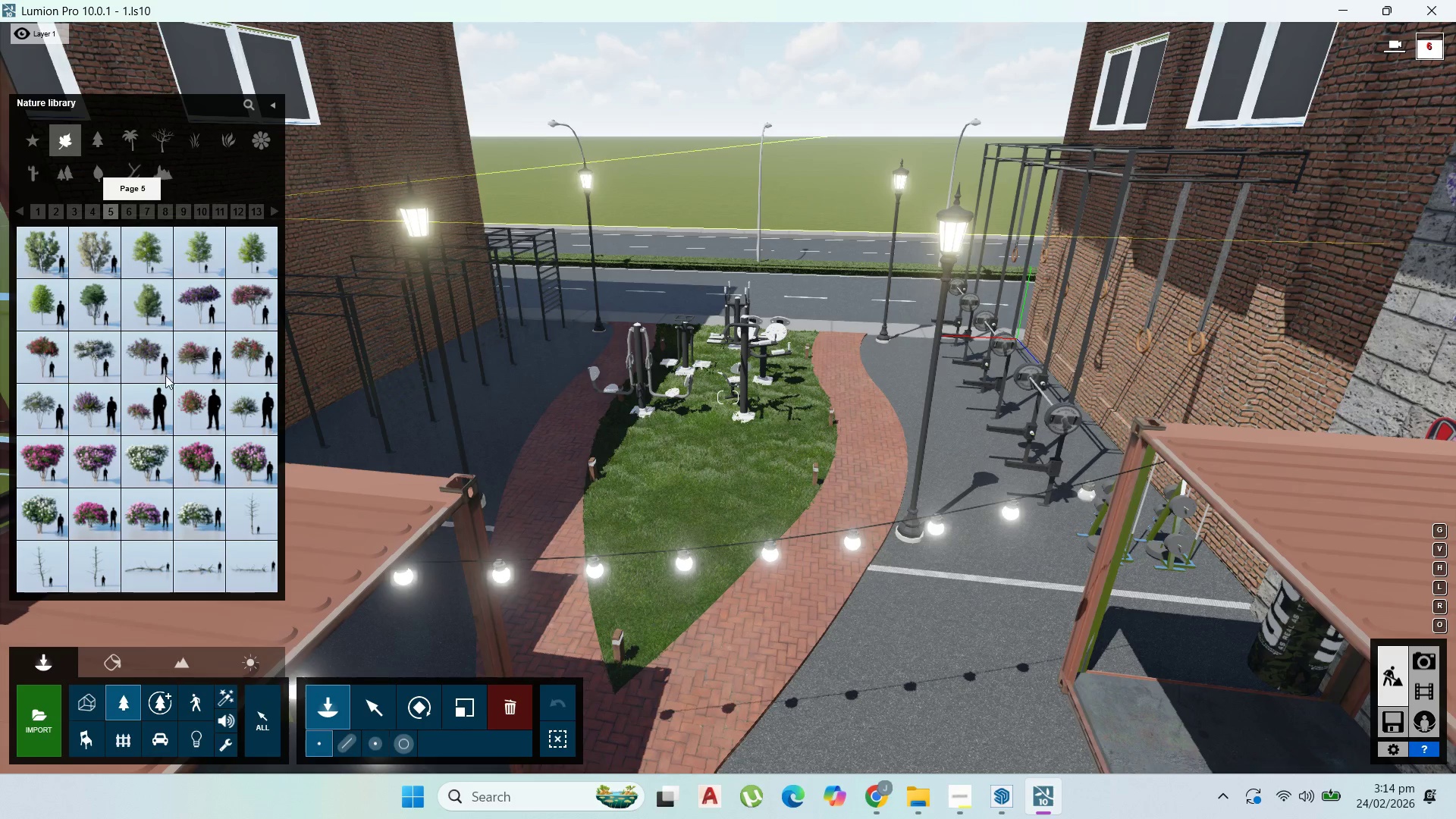 
left_click([134, 405])
 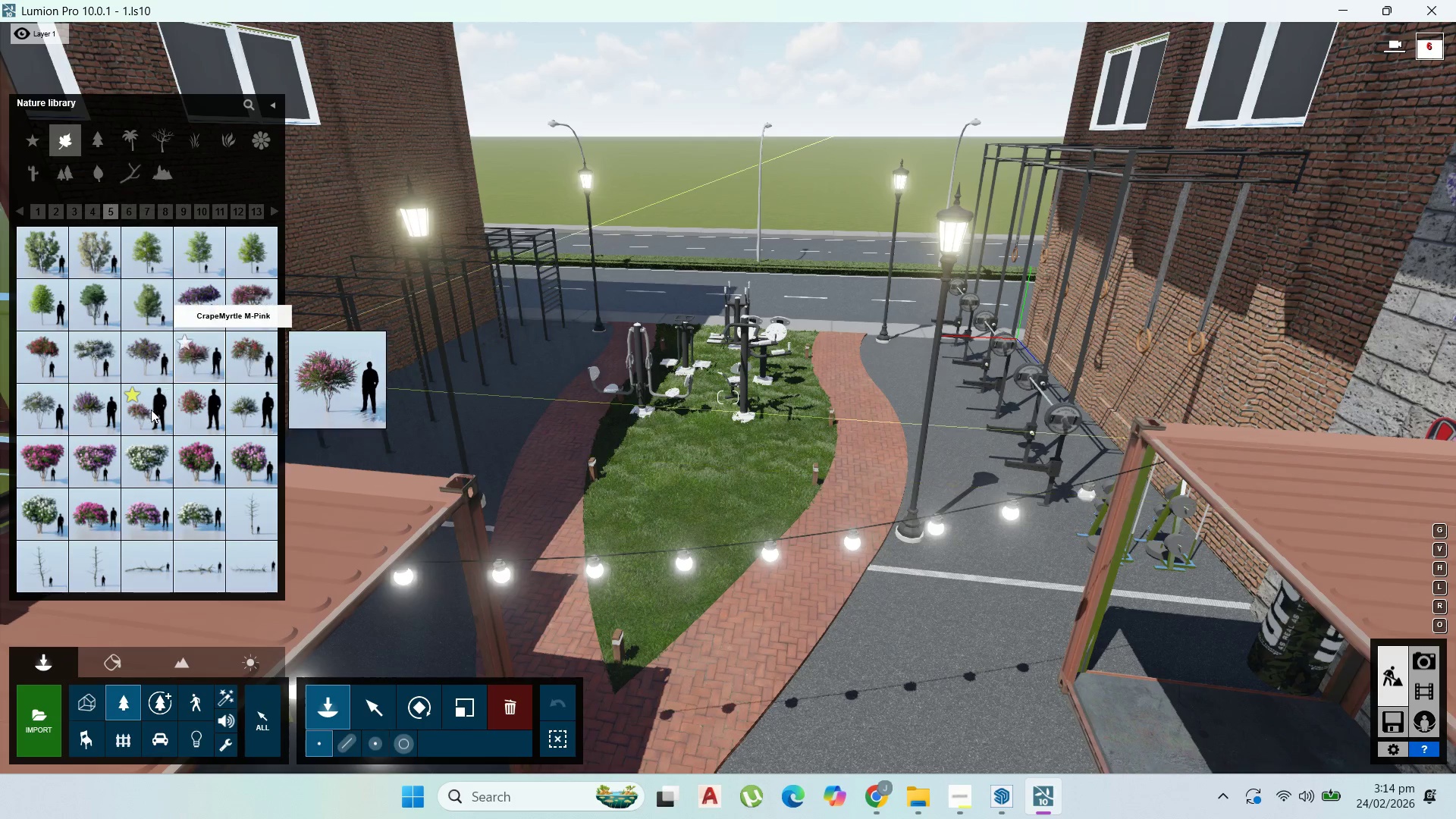 
wait(5.08)
 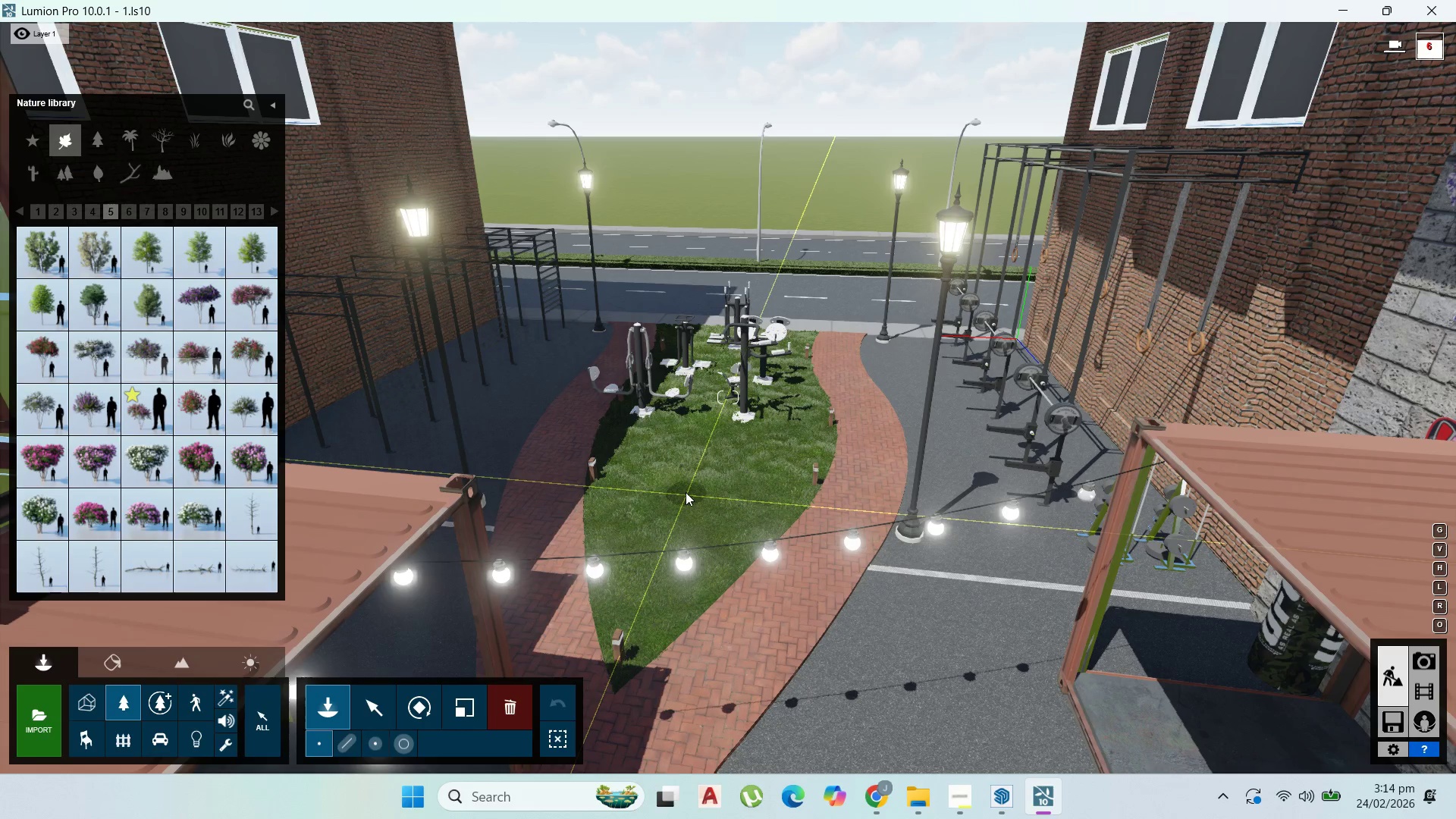 
left_click([134, 209])
 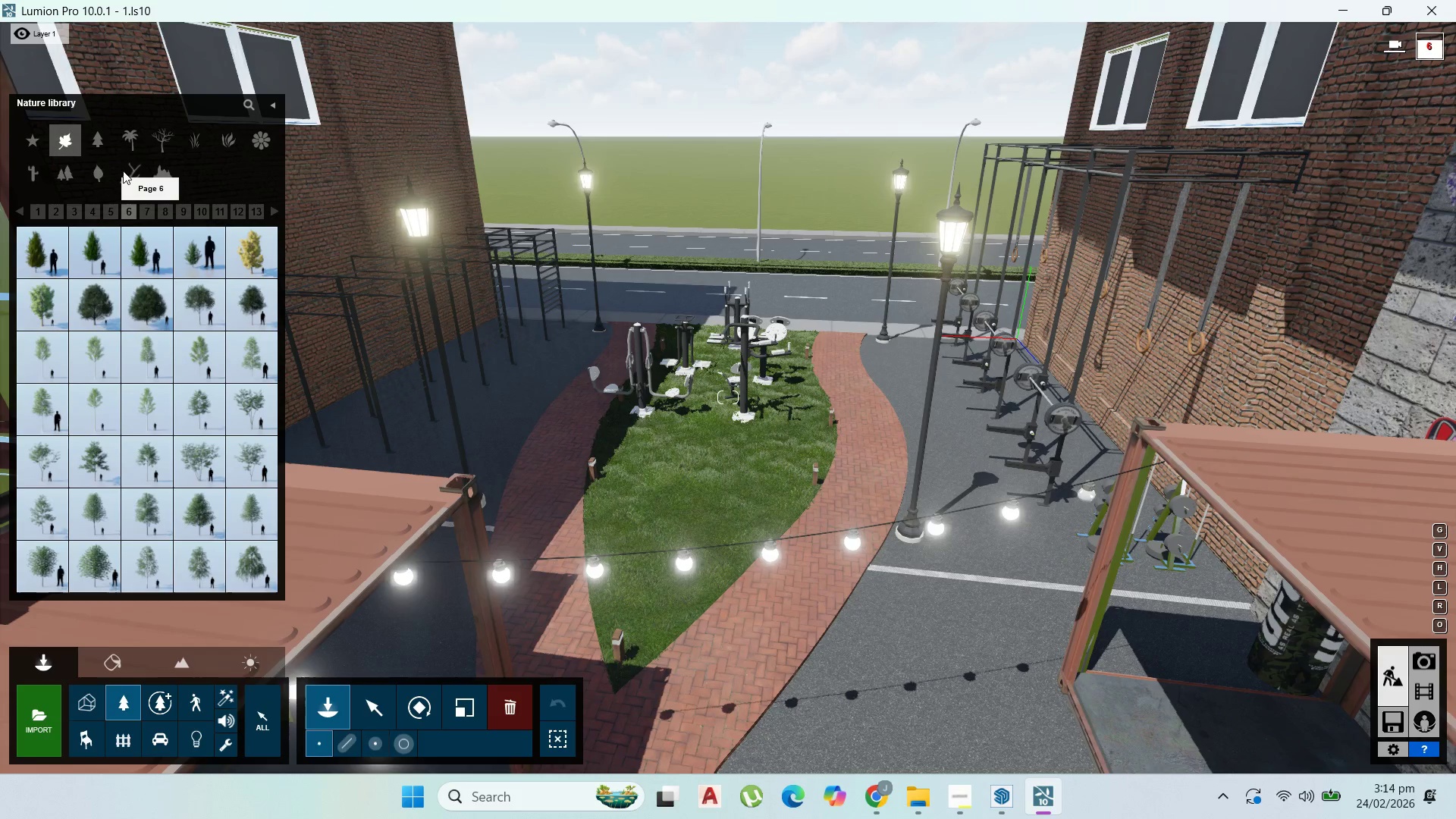 
left_click([124, 143])
 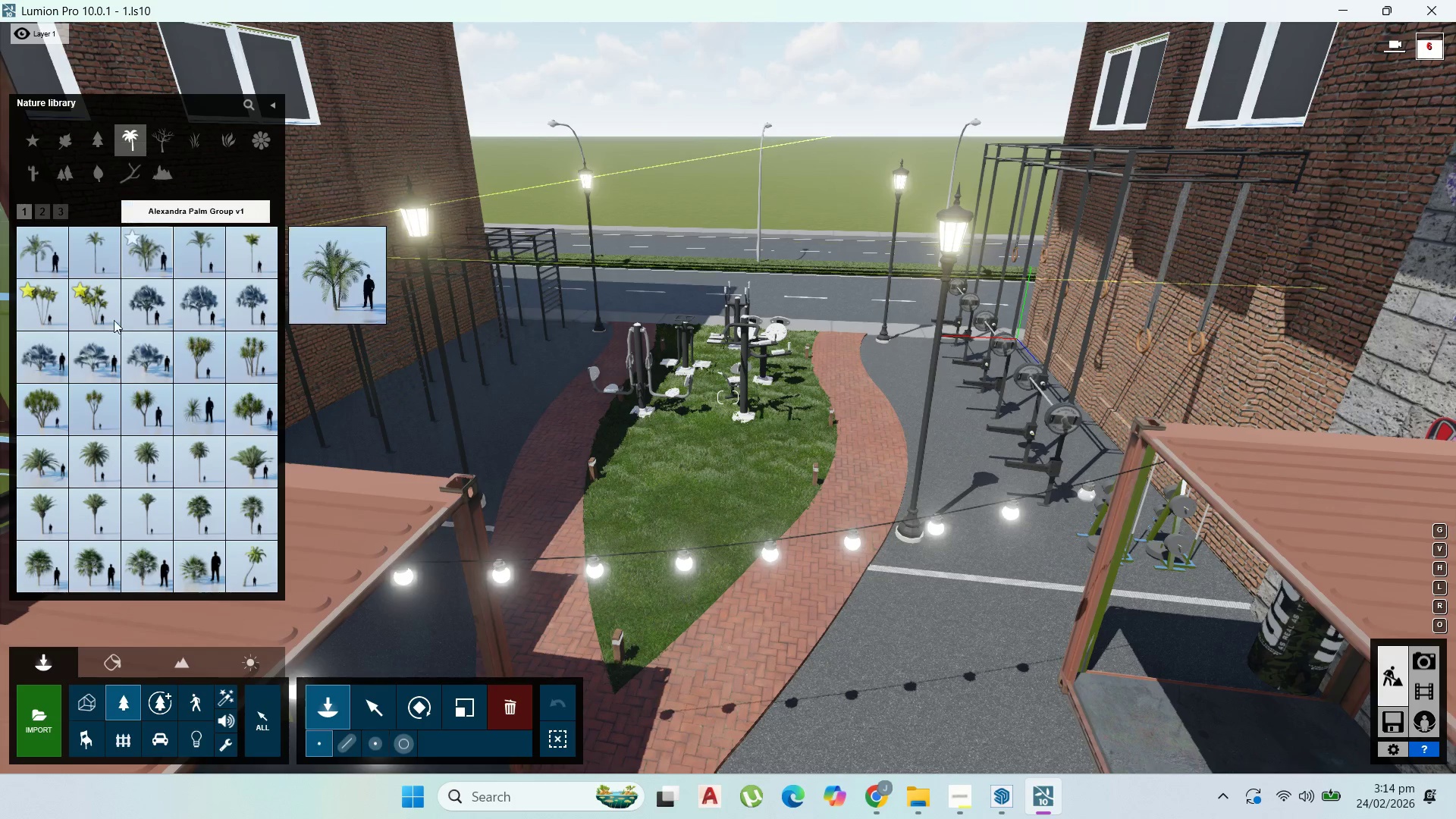 
left_click([98, 303])
 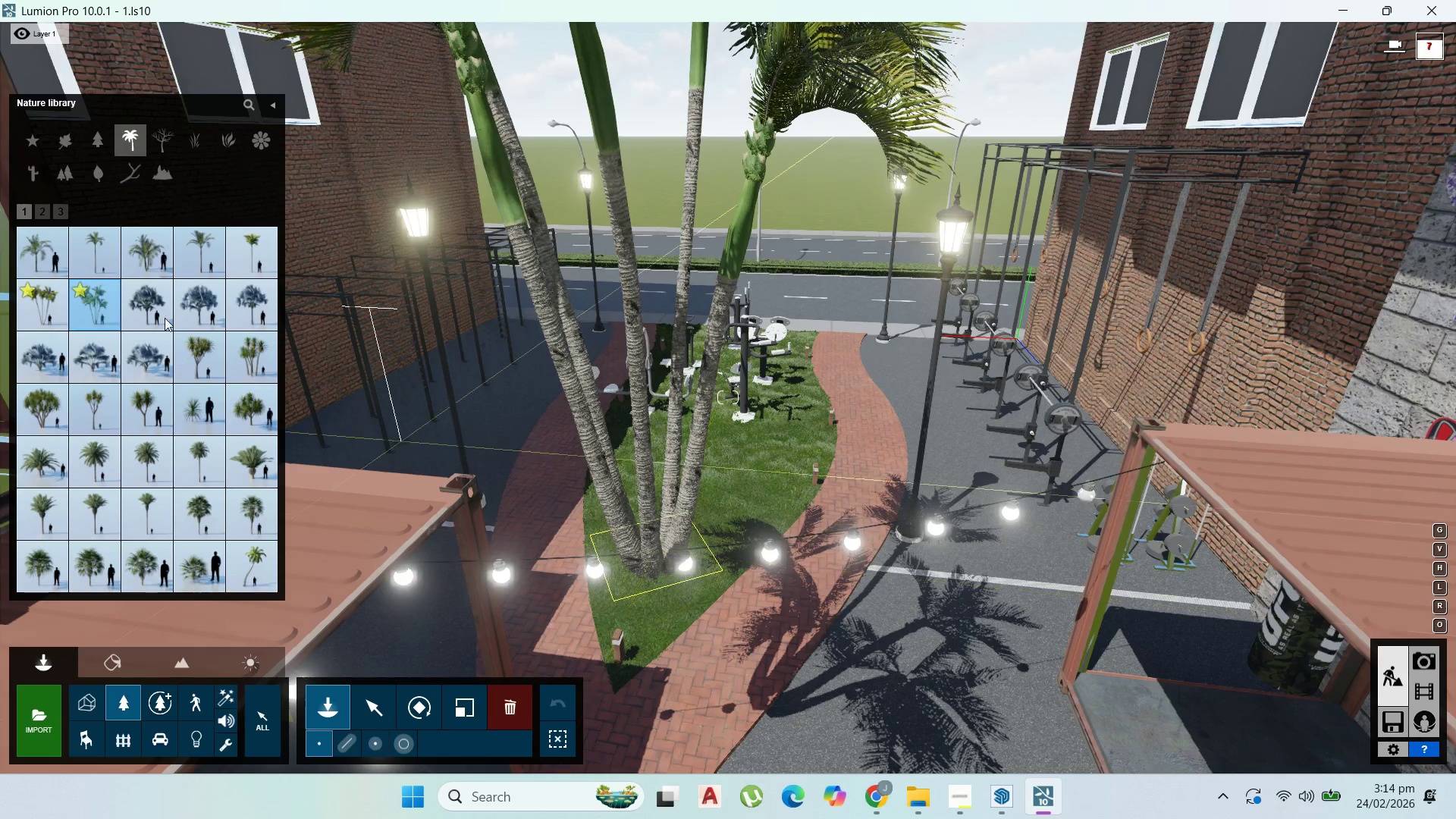 
left_click([29, 259])
 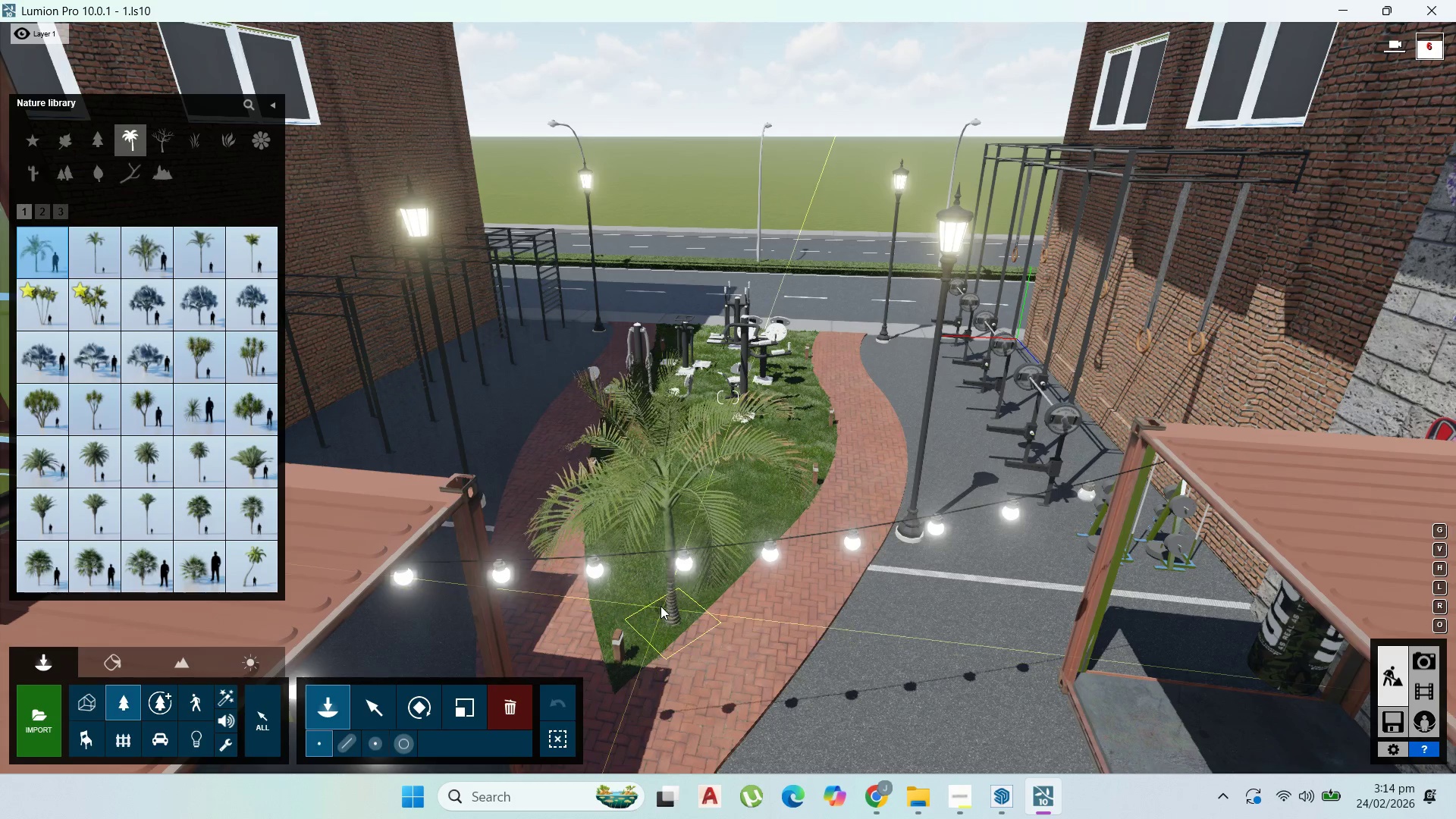 
left_click([661, 602])
 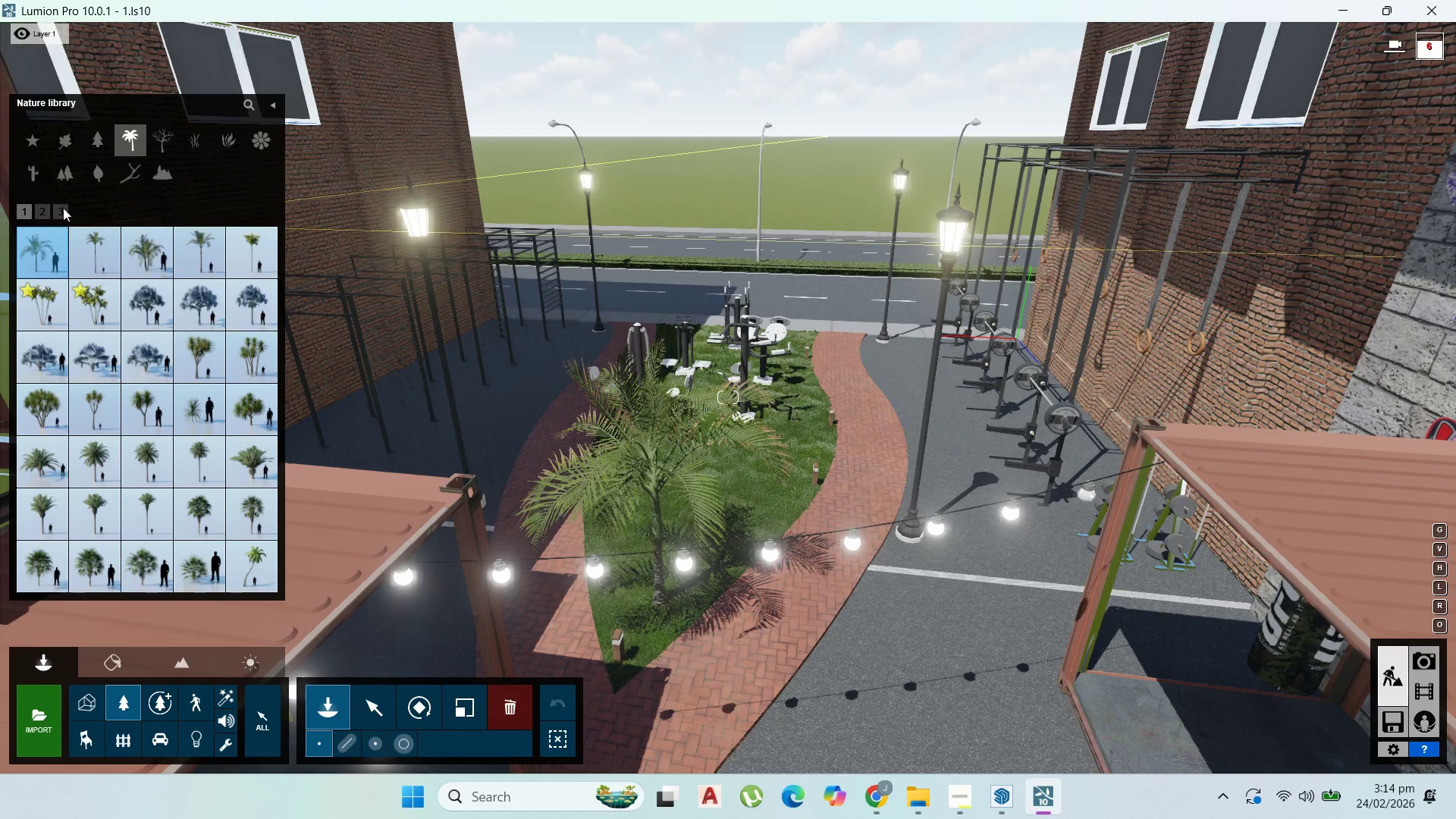 
left_click([87, 139])
 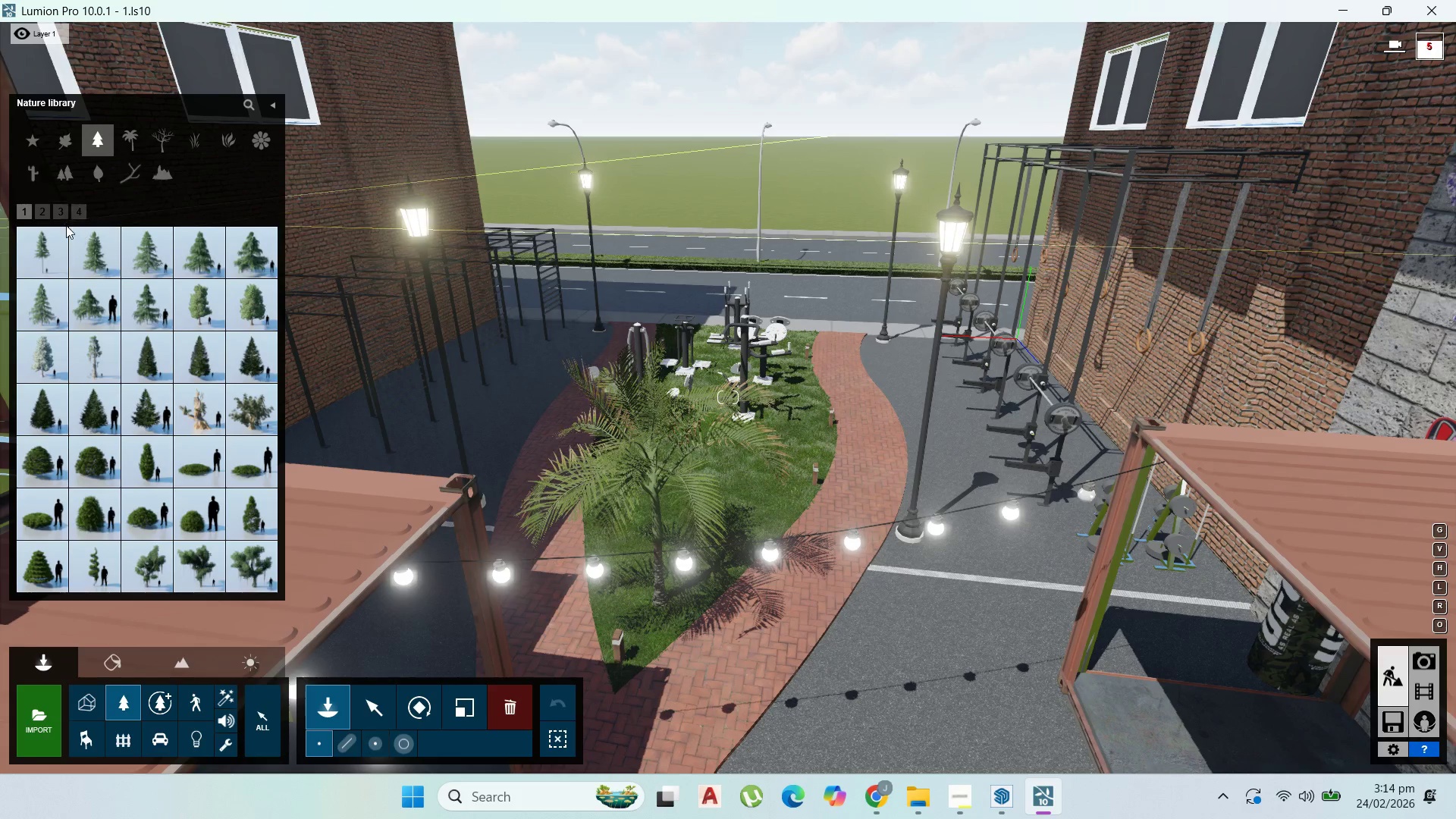 
left_click([53, 146])
 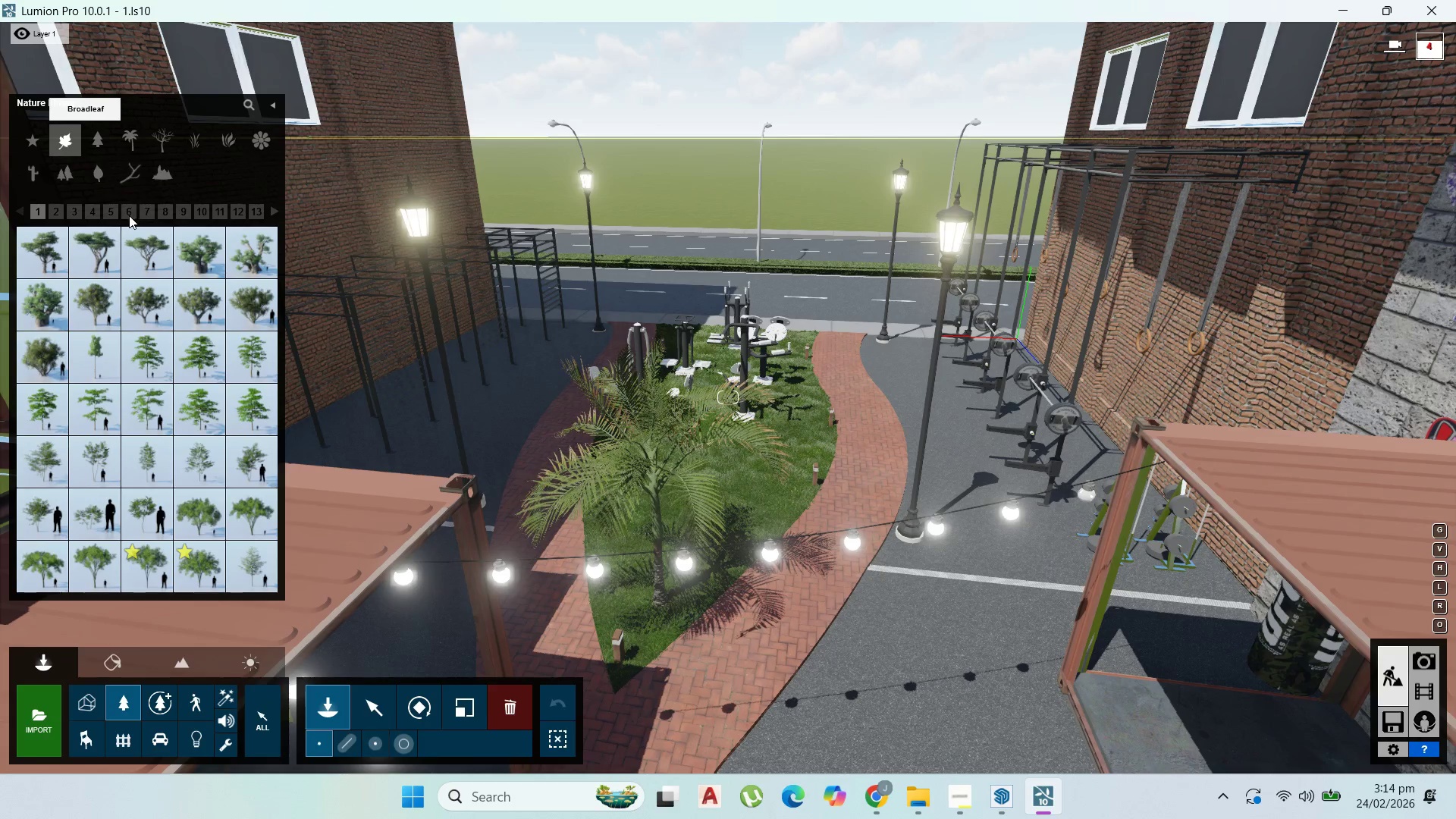 
left_click([141, 507])
 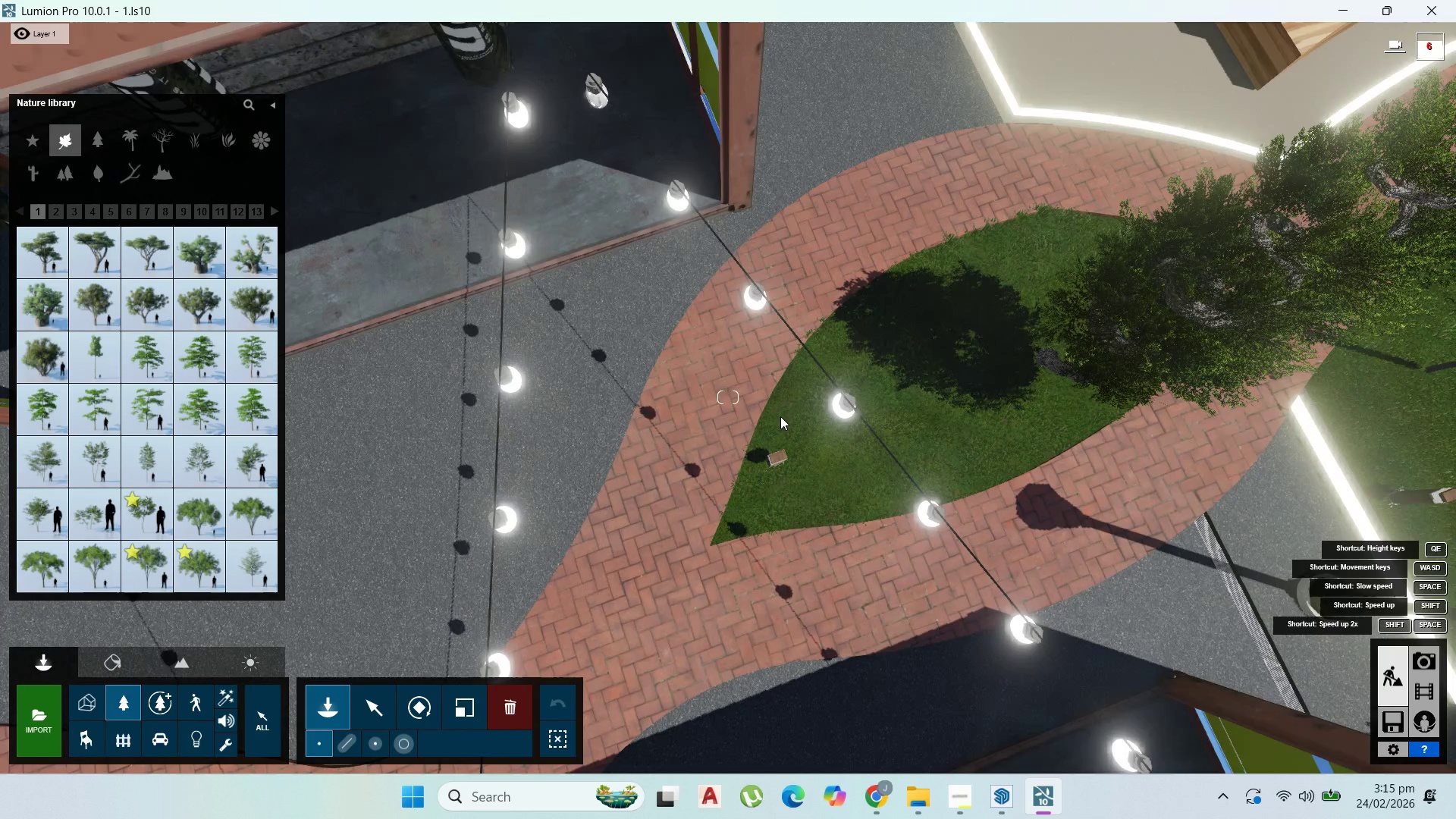 
wait(11.47)
 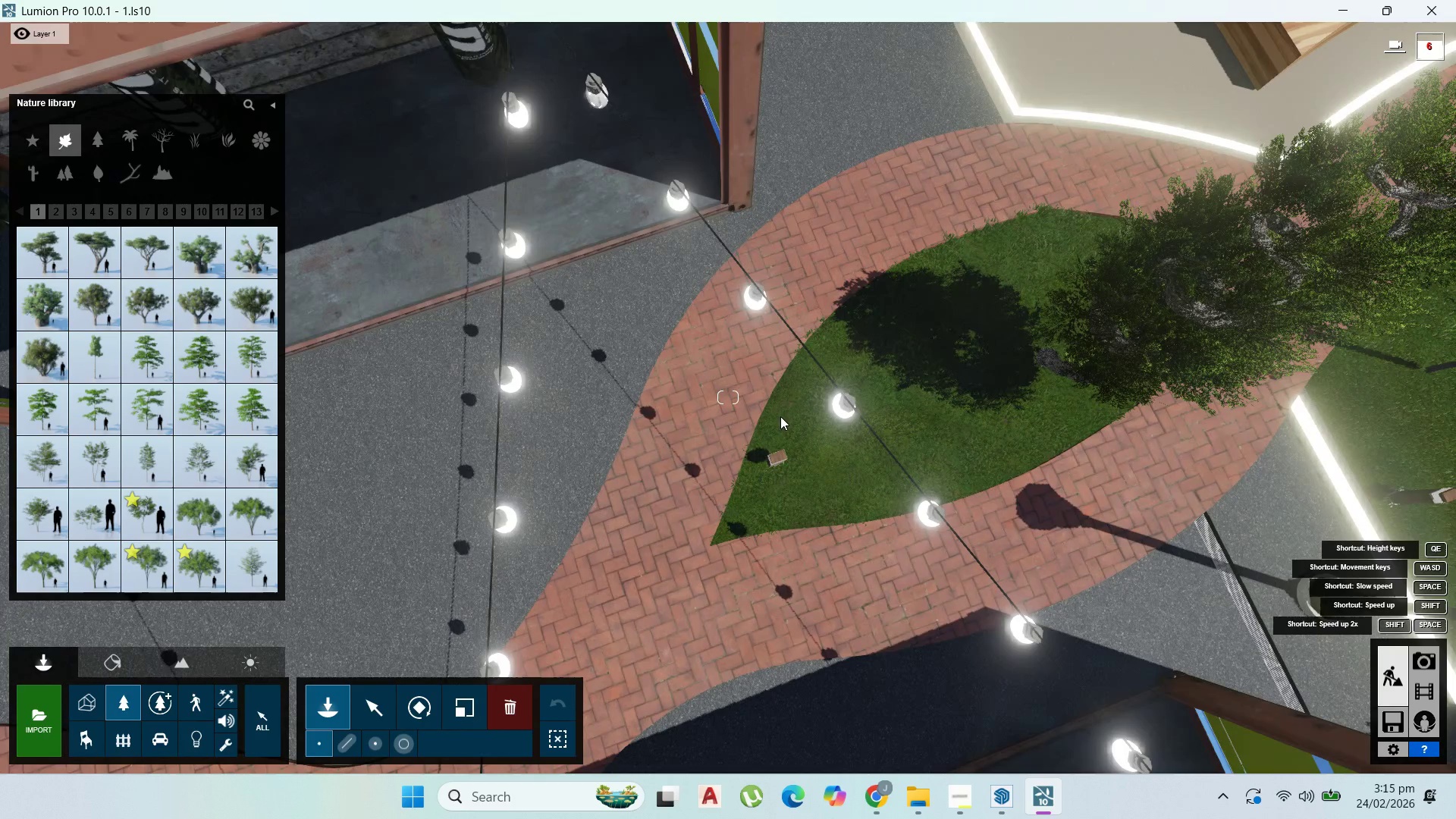 
left_click([776, 318])
 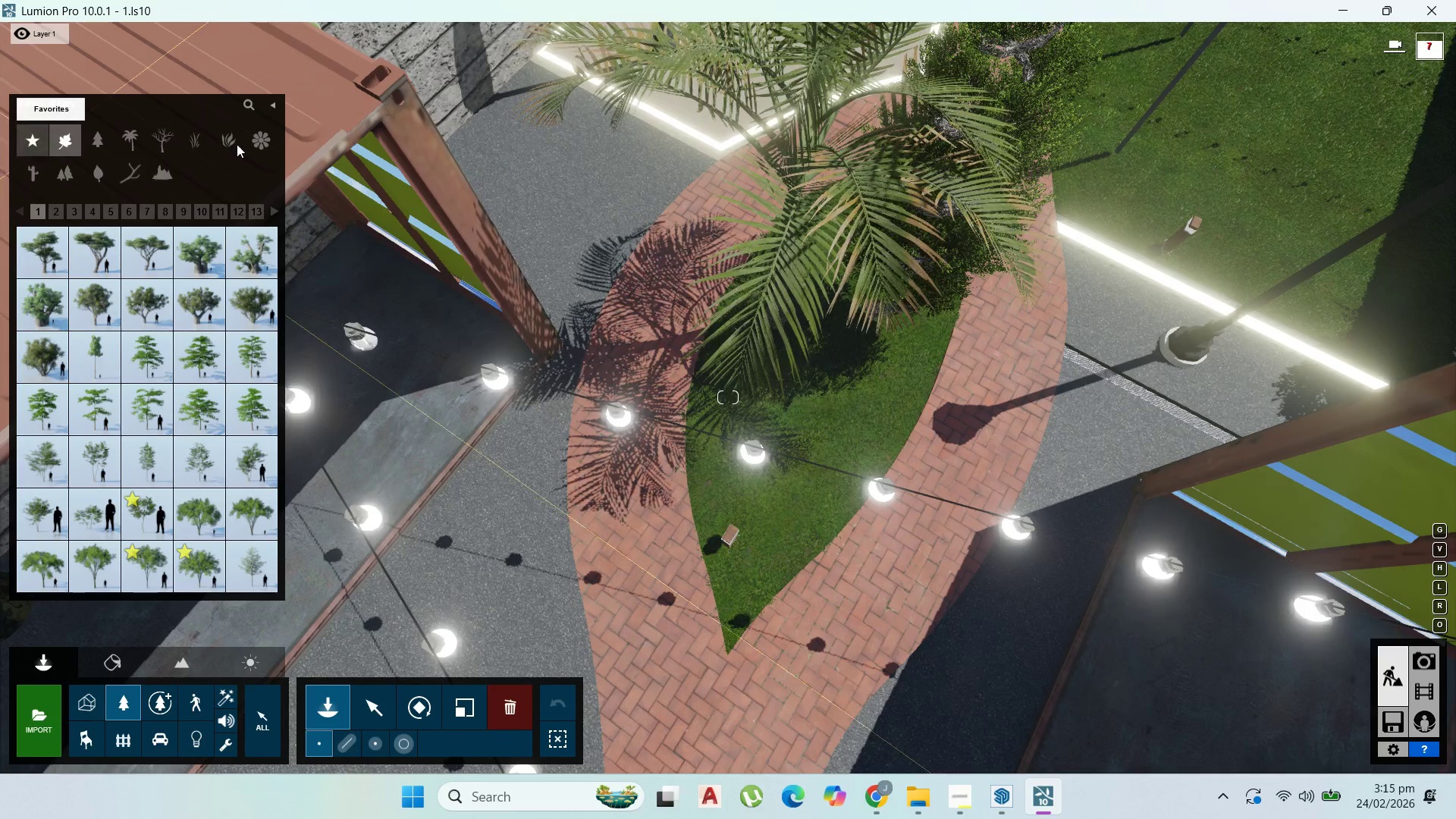 
left_click([200, 141])
 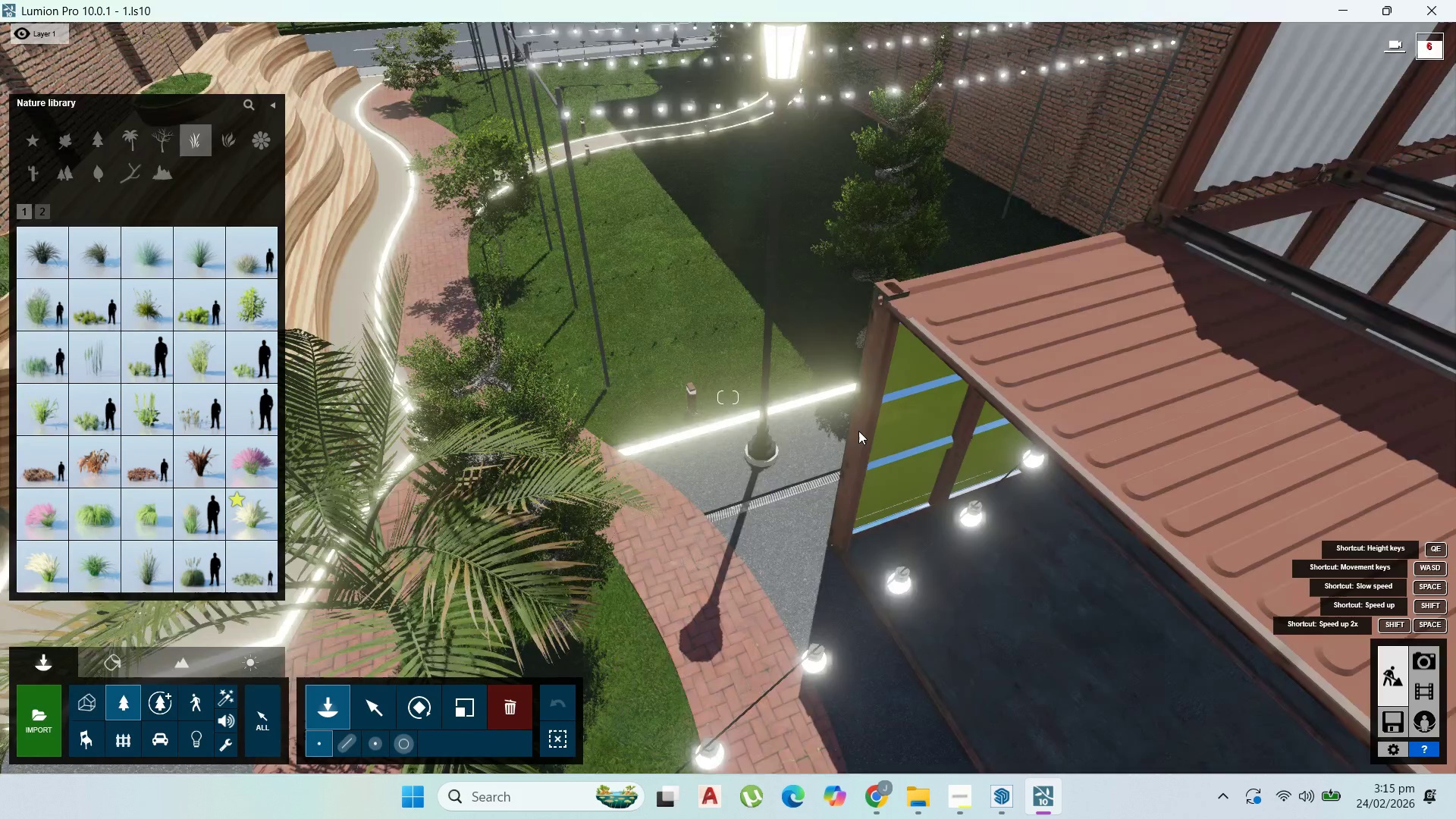 
scroll: coordinate [872, 558], scroll_direction: down, amount: 27.0
 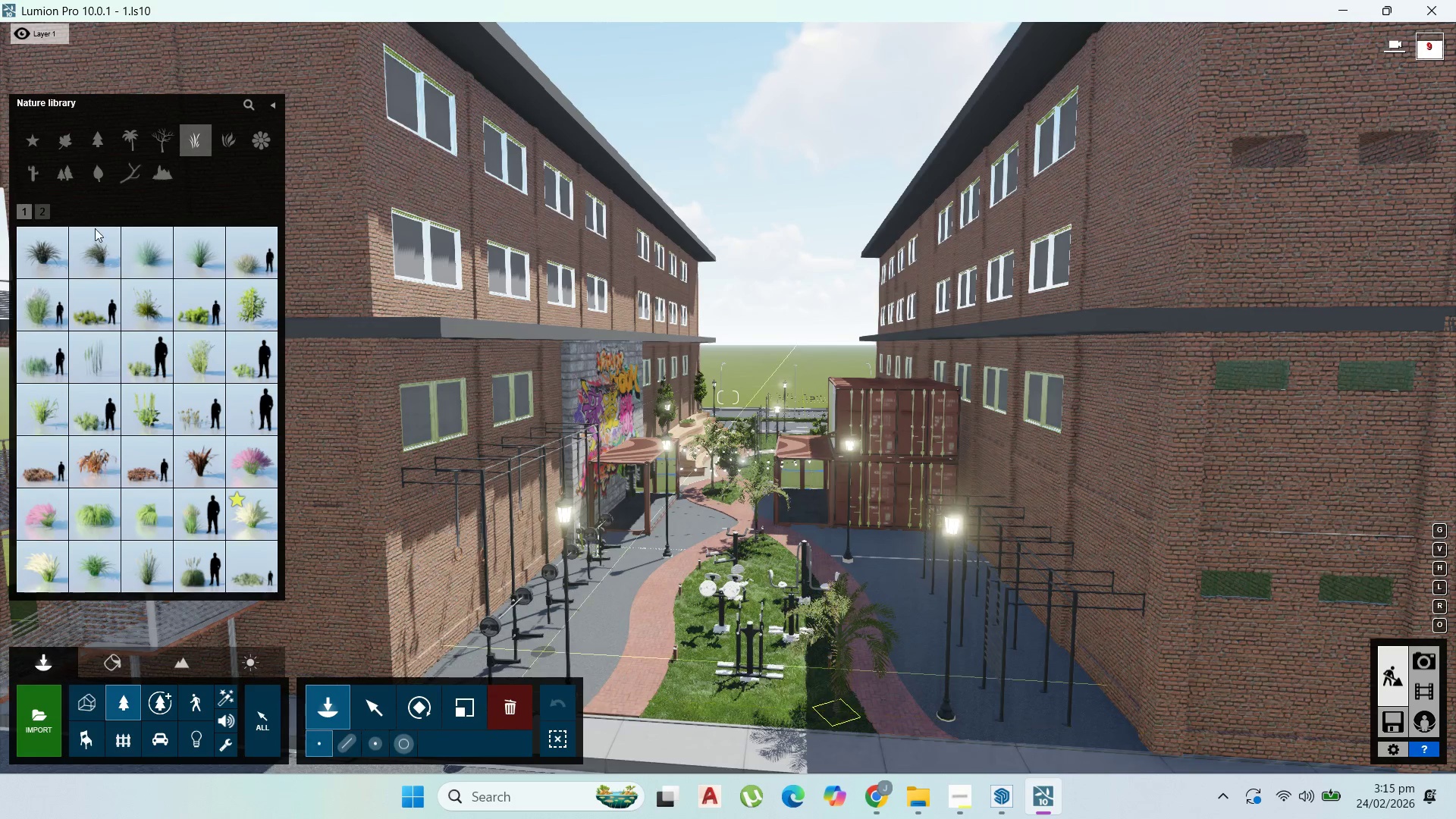 
wait(10.86)
 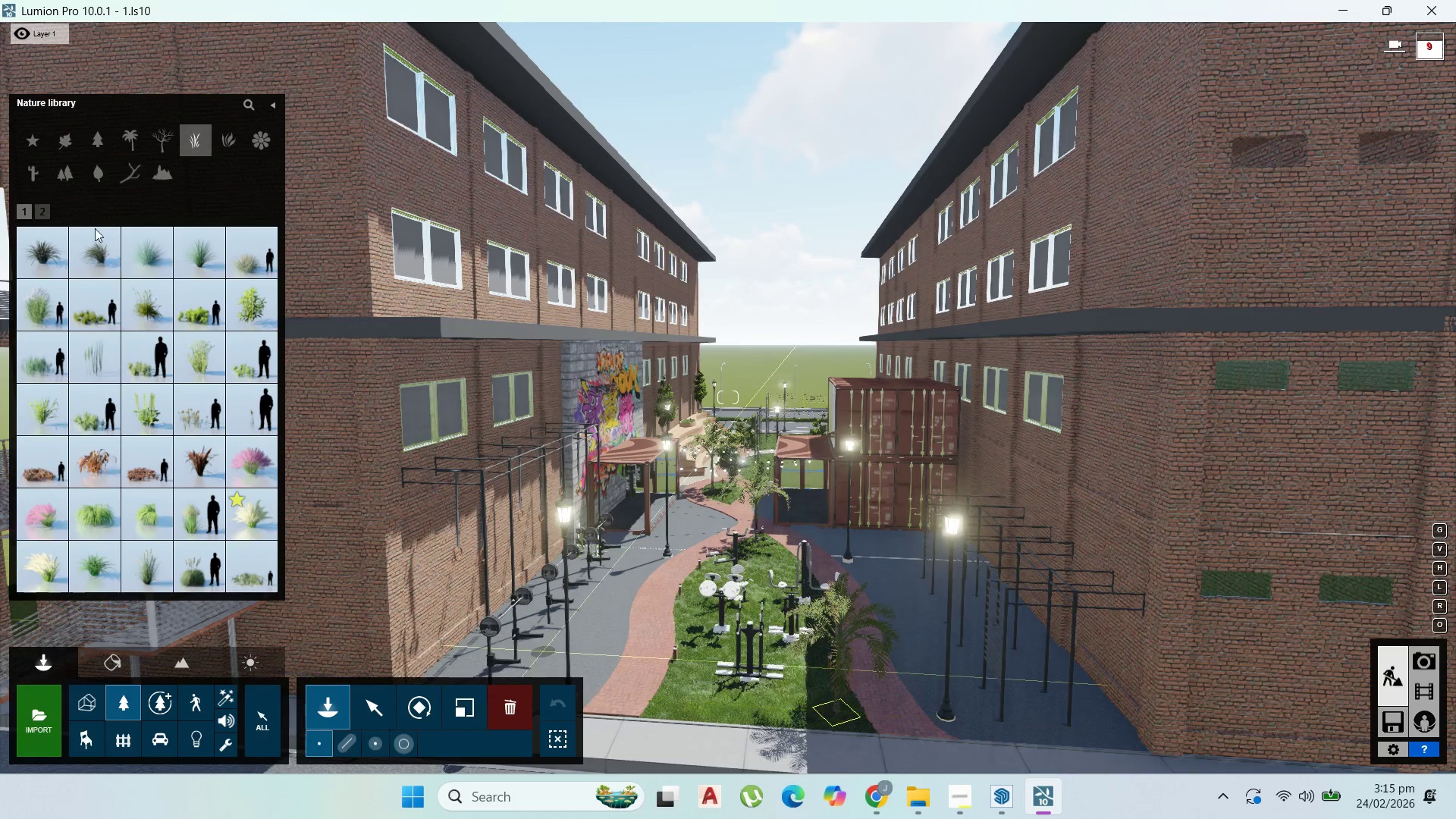 
left_click([221, 143])
 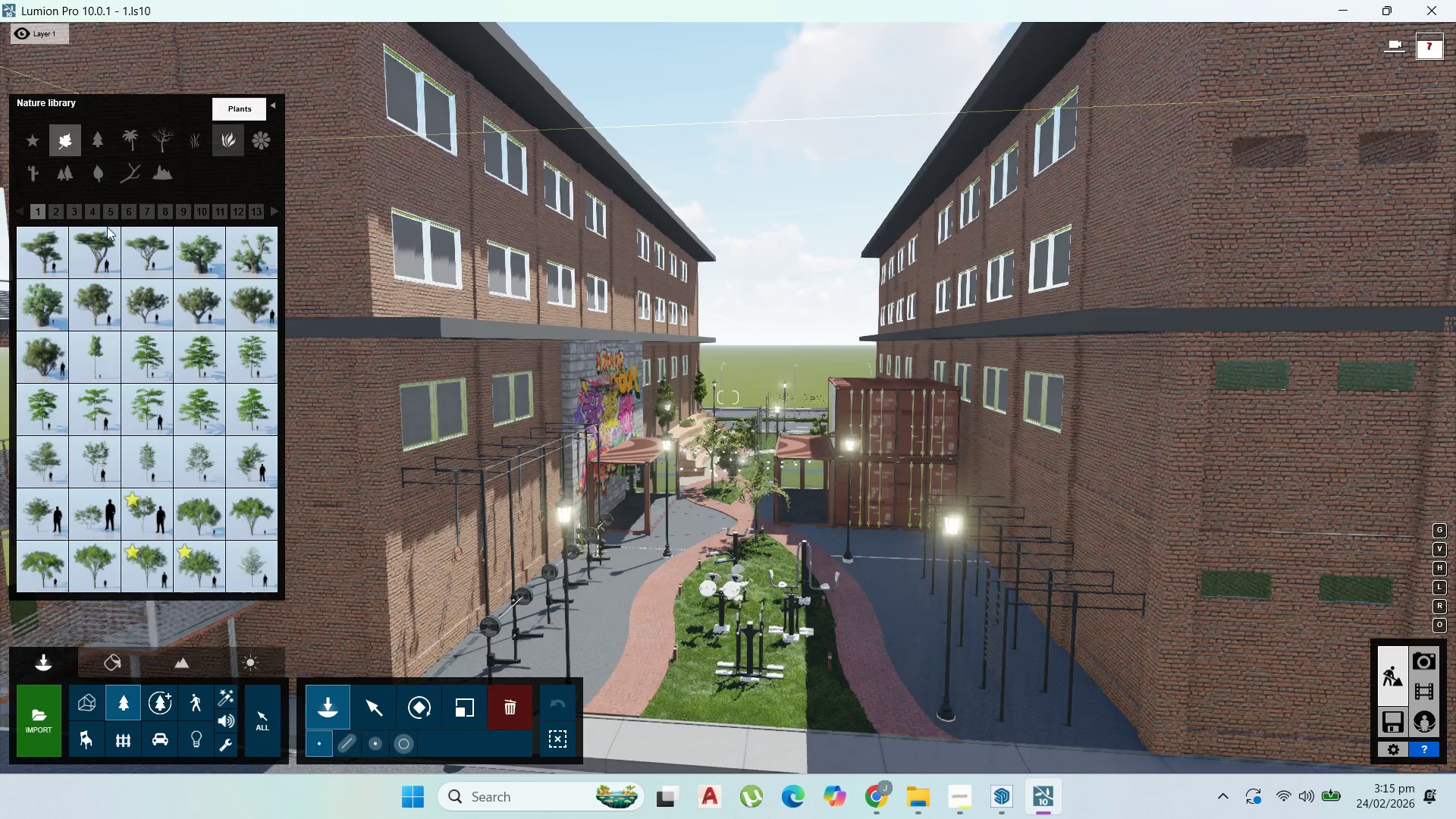 
mouse_move([75, 208])
 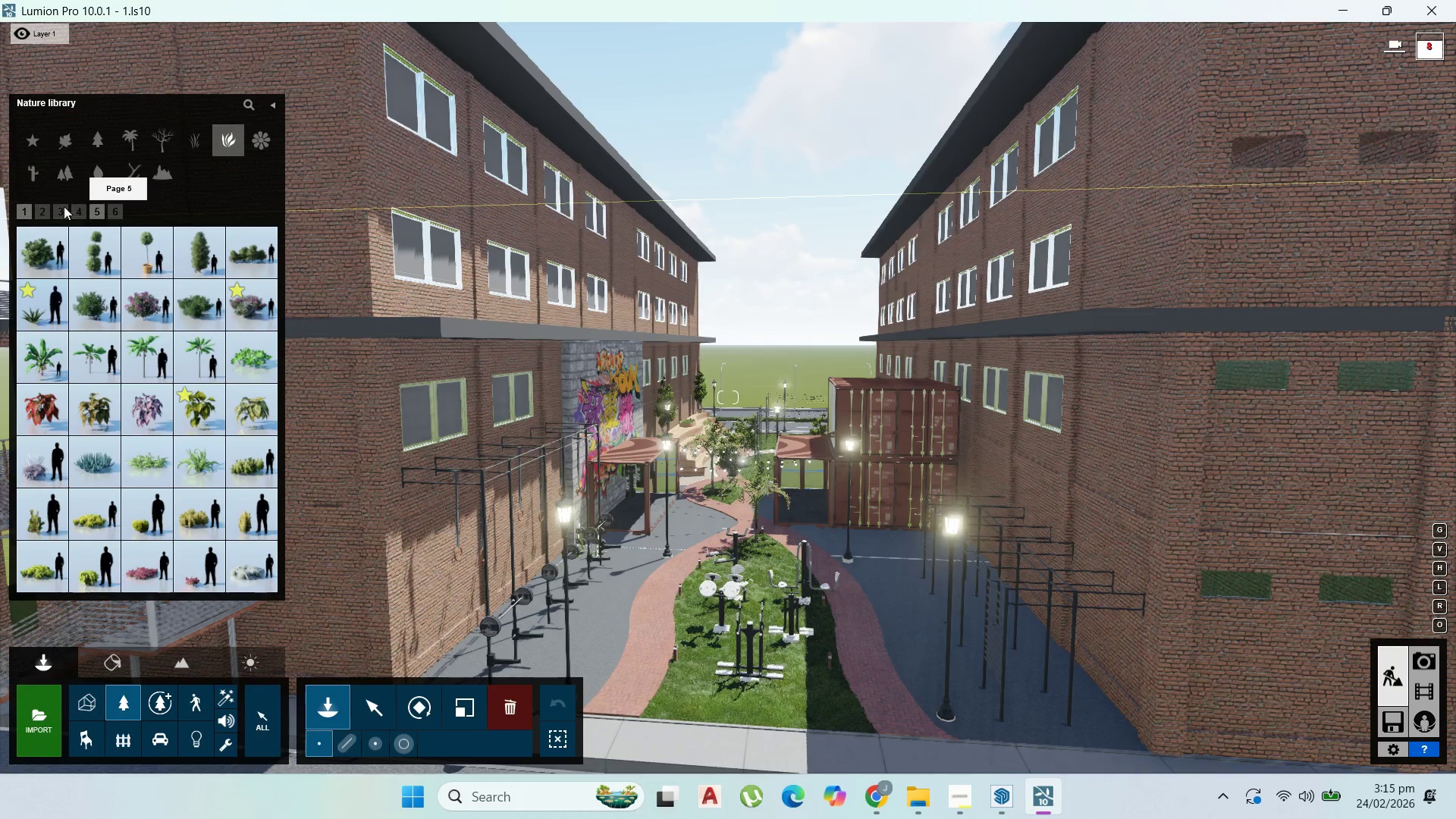 
mouse_move([75, 210])
 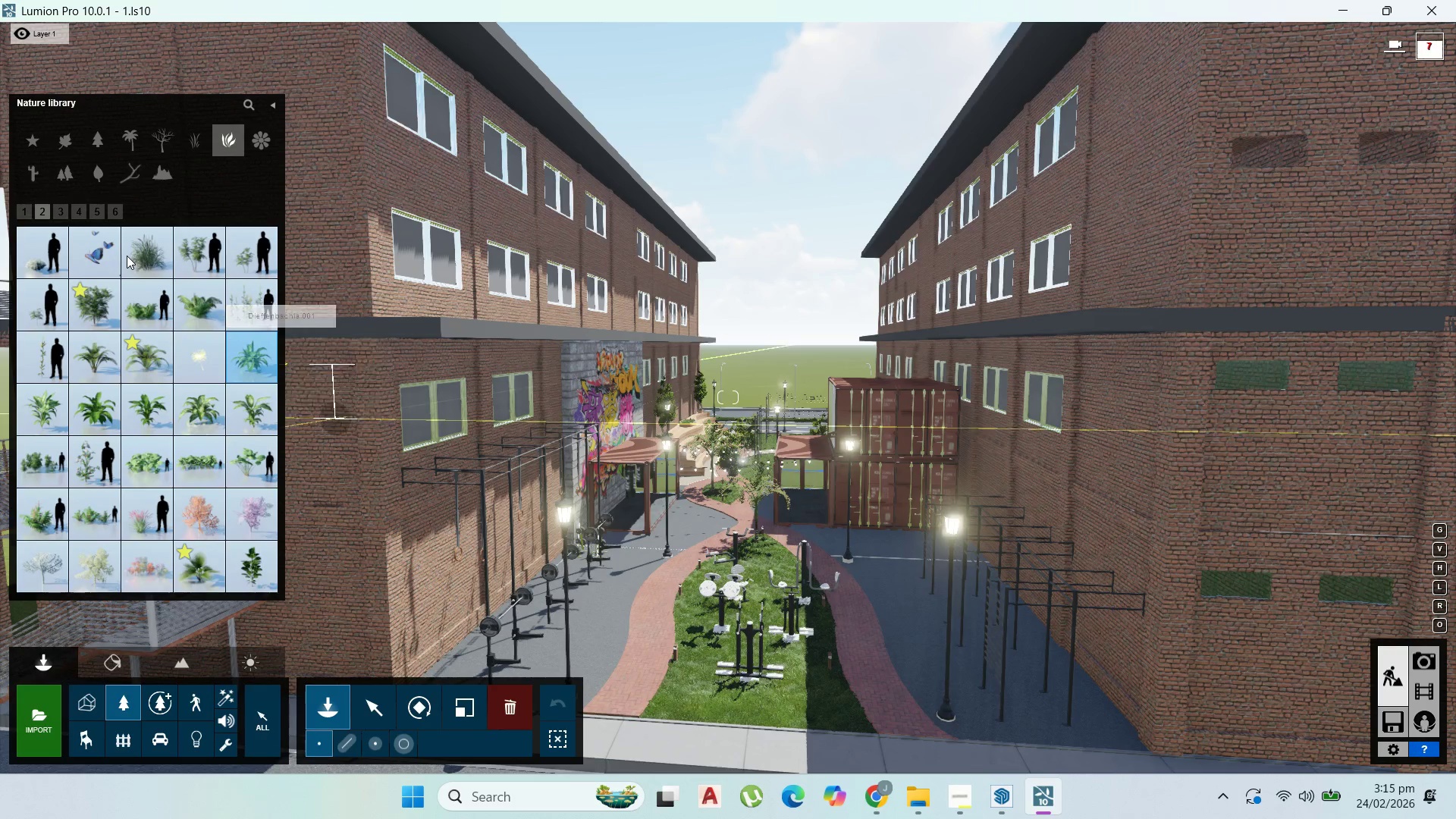 
left_click([58, 205])
 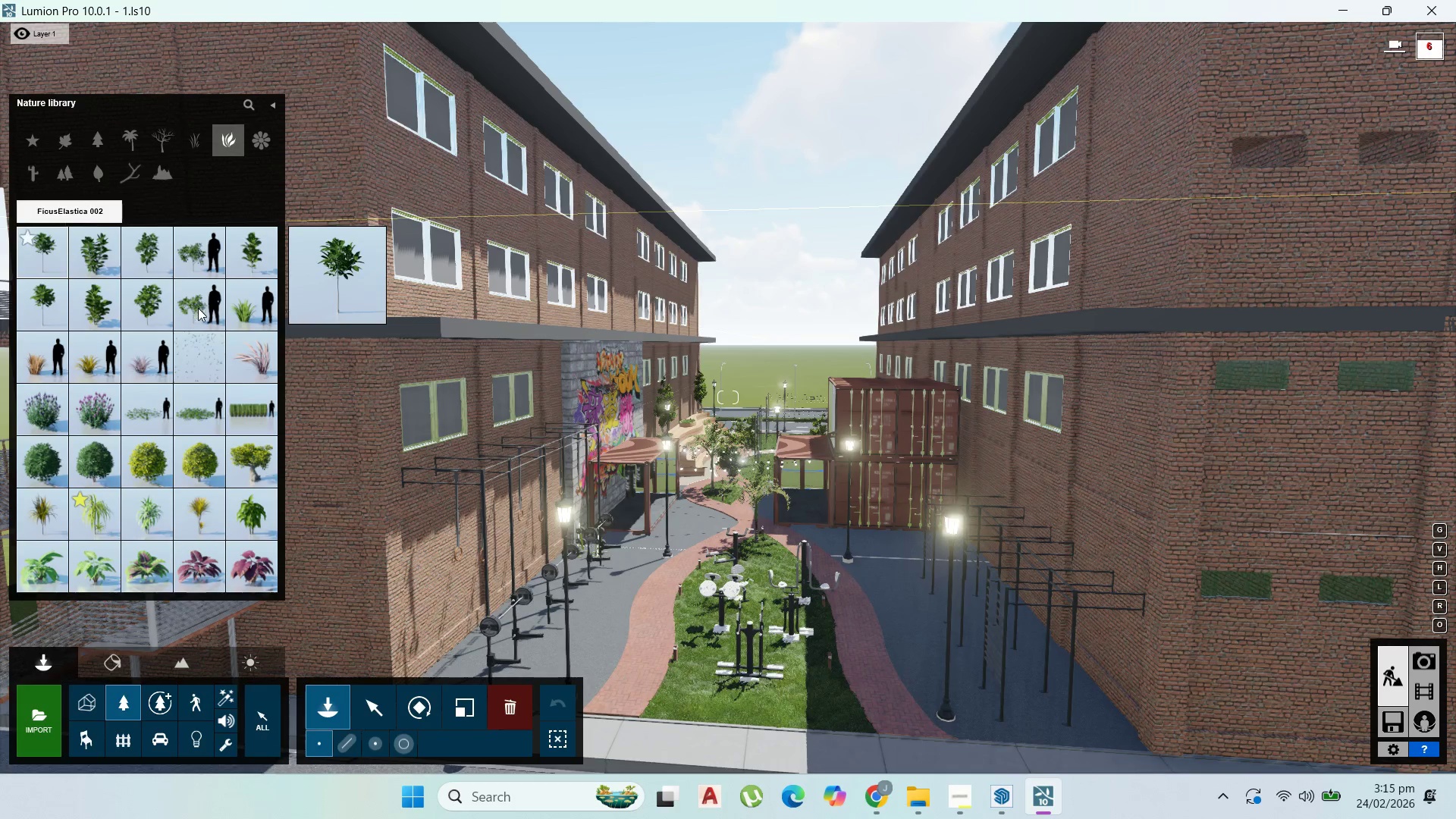 
left_click([78, 206])
 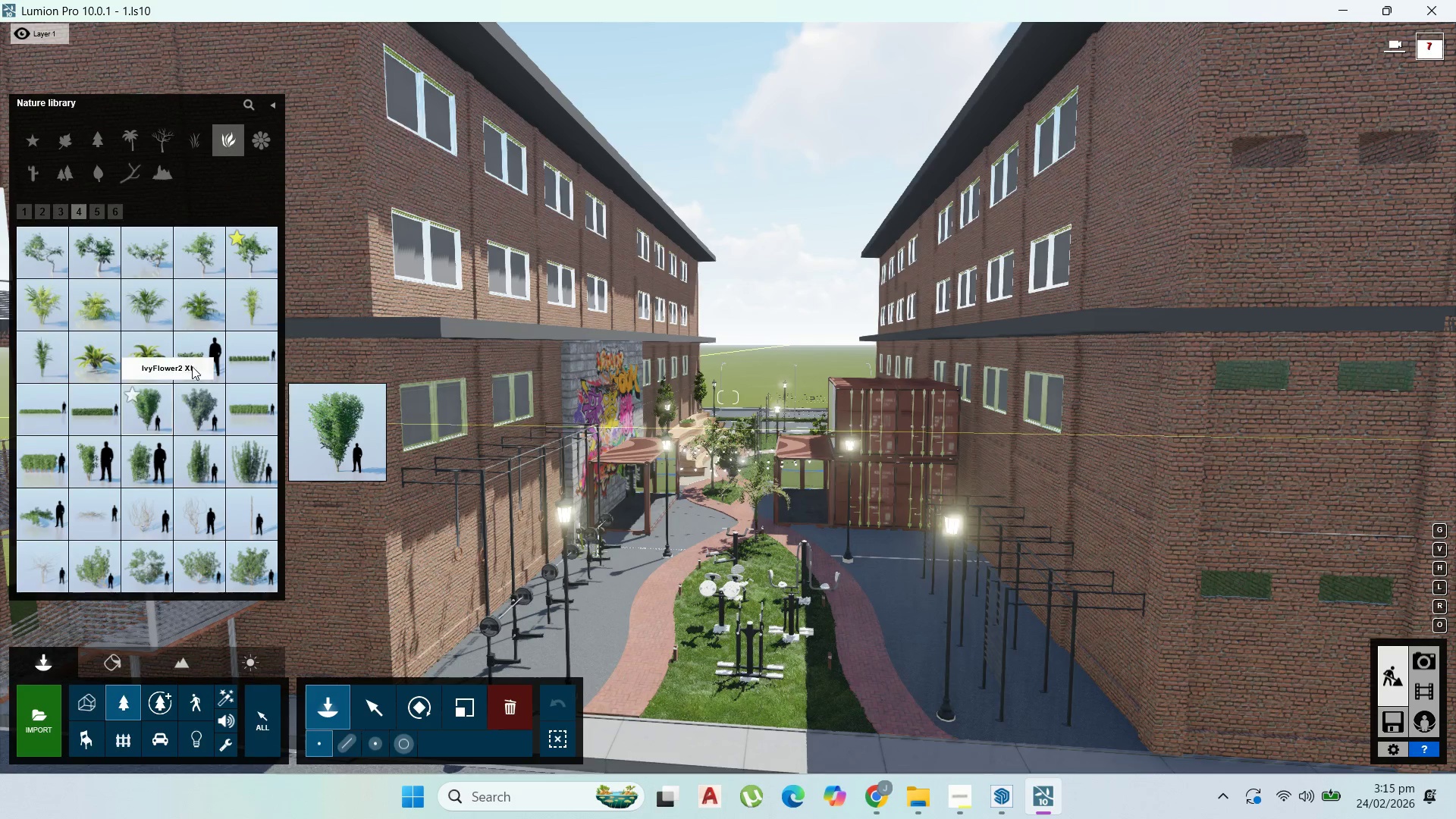 
left_click([89, 215])
 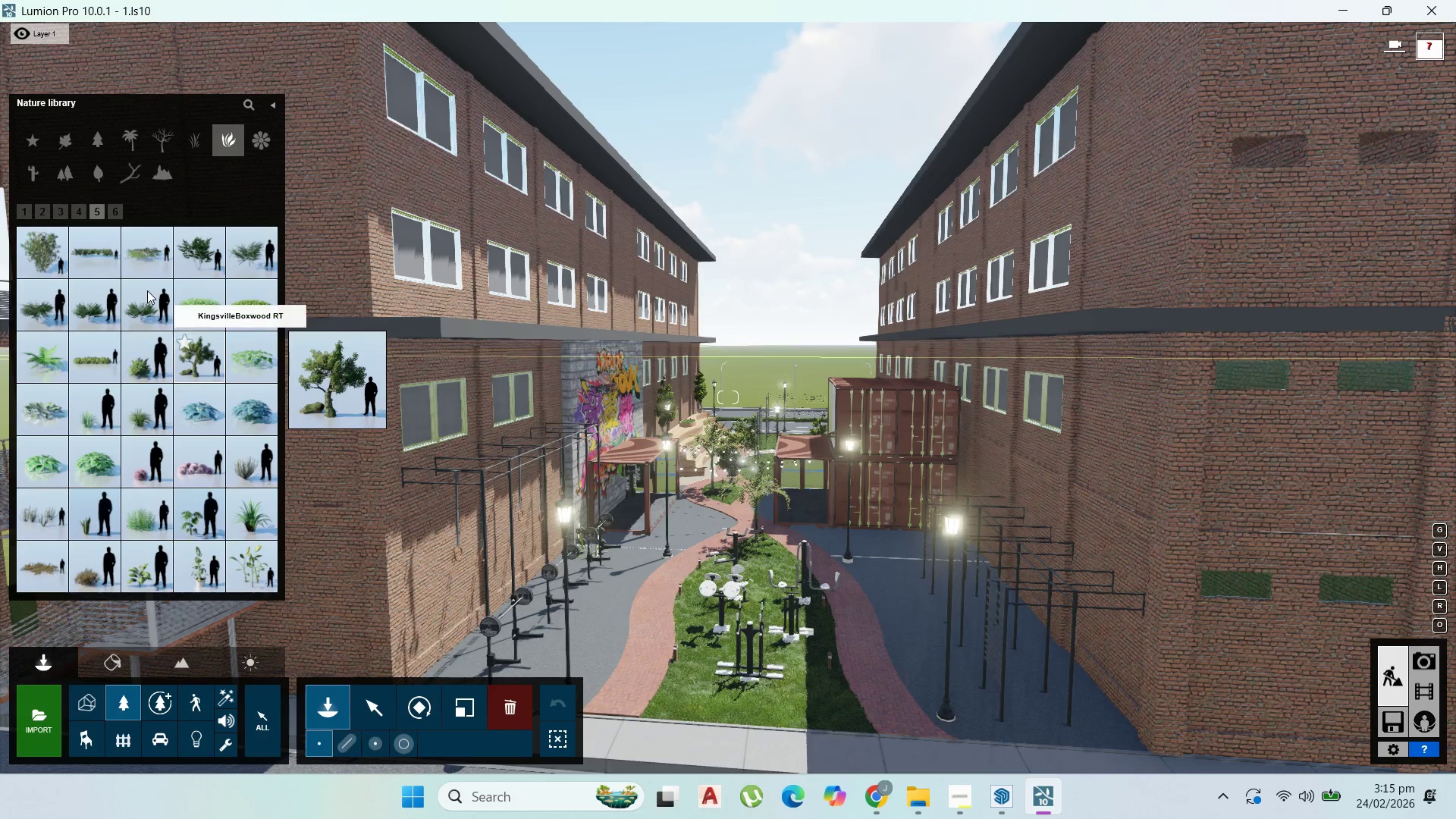 
wait(5.05)
 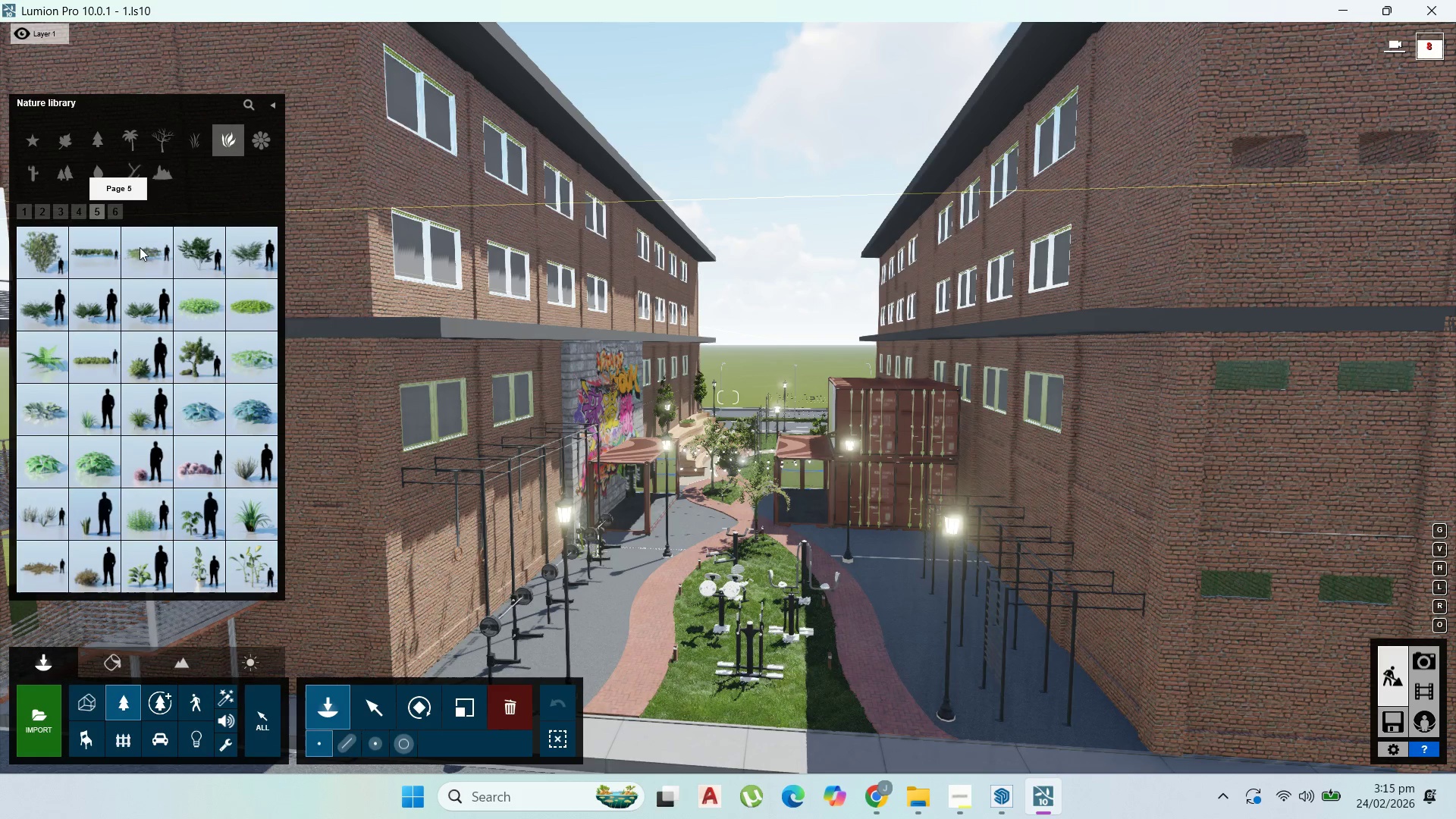 
left_click([192, 522])
 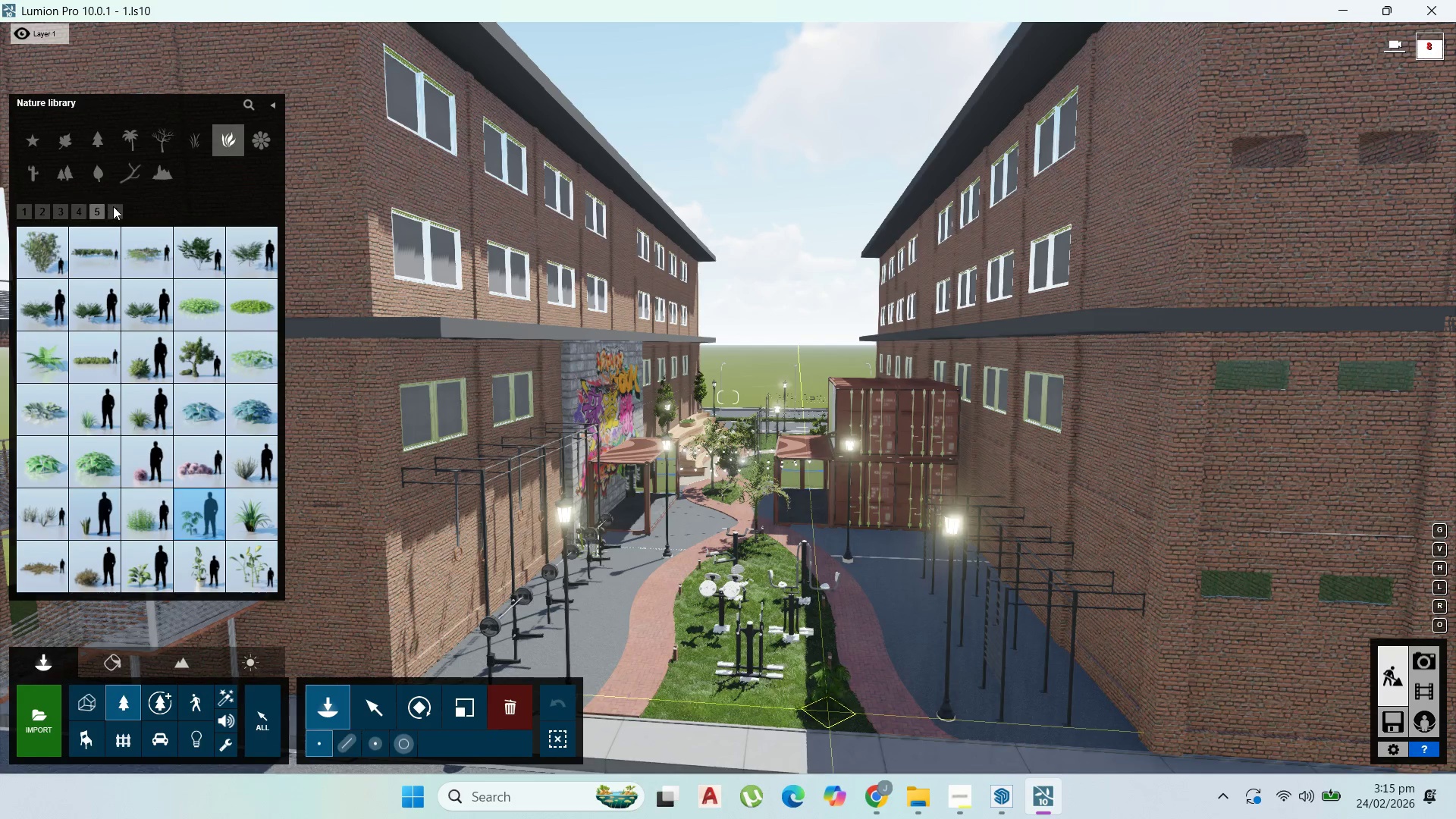 
left_click([112, 206])
 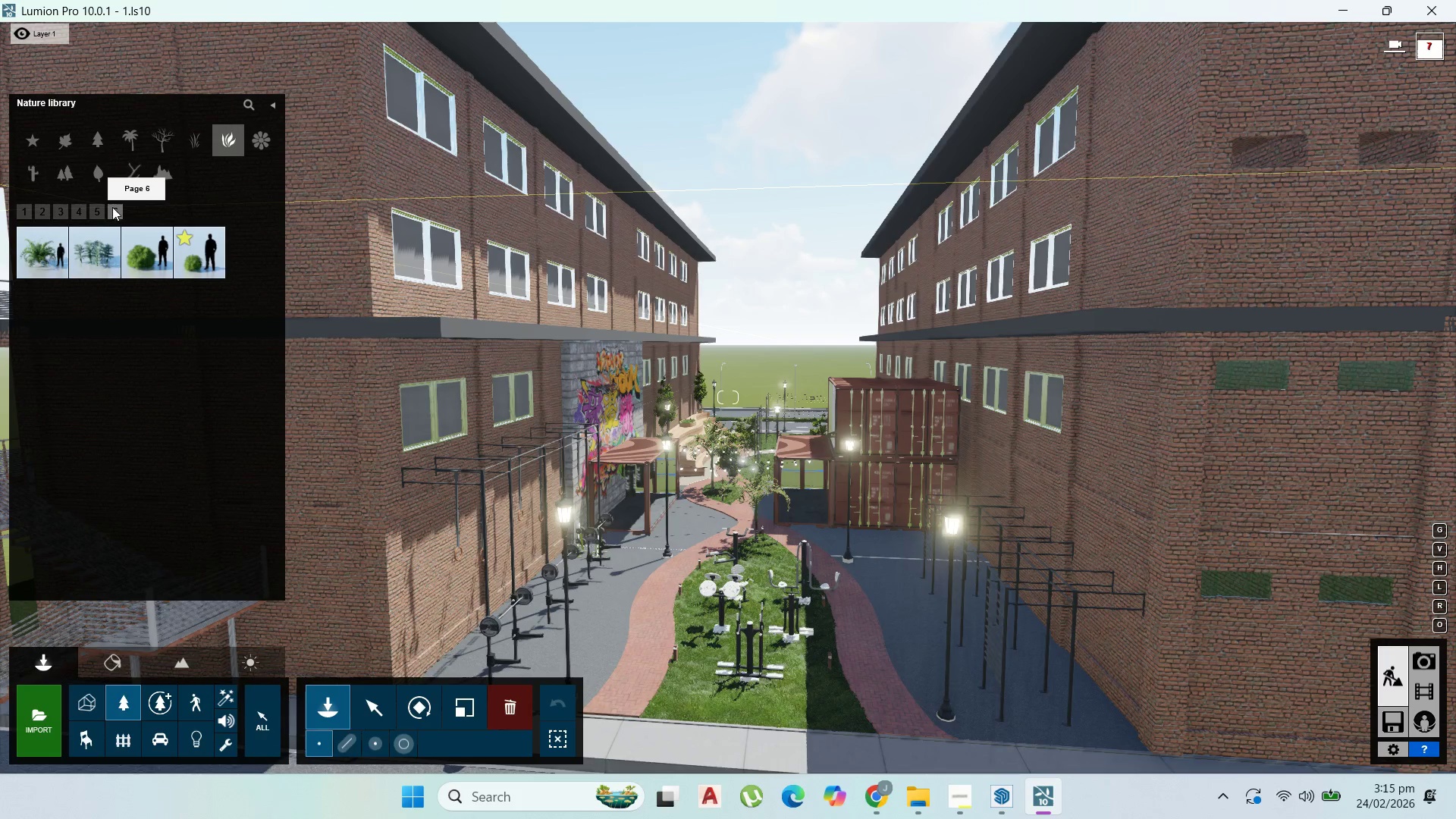 
left_click([196, 254])
 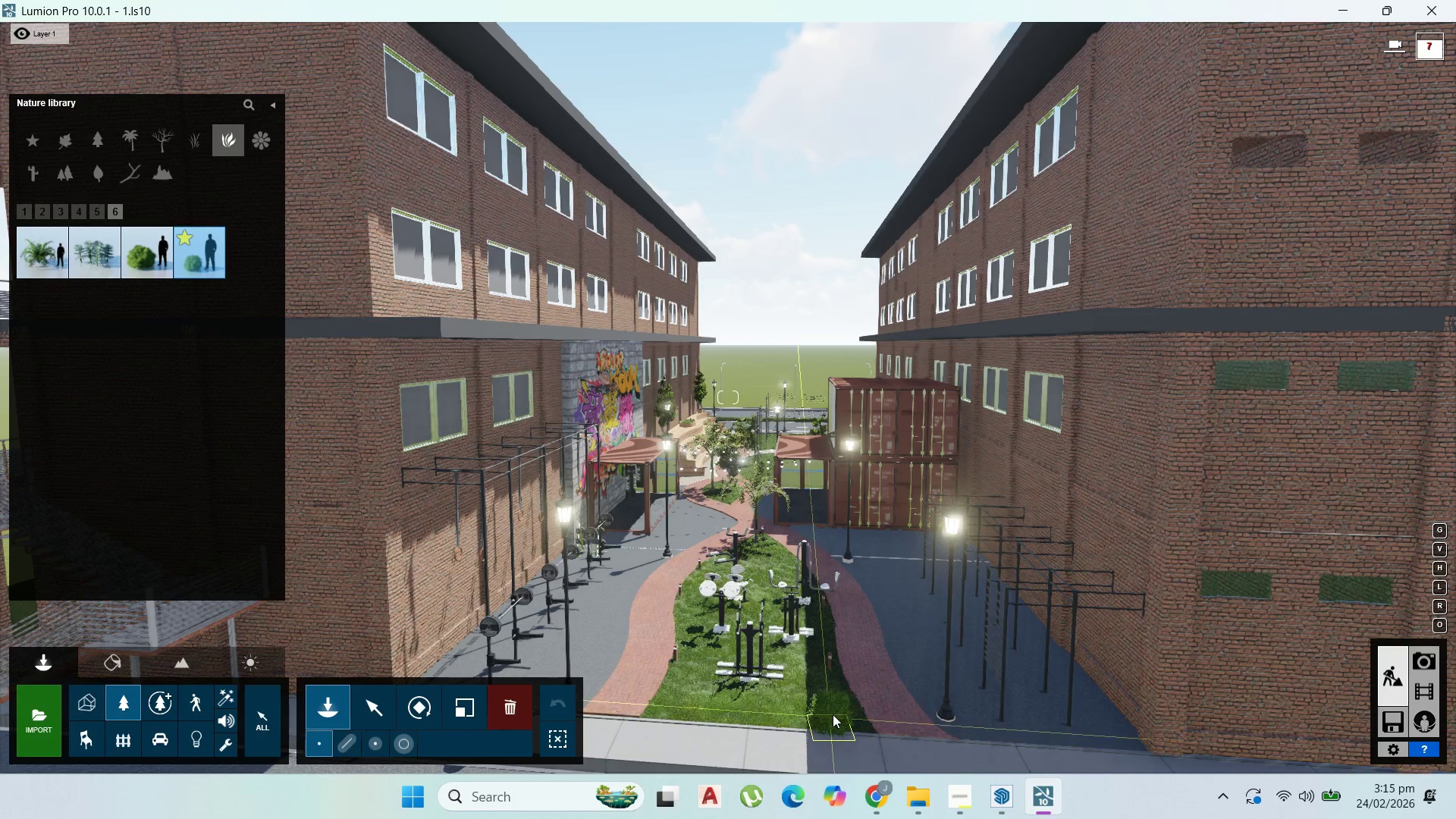 
left_click([834, 714])
 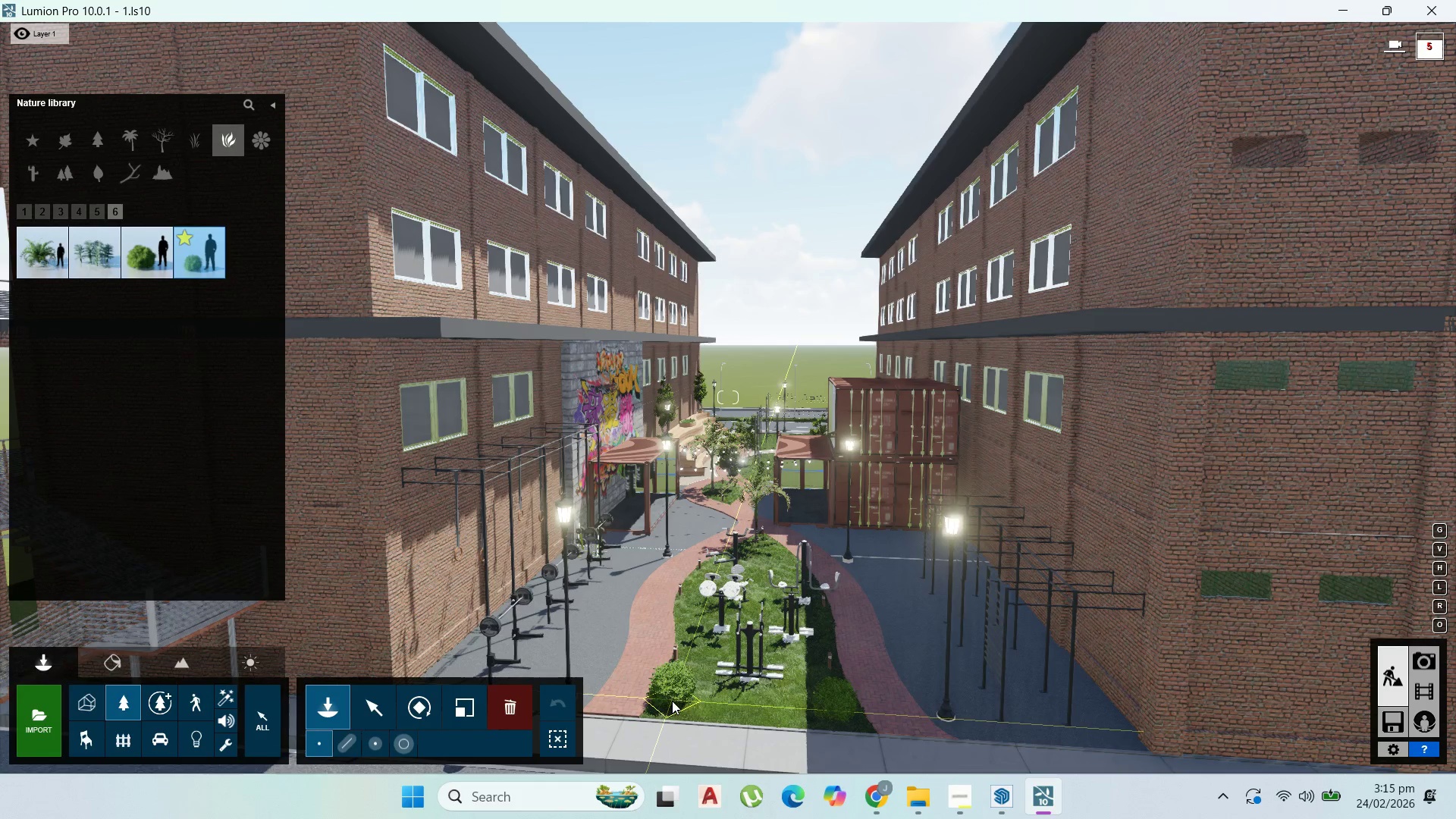 
left_click([673, 701])
 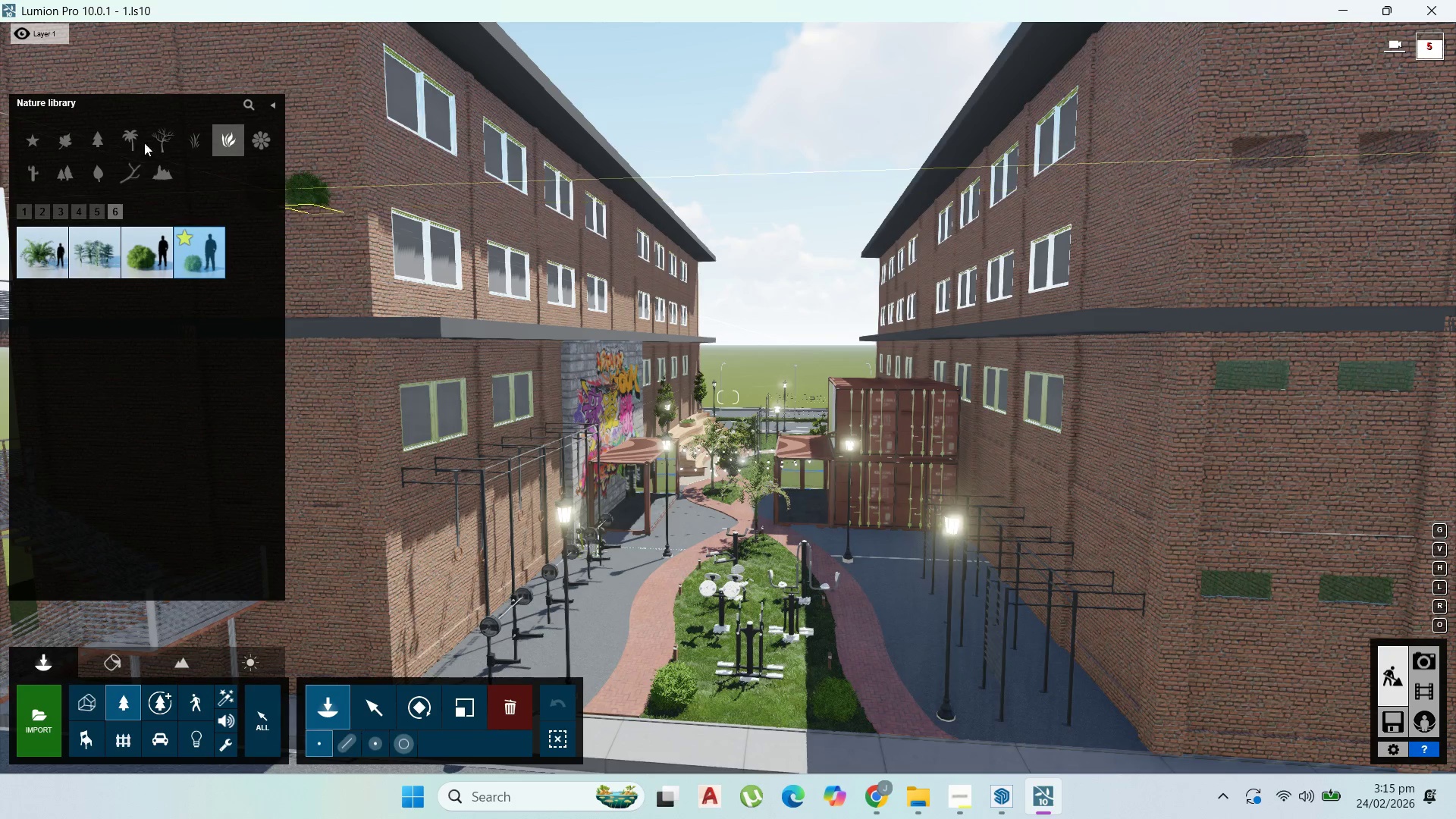 
left_click([62, 139])
 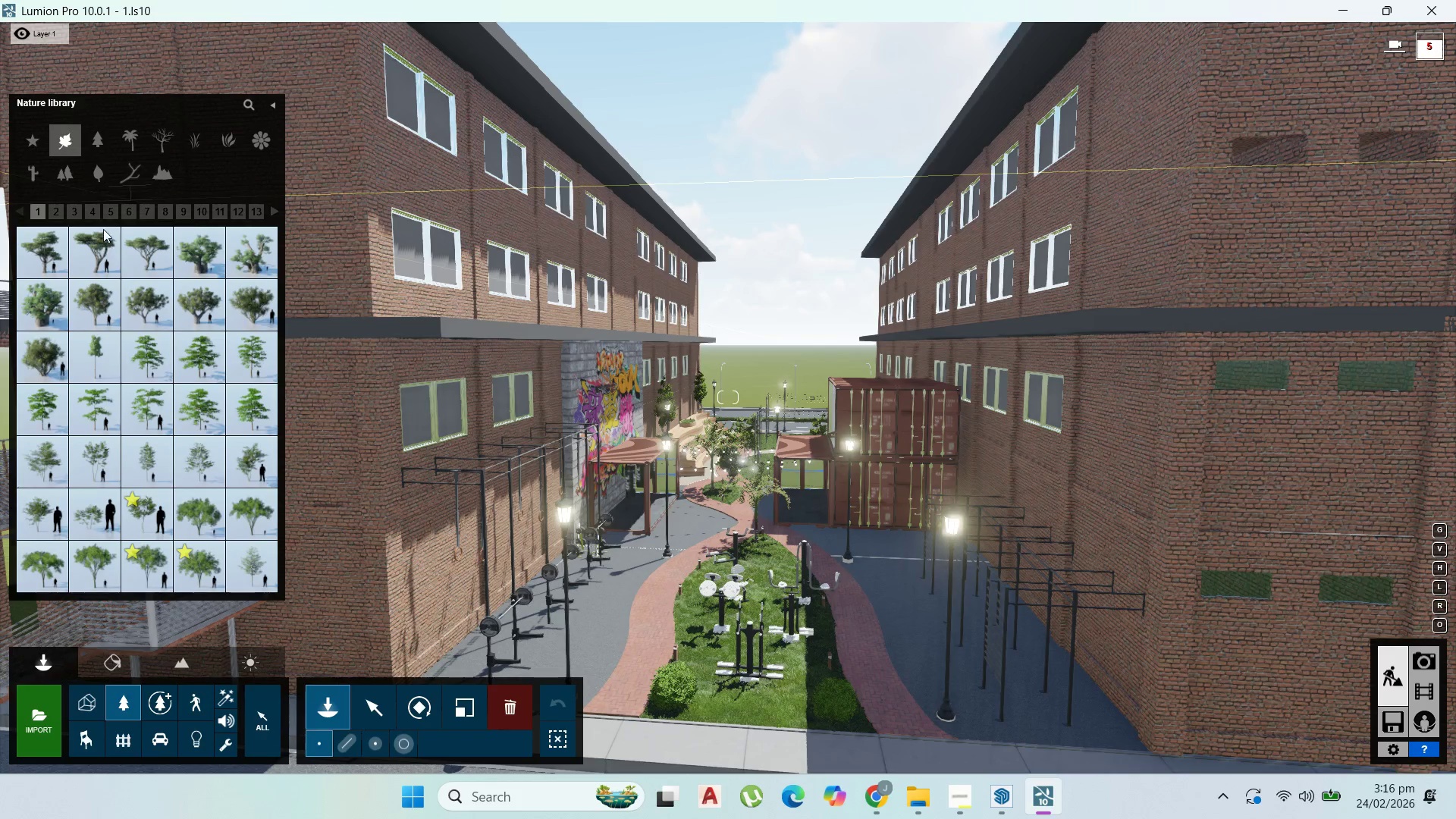 
left_click([186, 209])
 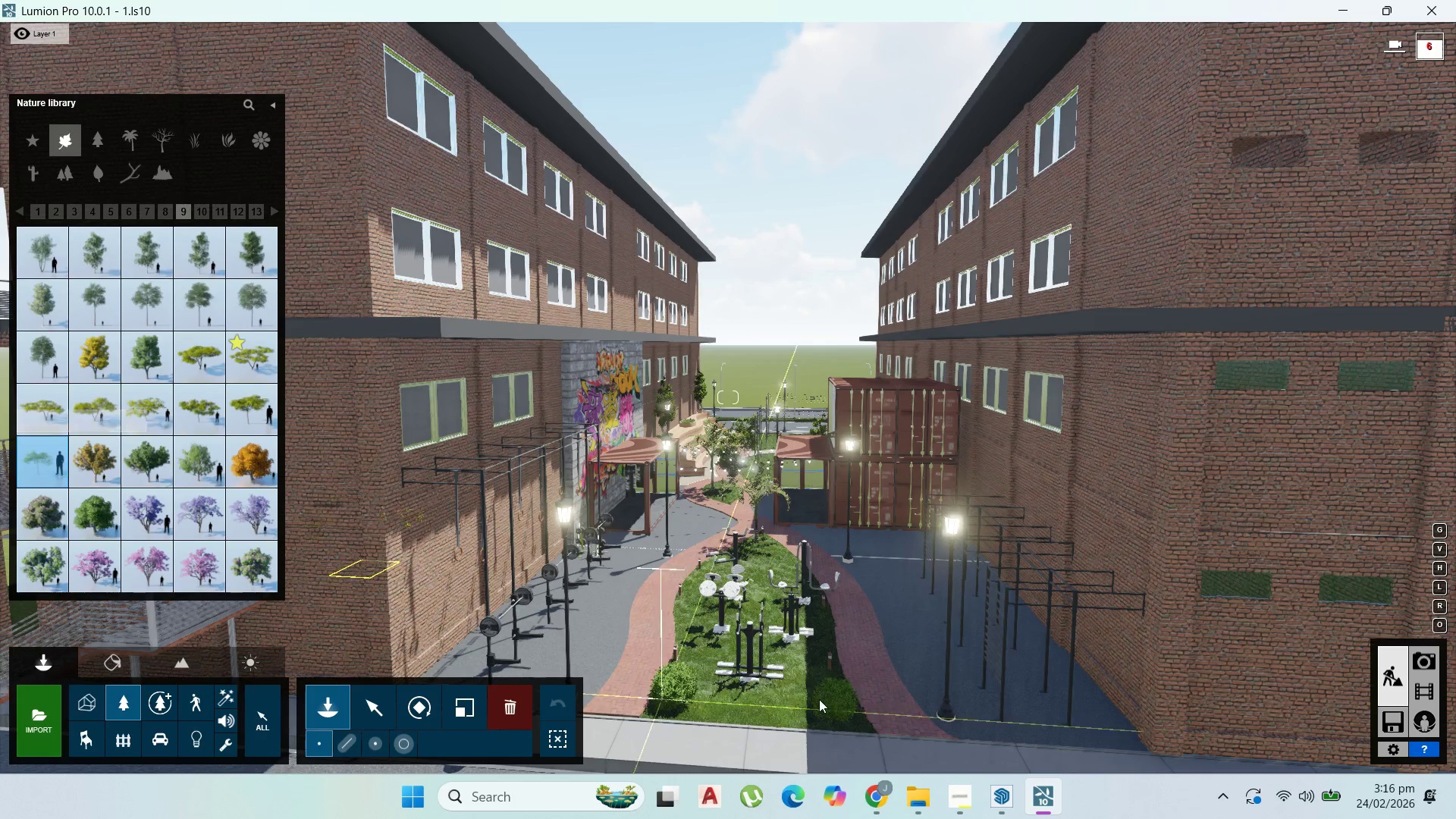 
wait(5.89)
 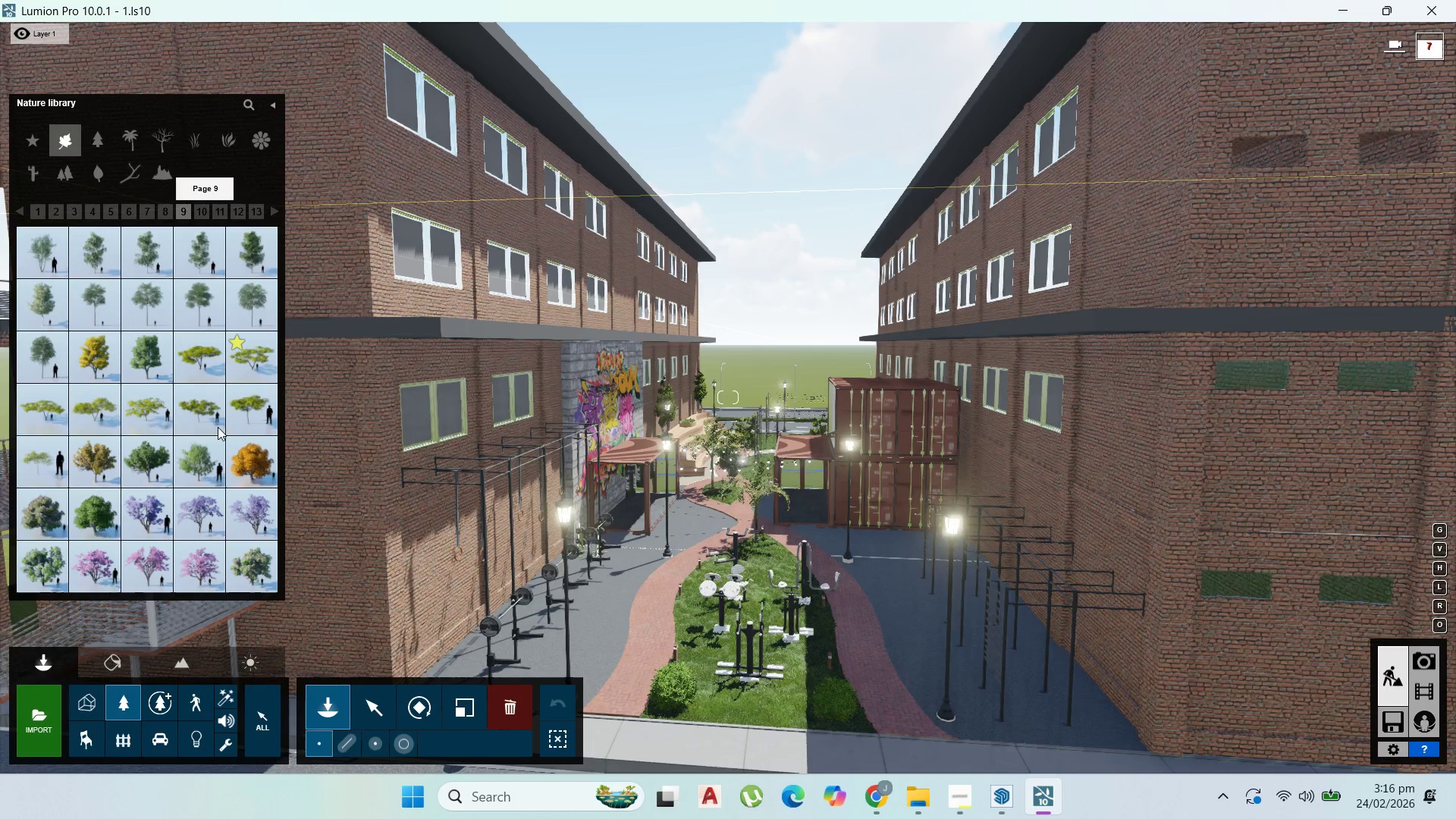 
left_click([808, 695])
 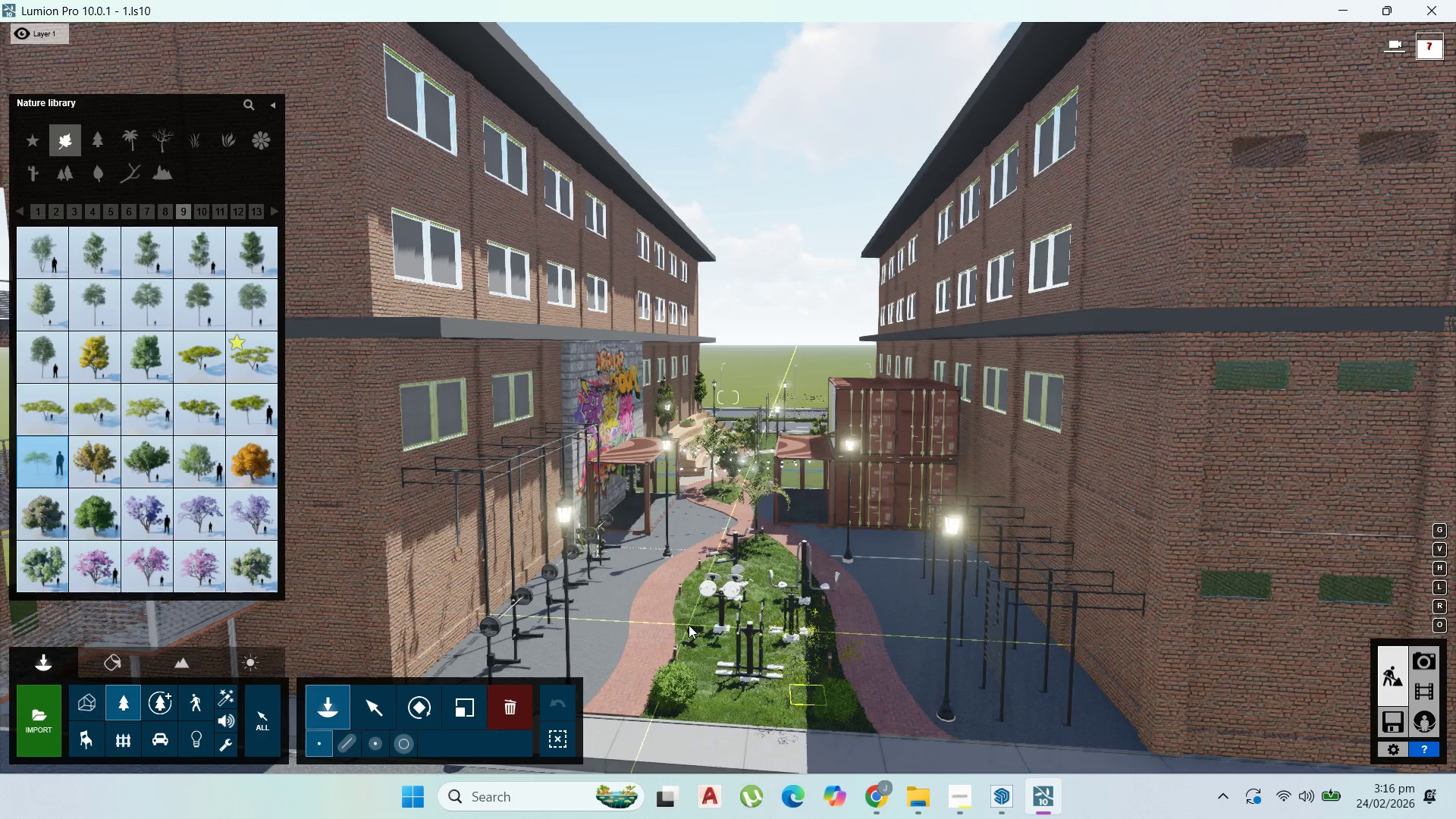 
left_click([689, 625])
 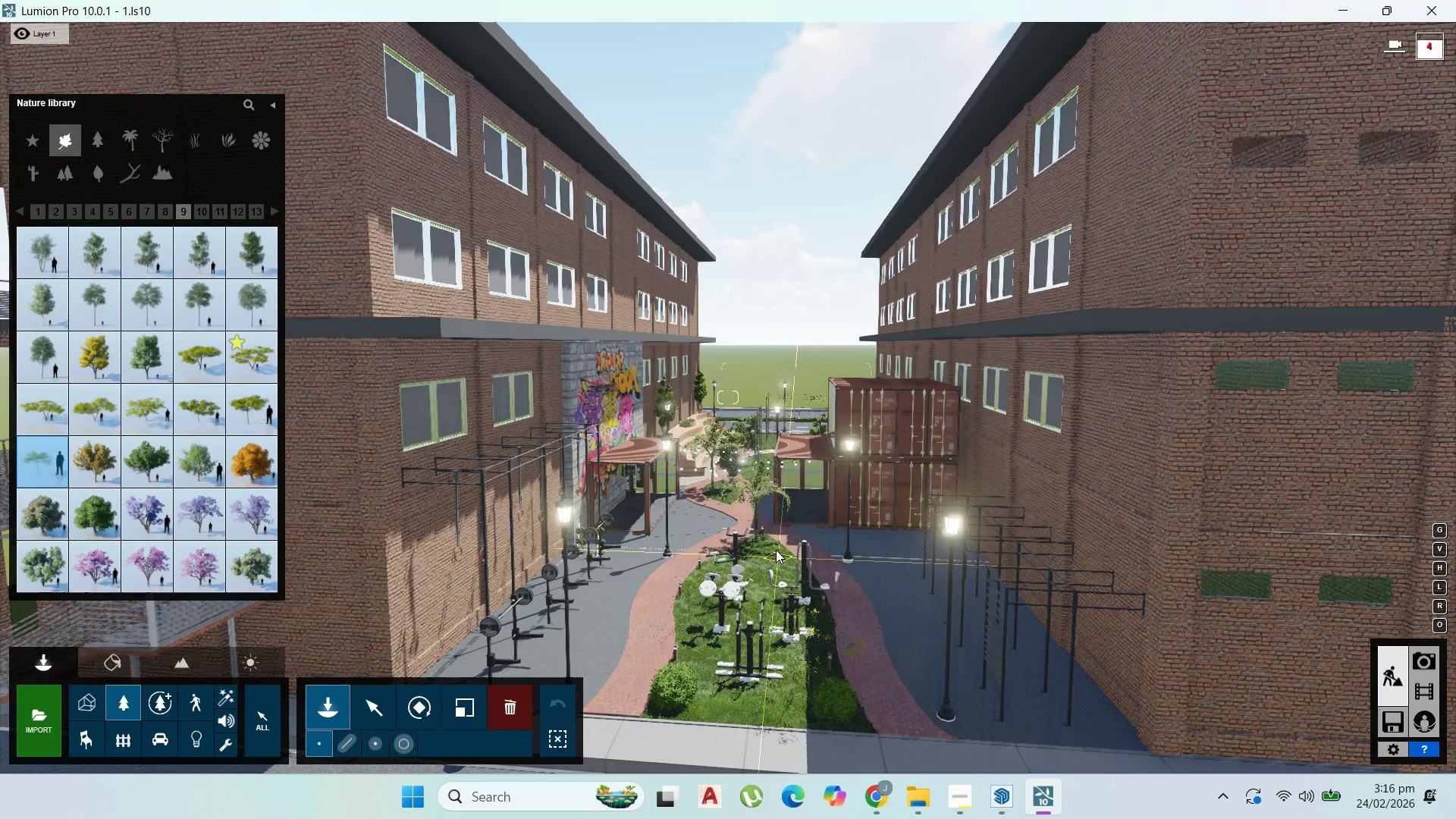 
left_click([776, 550])
 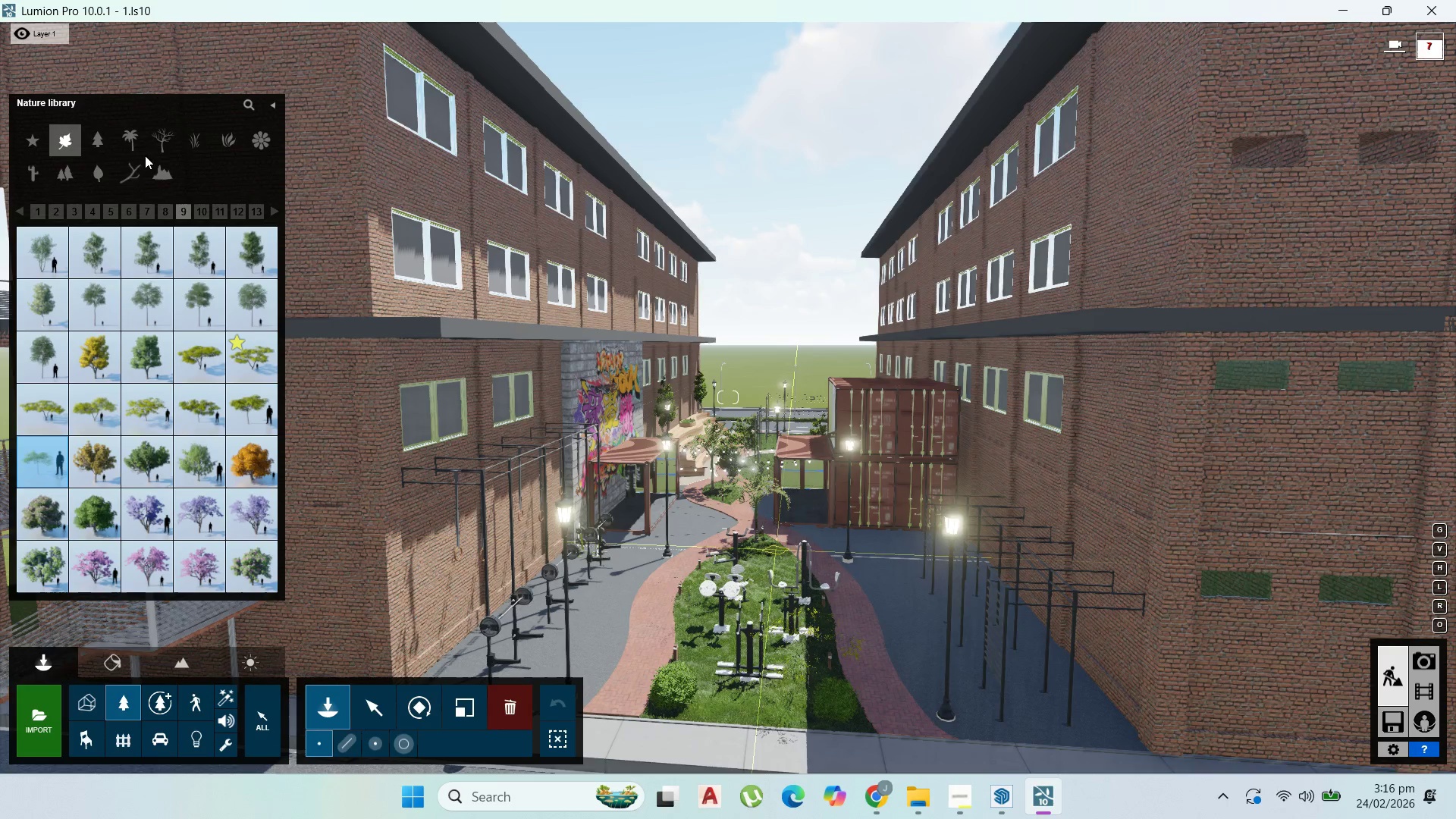 
mouse_move([233, 163])
 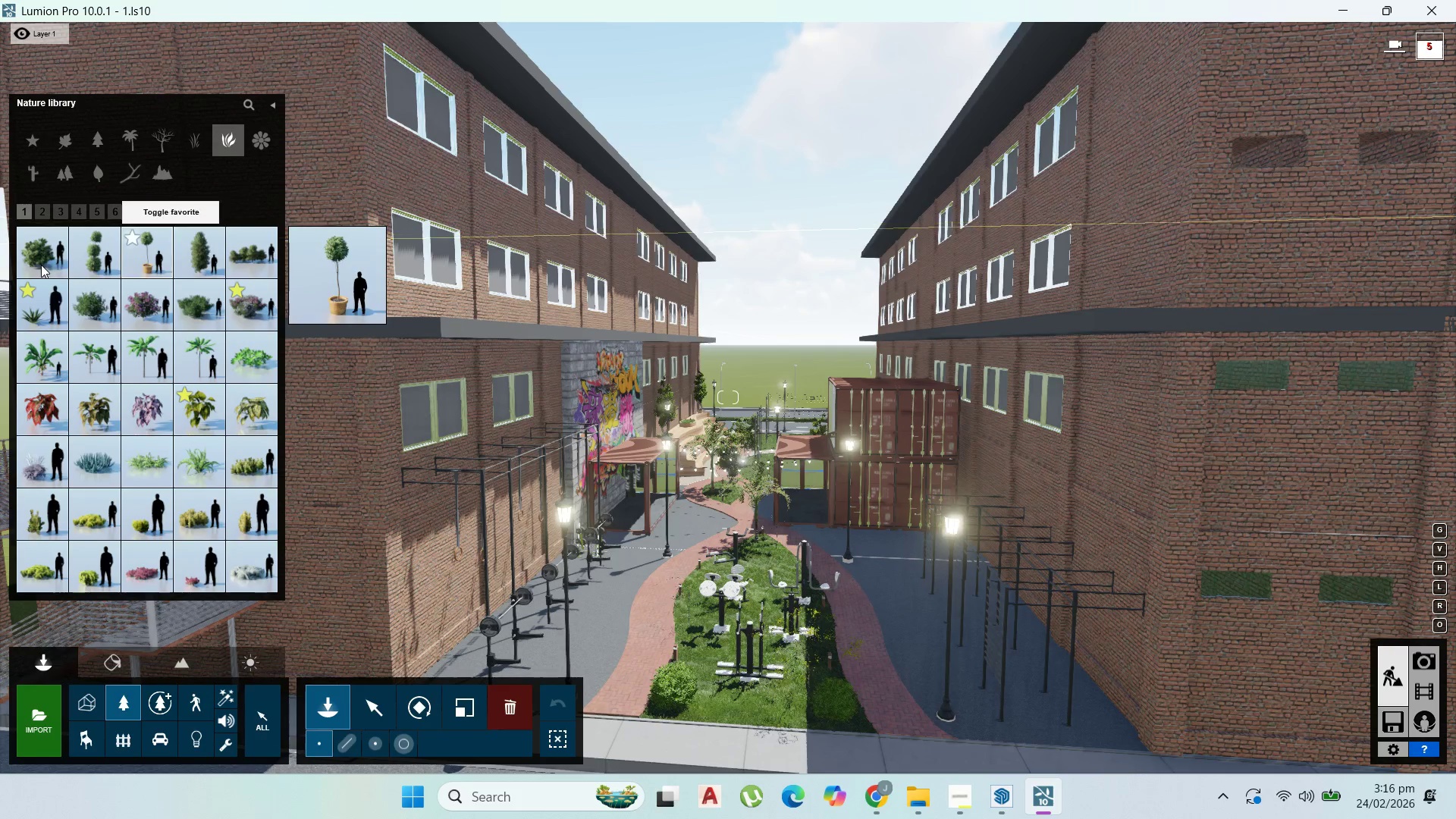 
mouse_move([121, 227])
 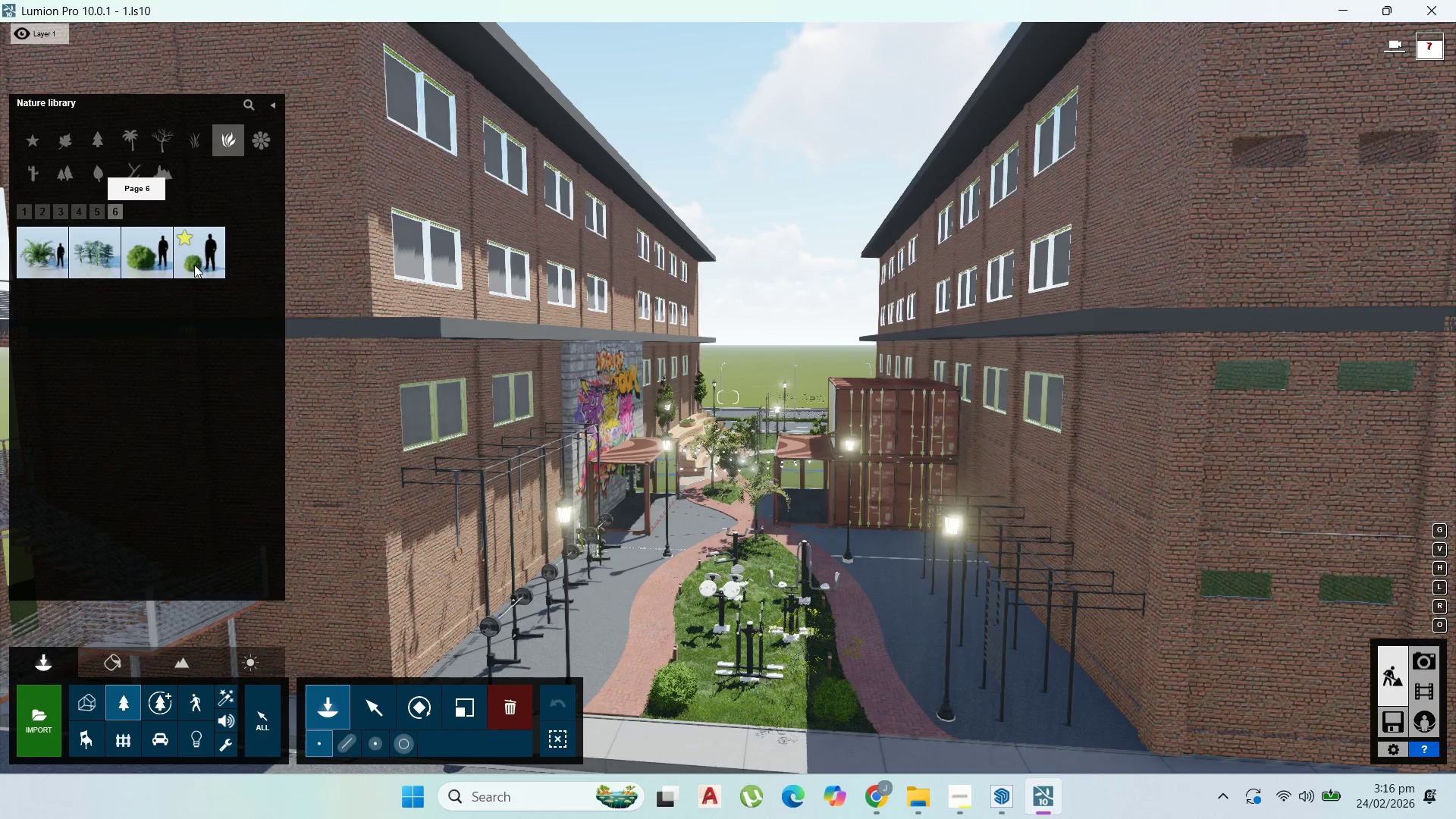 
left_click([194, 265])
 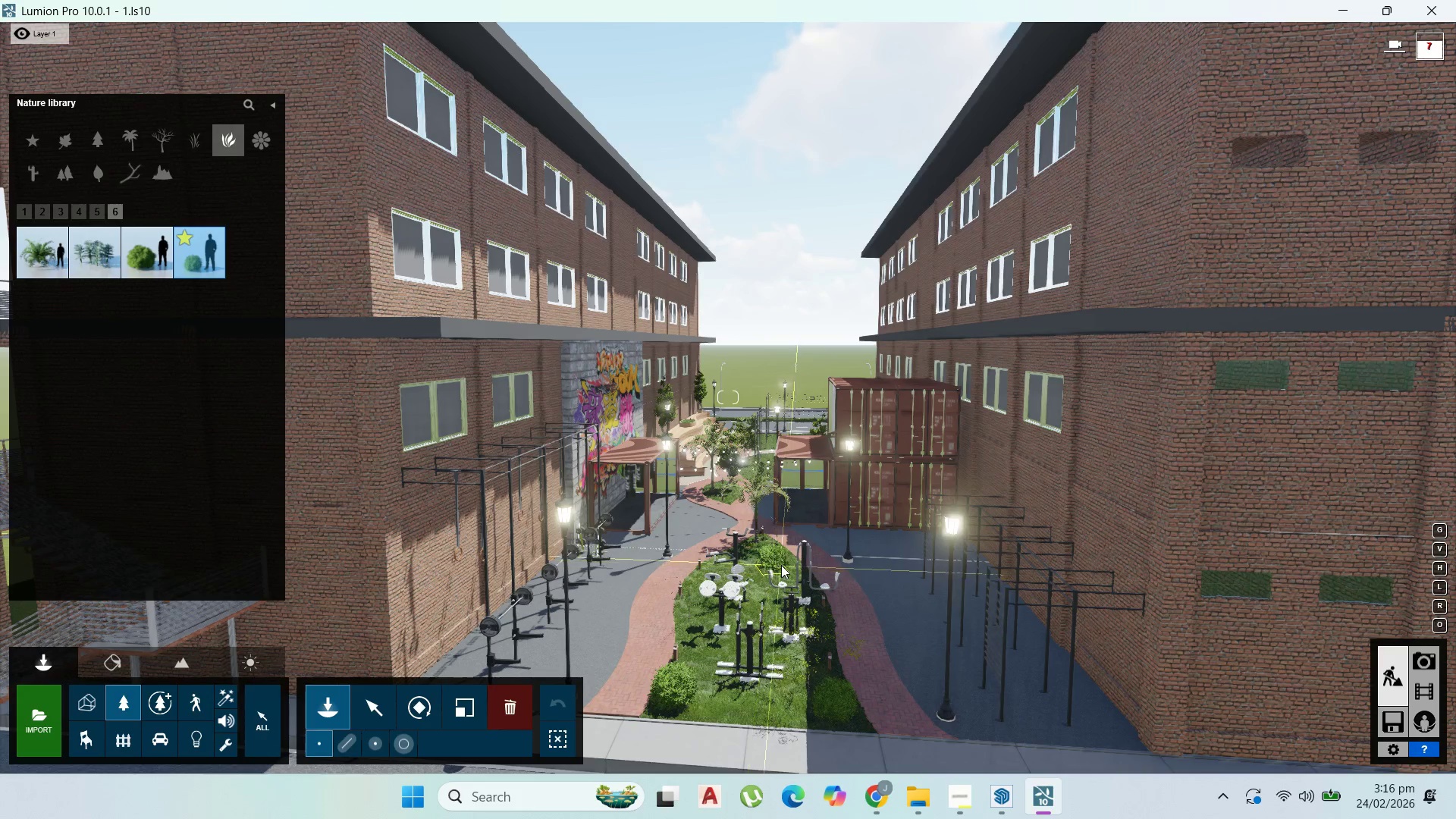 
left_click([781, 563])
 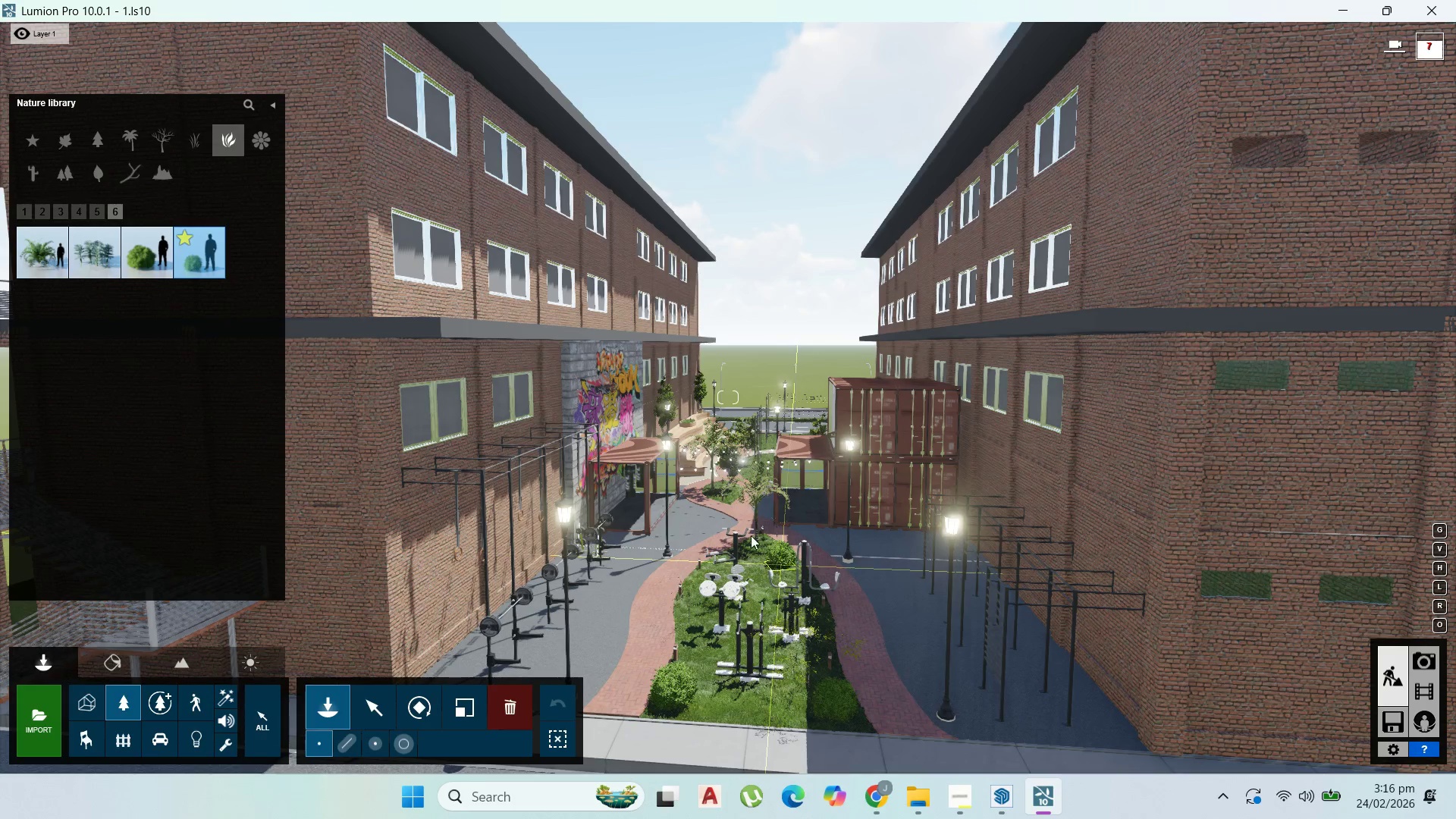 
scroll: coordinate [708, 513], scroll_direction: up, amount: 17.0
 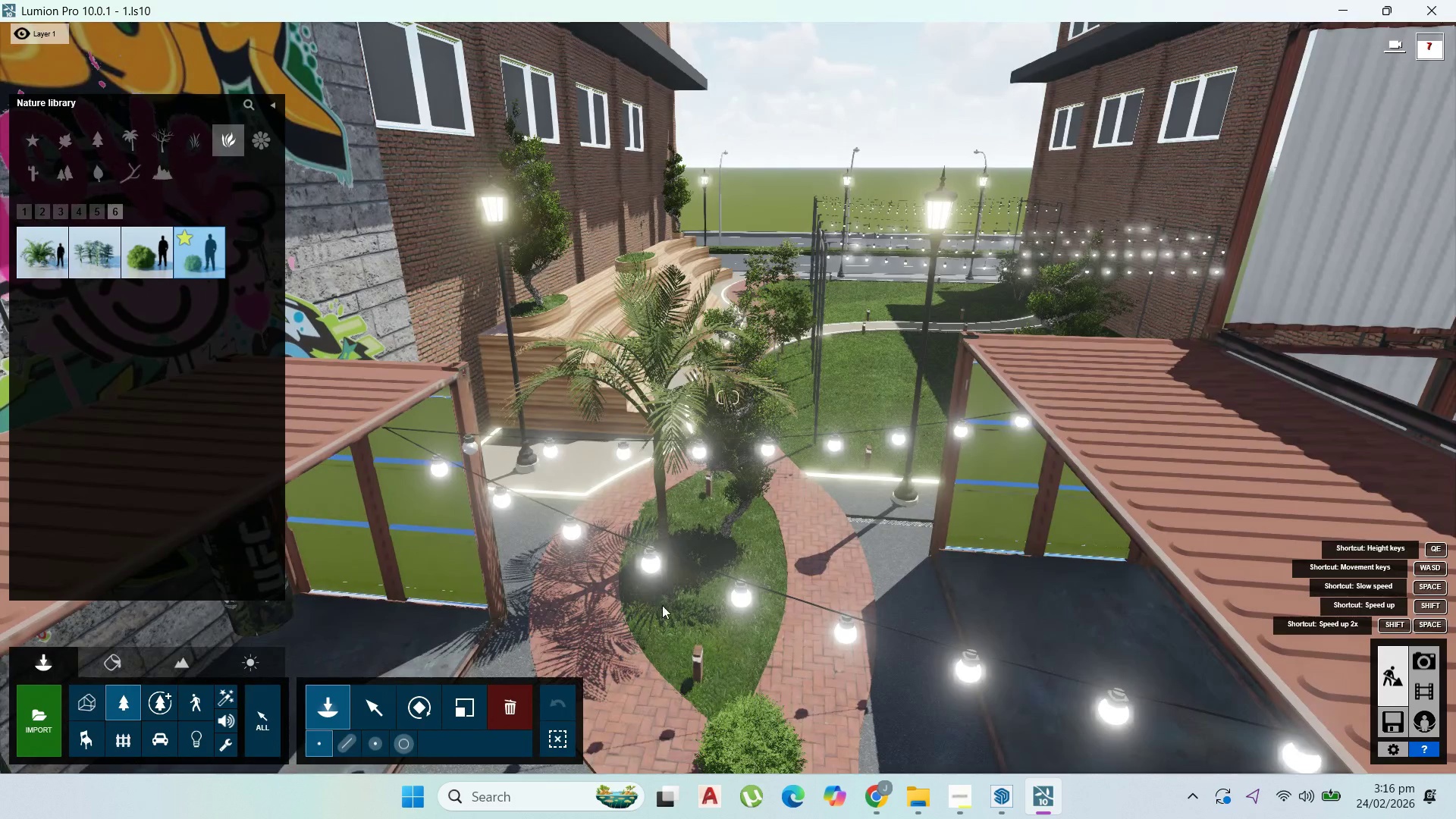 
left_click([686, 595])
 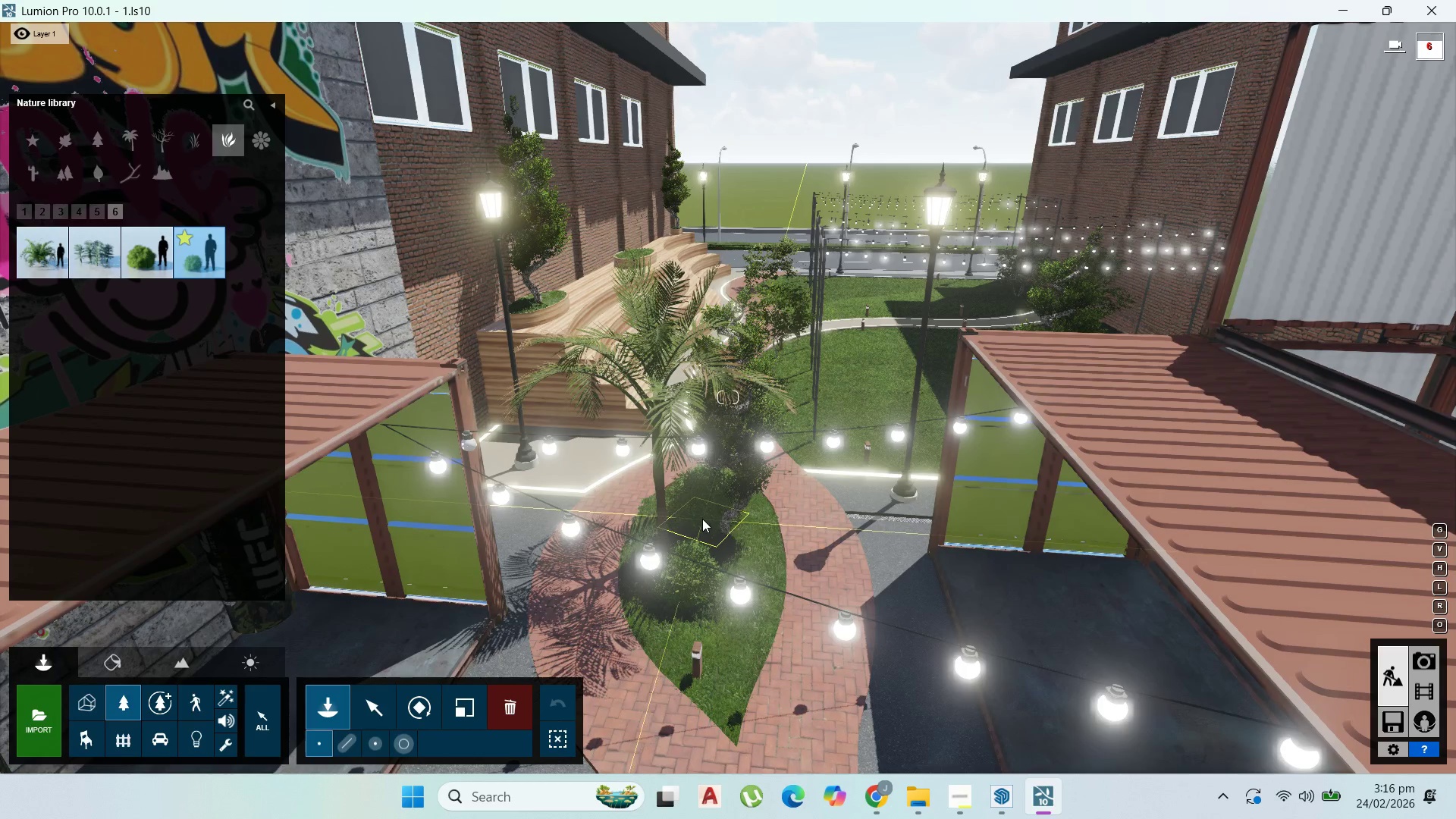 
left_click([702, 519])
 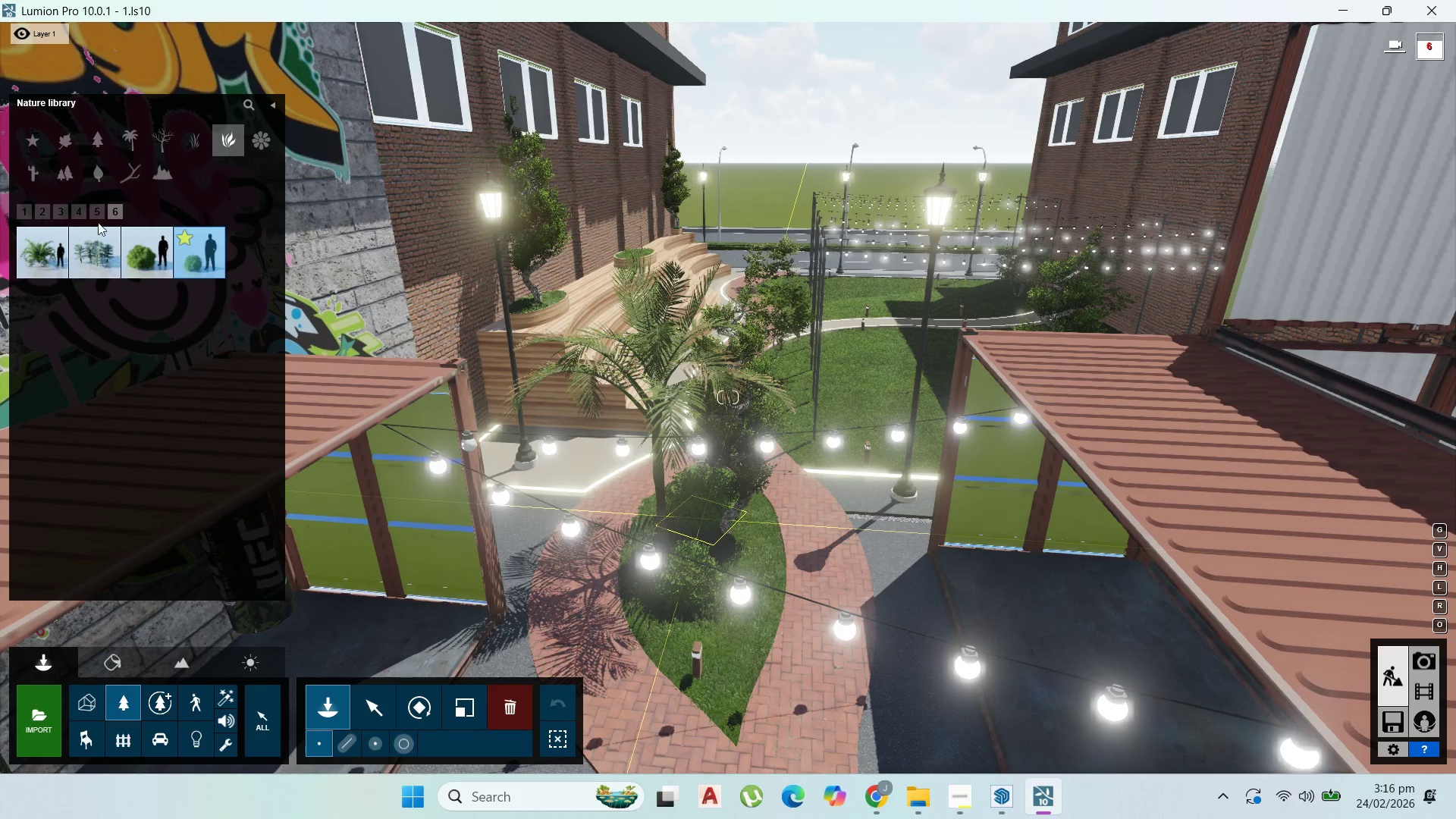 
left_click([85, 213])
 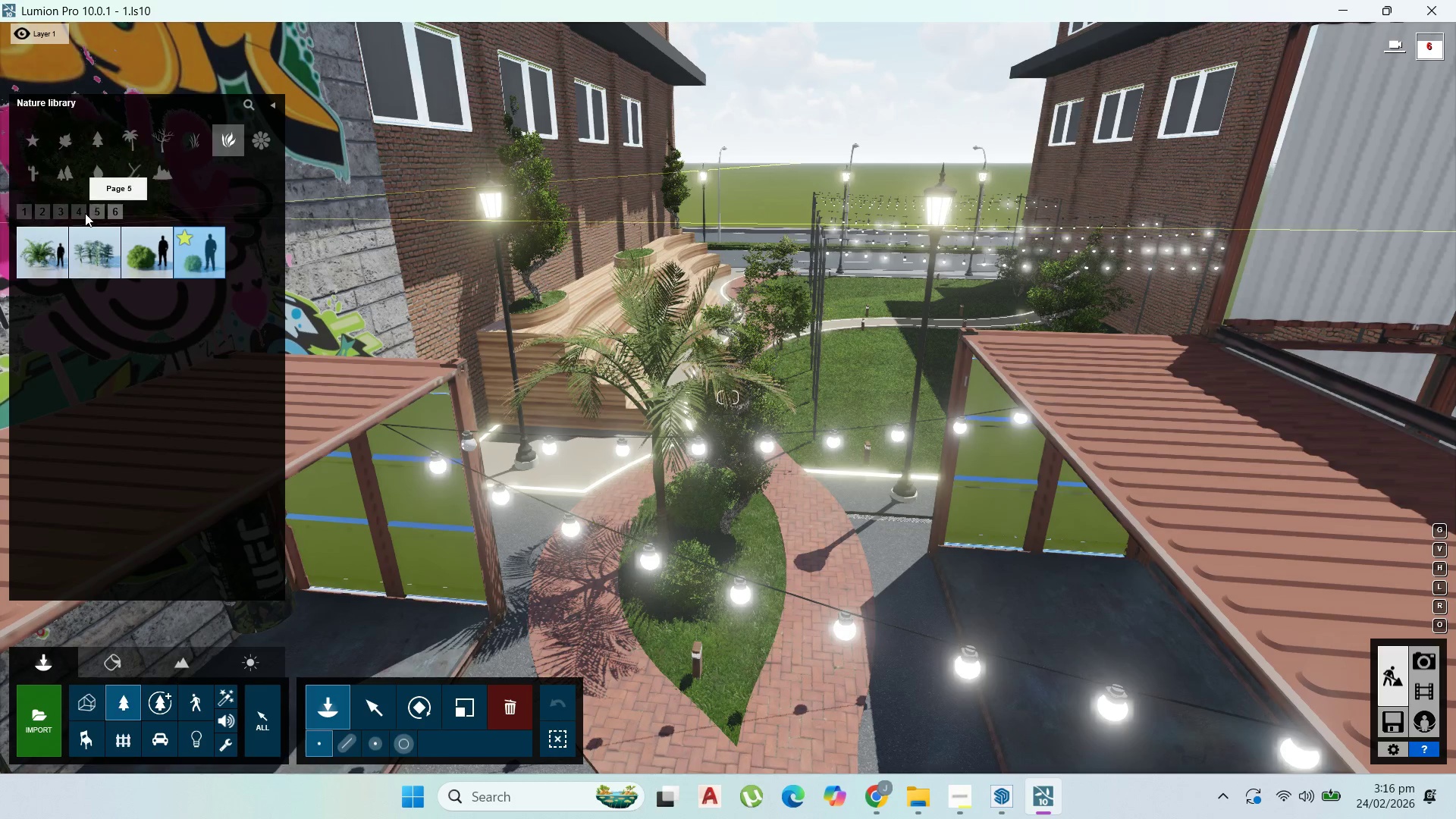 
mouse_move([98, 230])
 